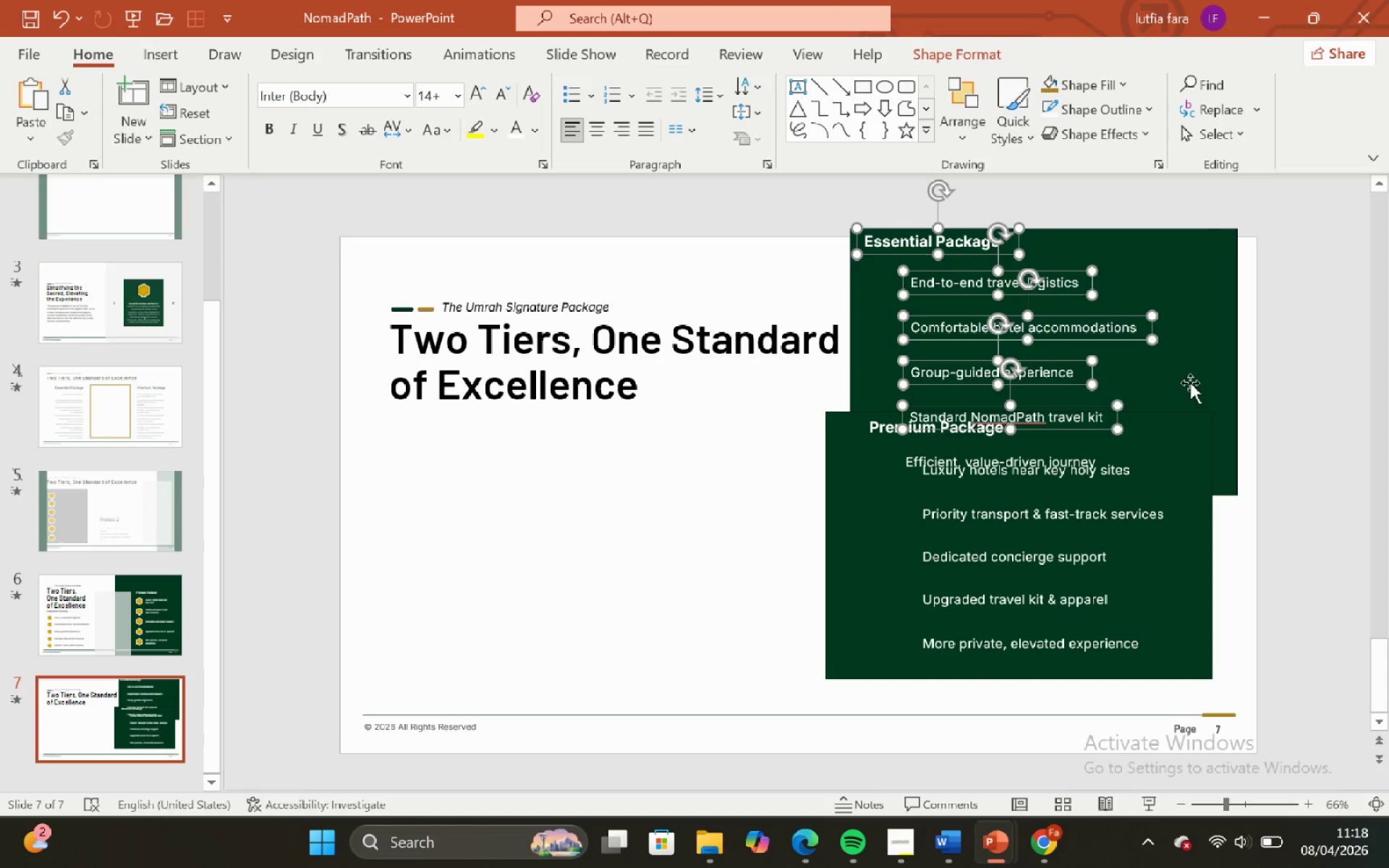 
double_click([1190, 383])
 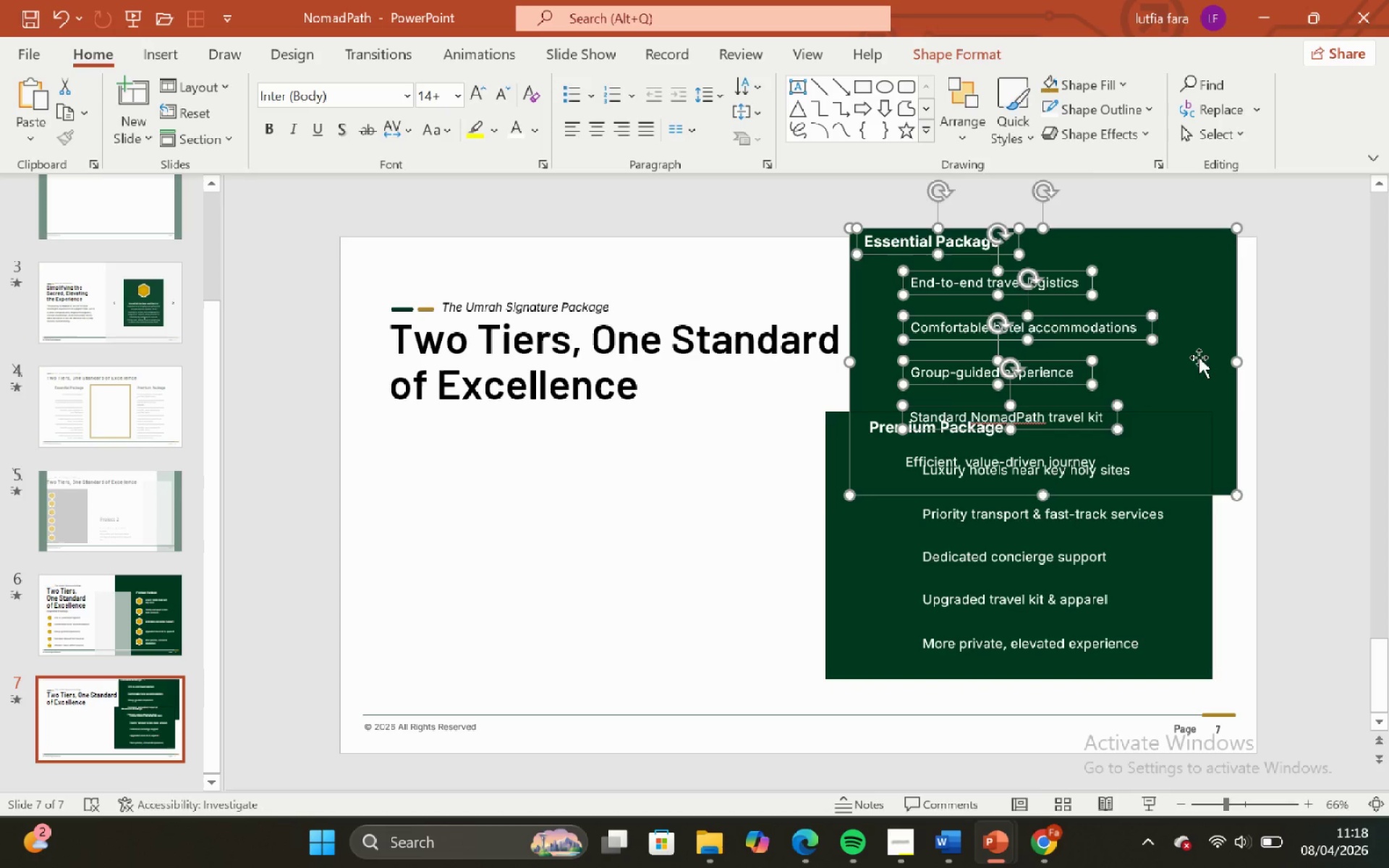 
left_click_drag(start_coordinate=[1199, 357], to_coordinate=[742, 556])
 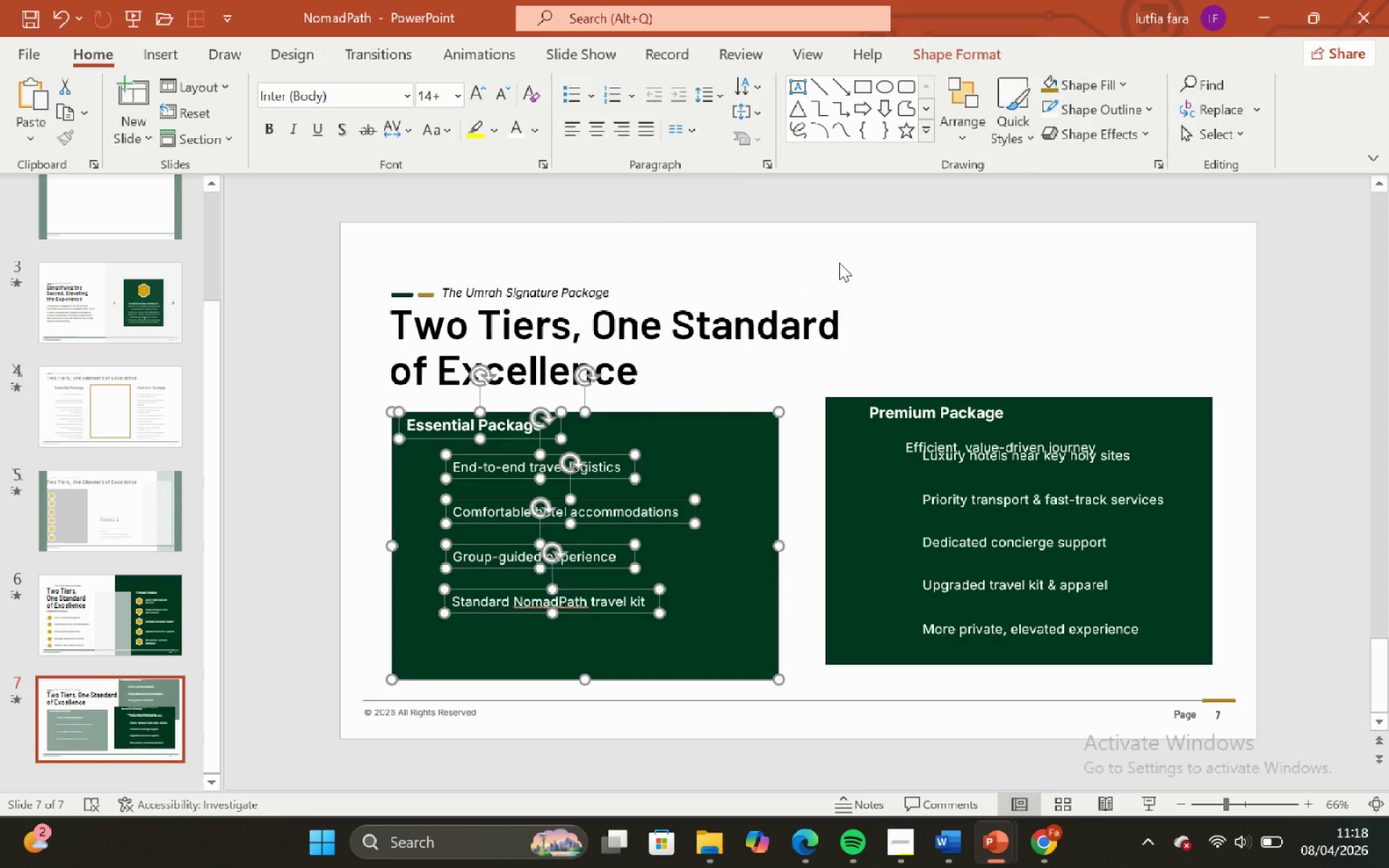 
left_click([839, 263])
 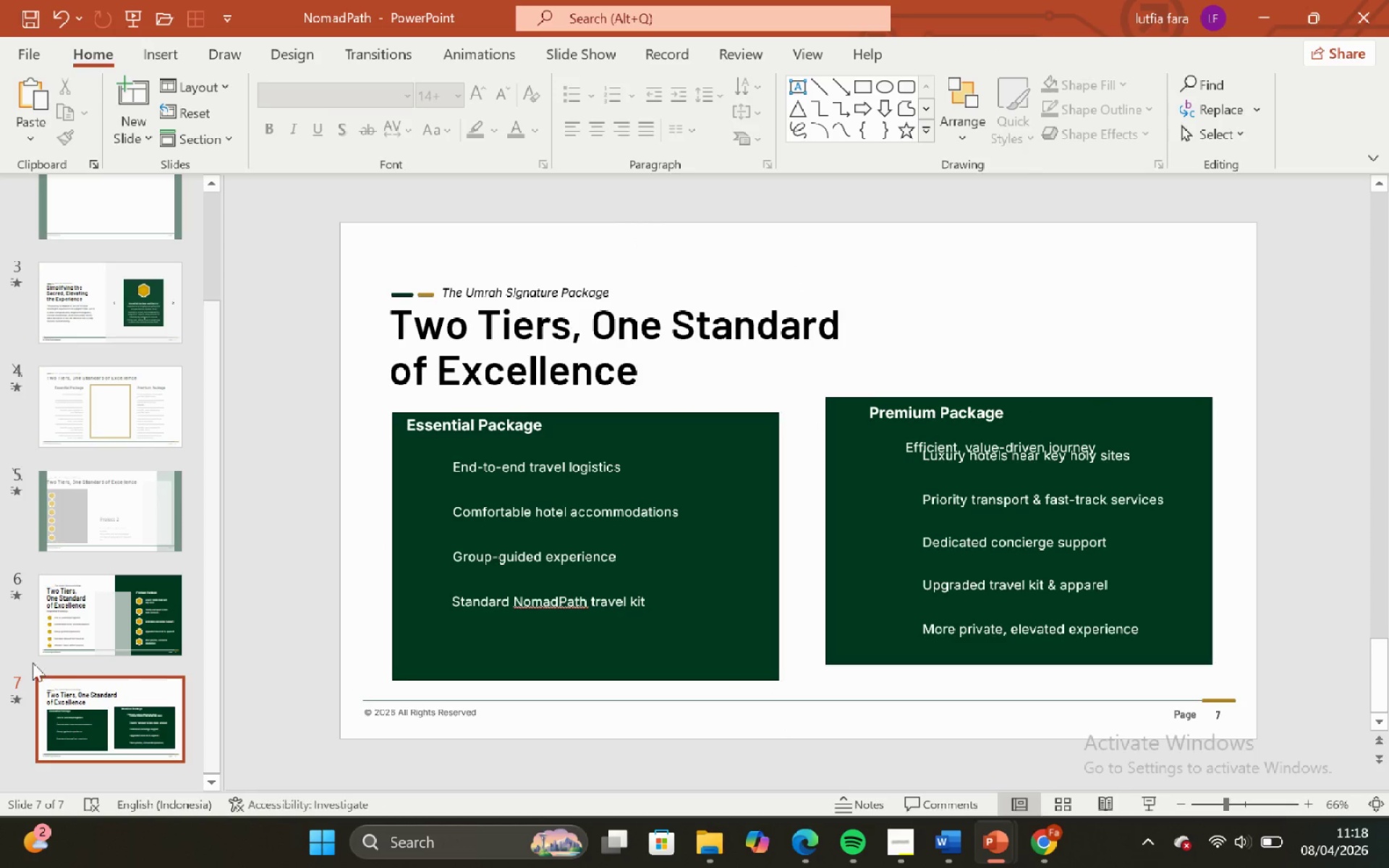 
left_click([57, 615])
 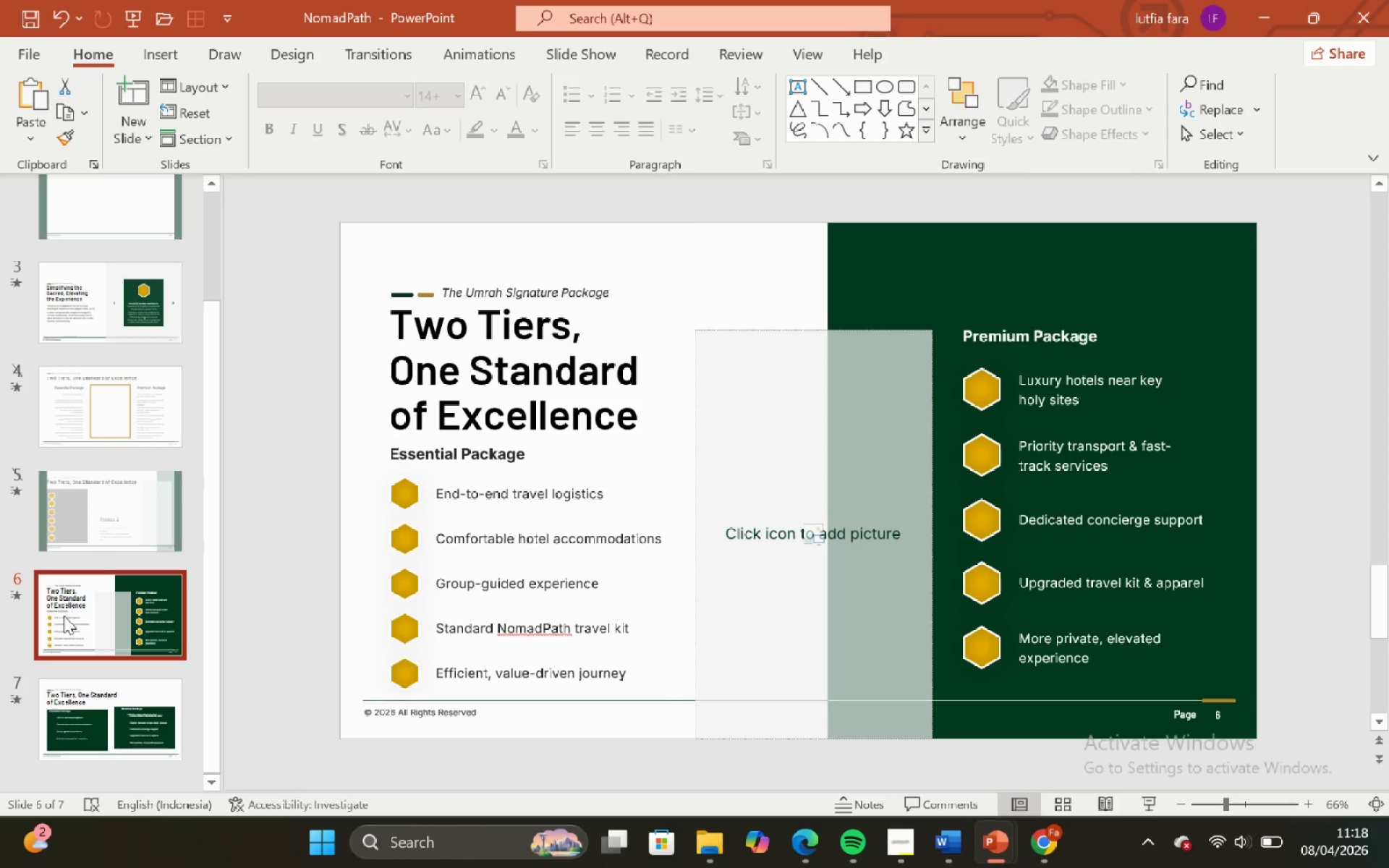 
scroll: coordinate [64, 616], scroll_direction: up, amount: 1.0
 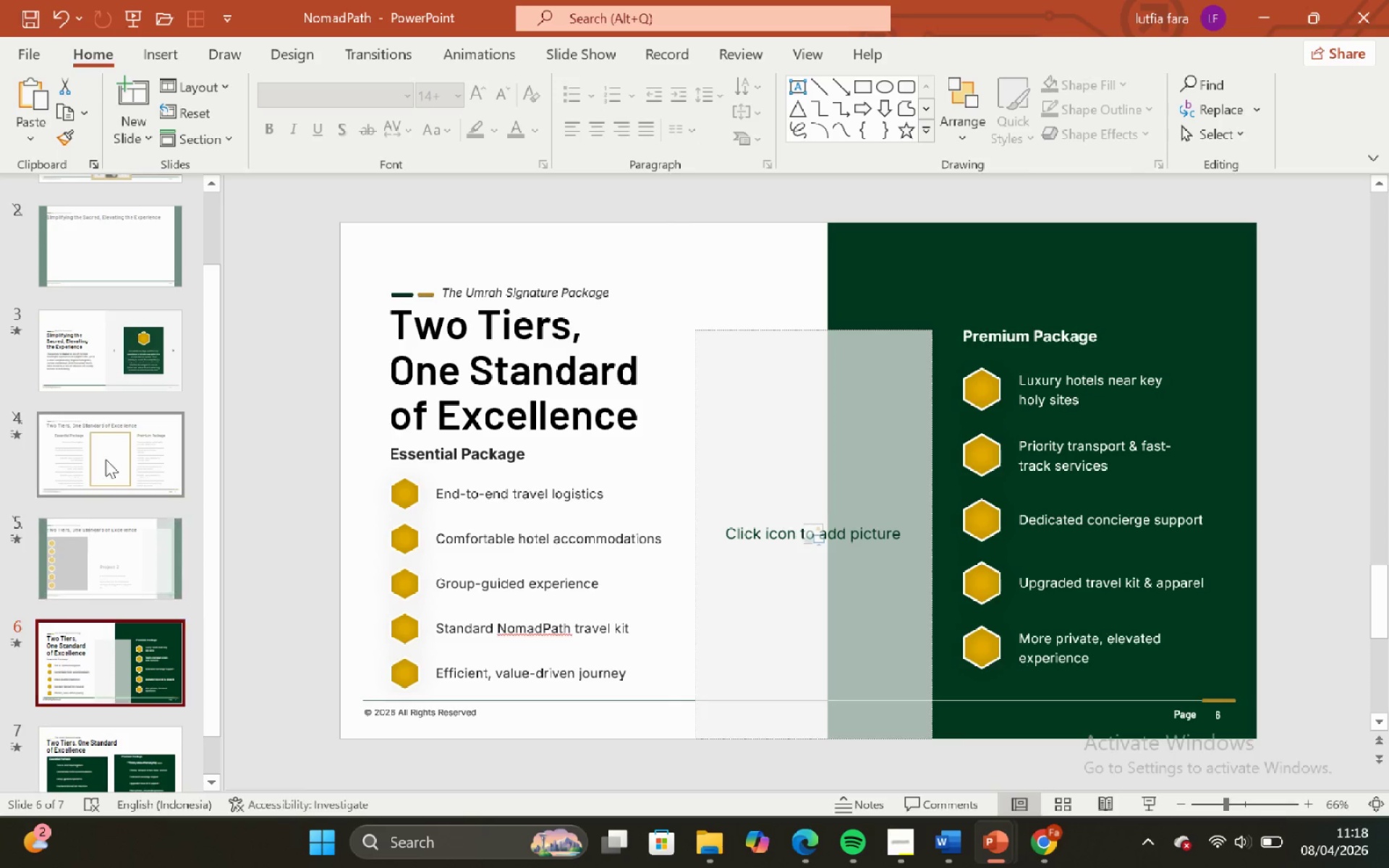 
left_click([112, 365])
 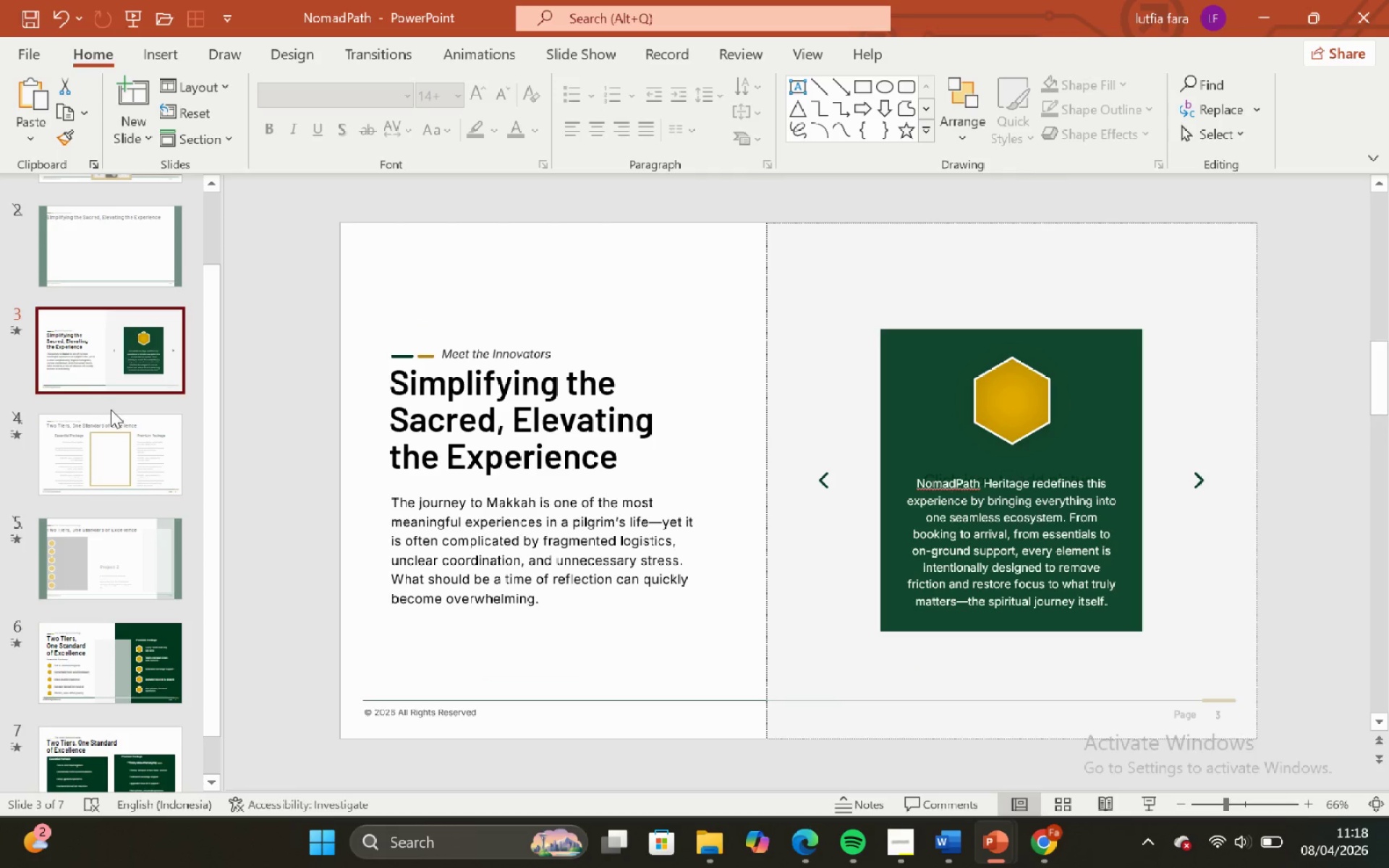 
scroll: coordinate [109, 409], scroll_direction: up, amount: 1.0
 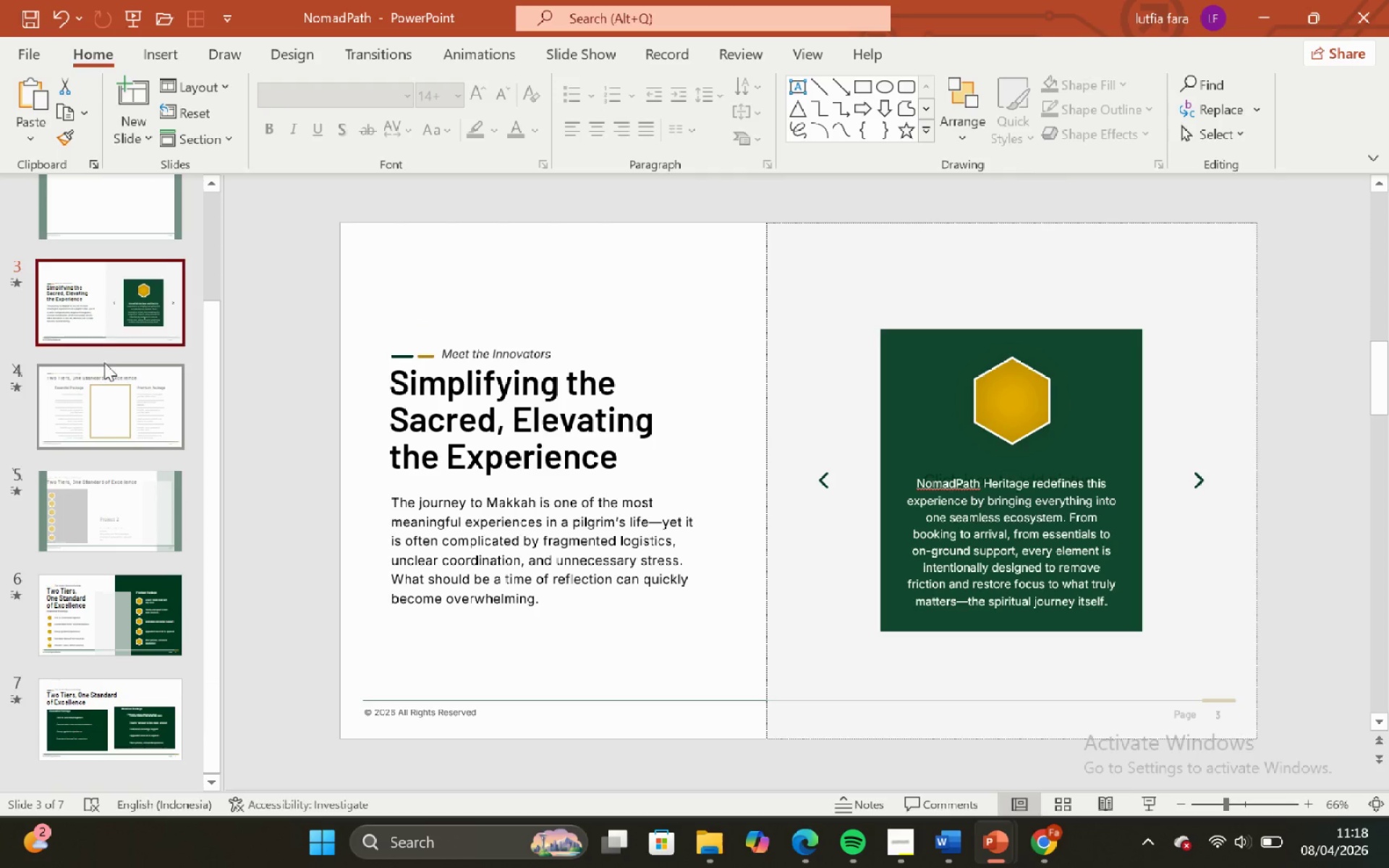 
left_click([108, 328])
 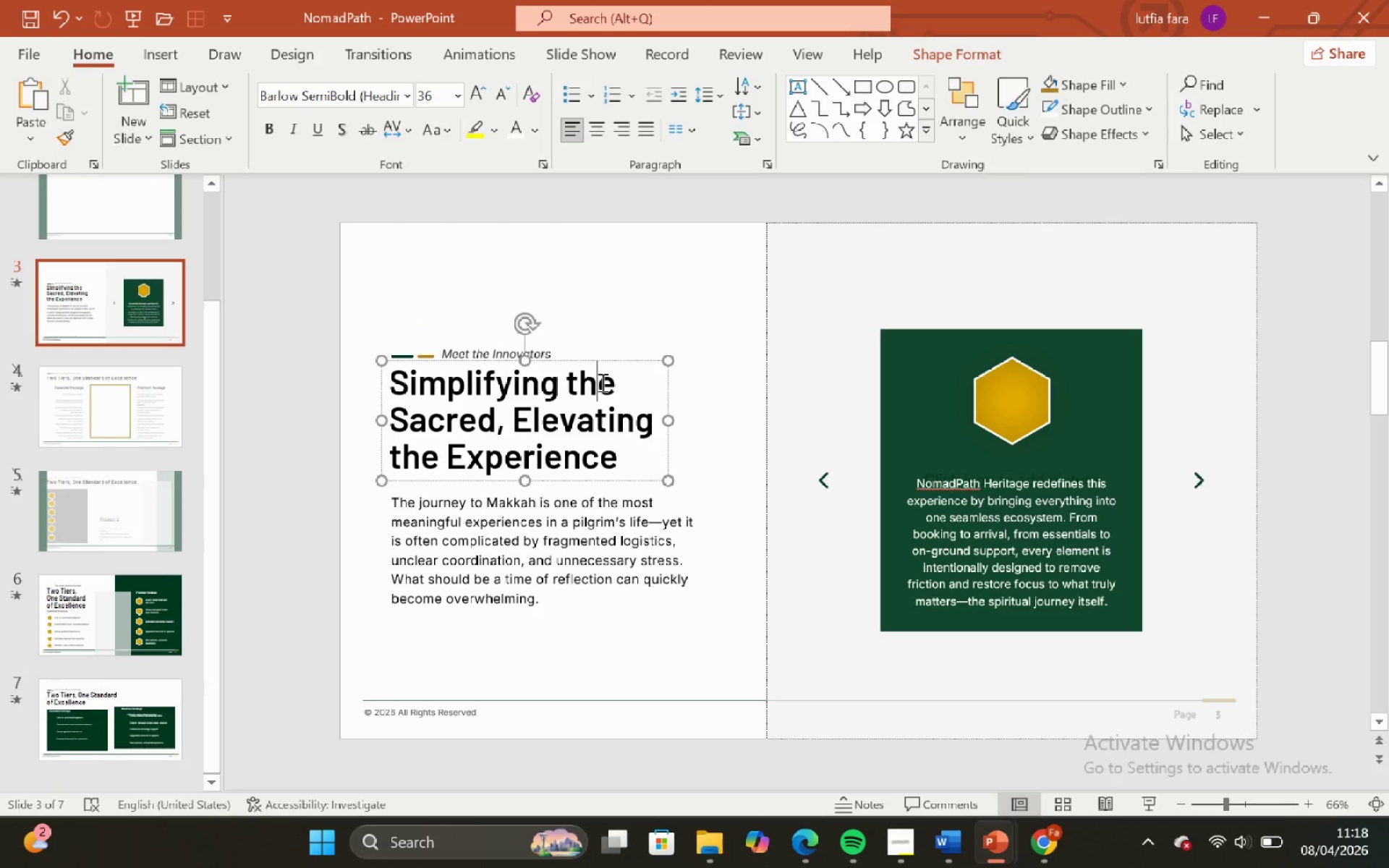 
double_click([623, 273])
 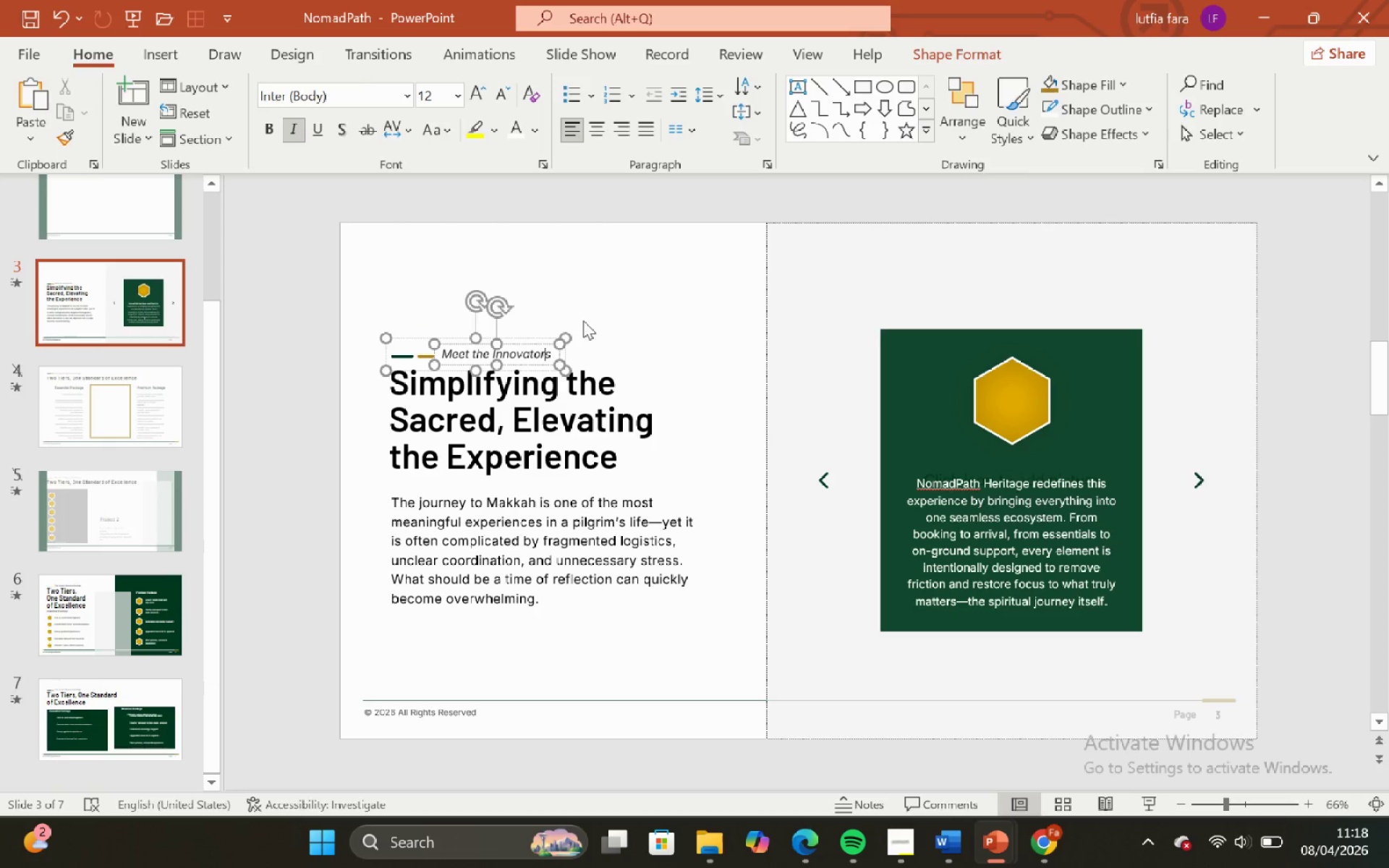 
double_click([618, 282])
 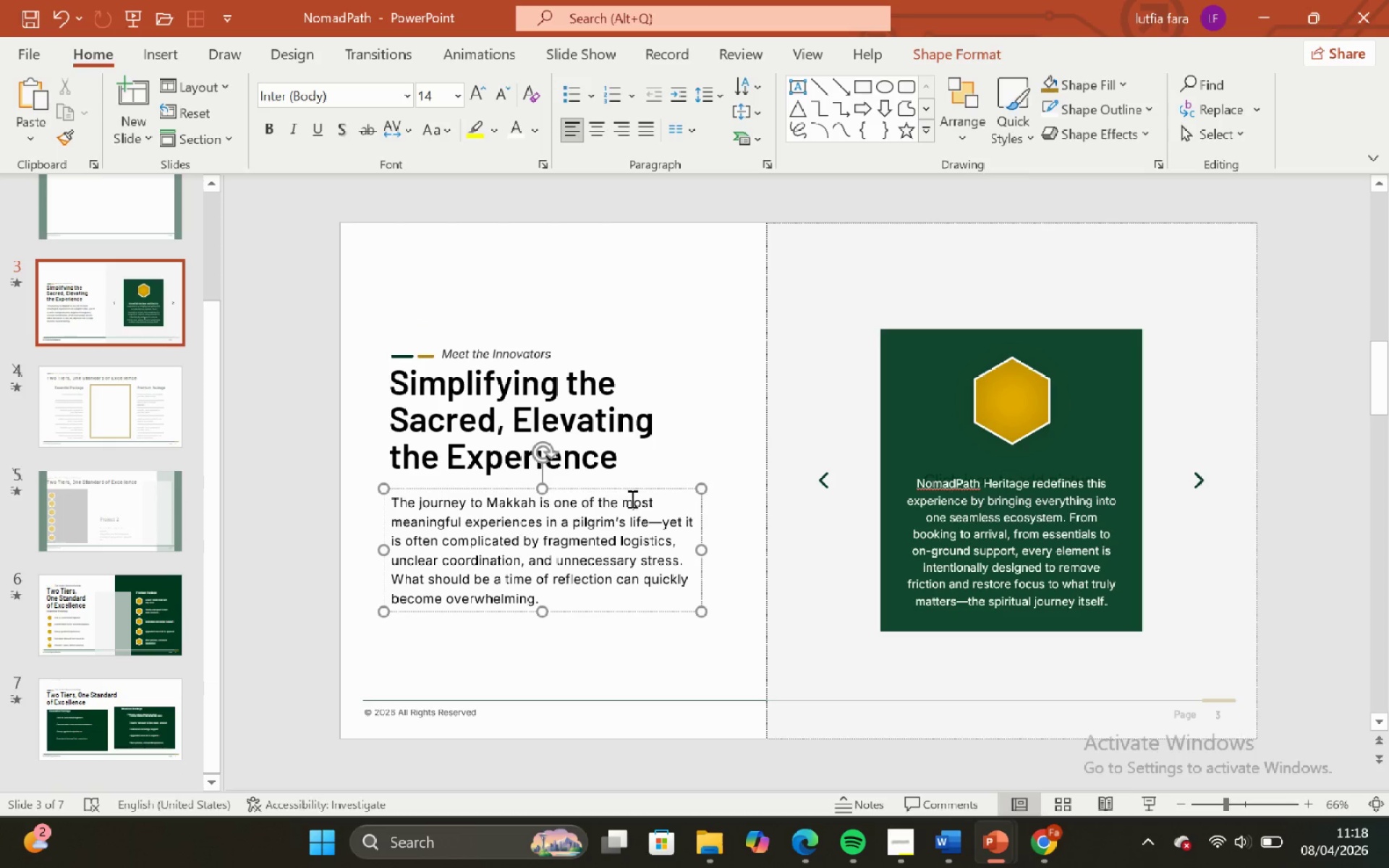 
double_click([711, 412])
 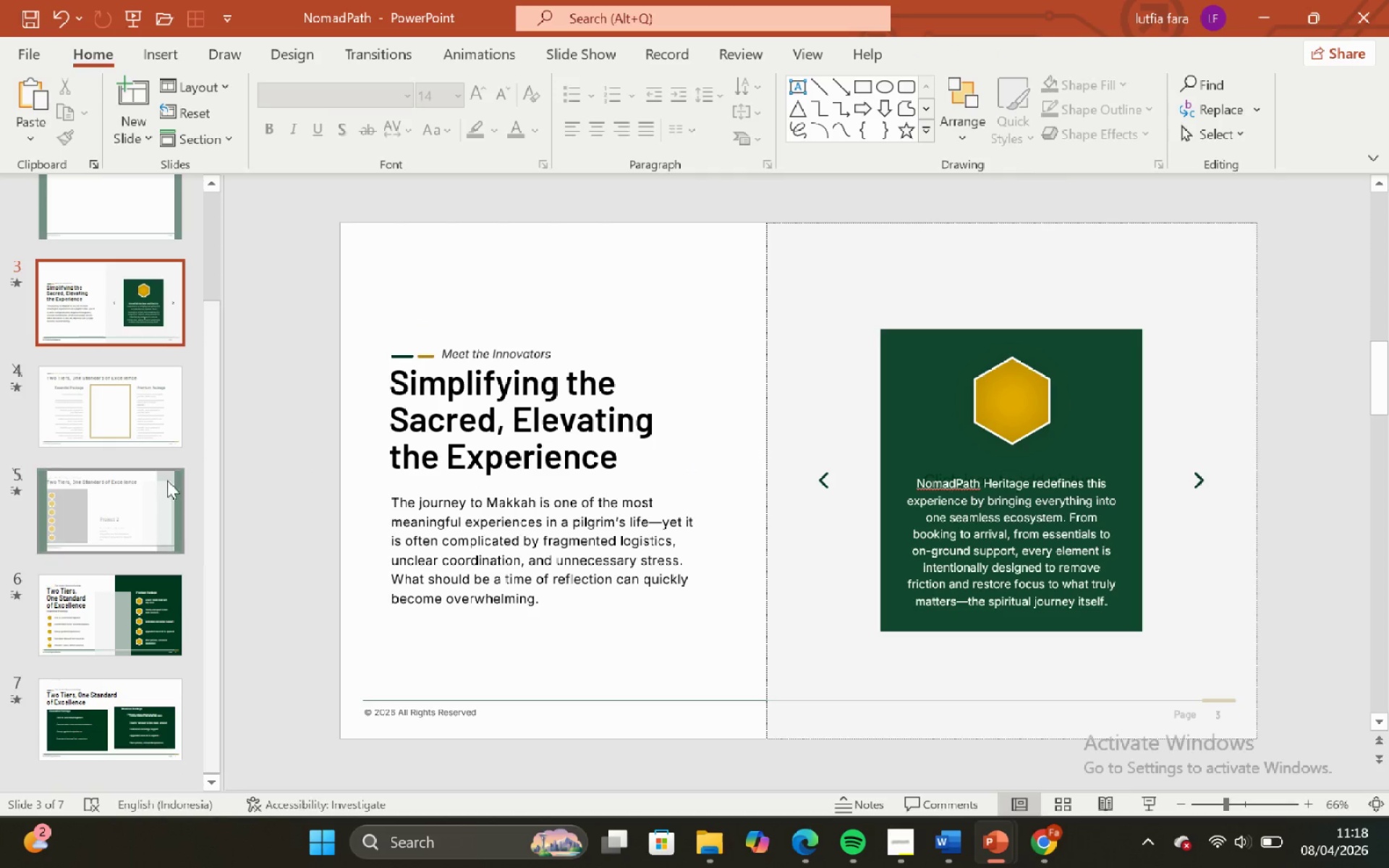 
left_click([117, 608])
 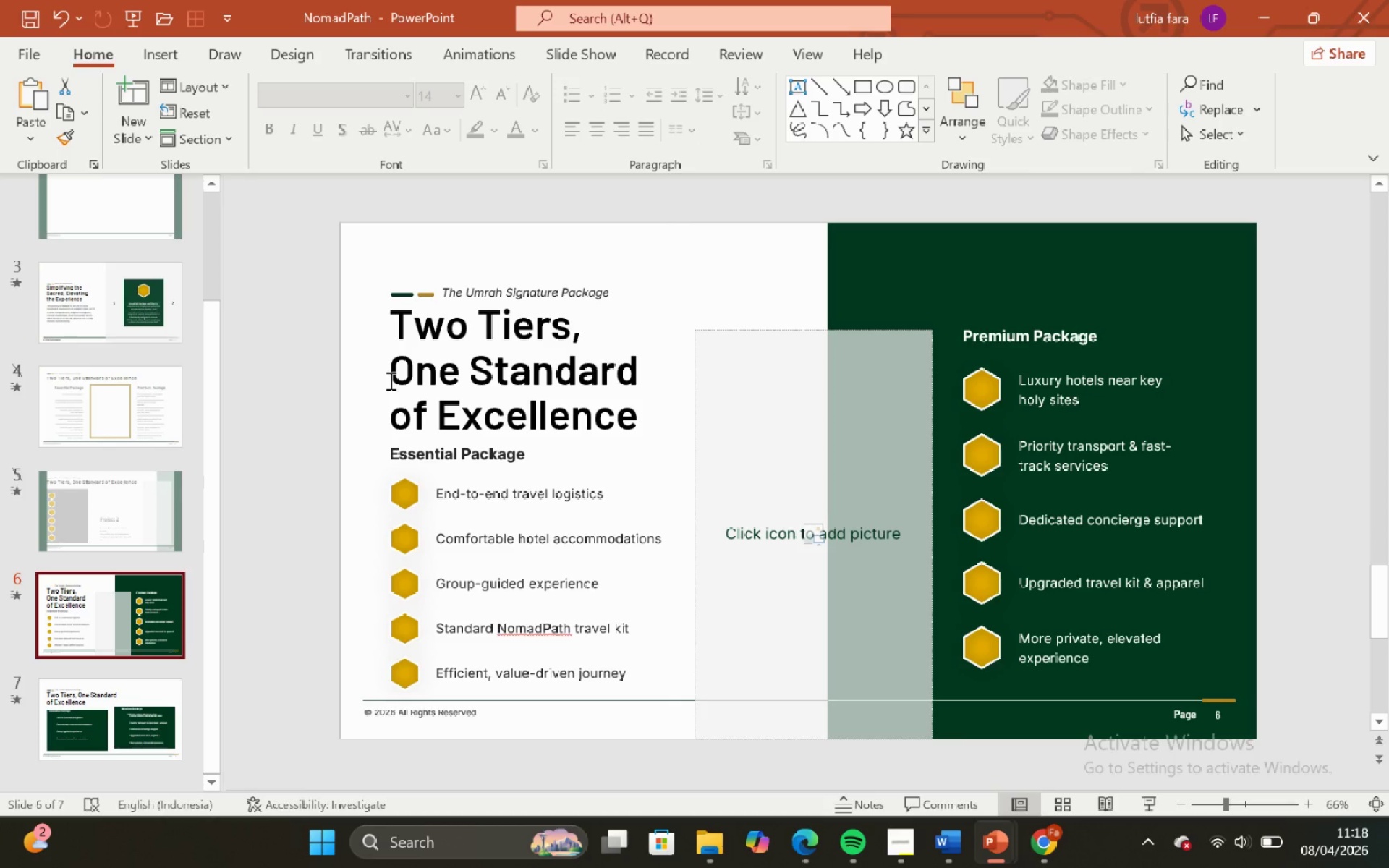 
left_click([85, 699])
 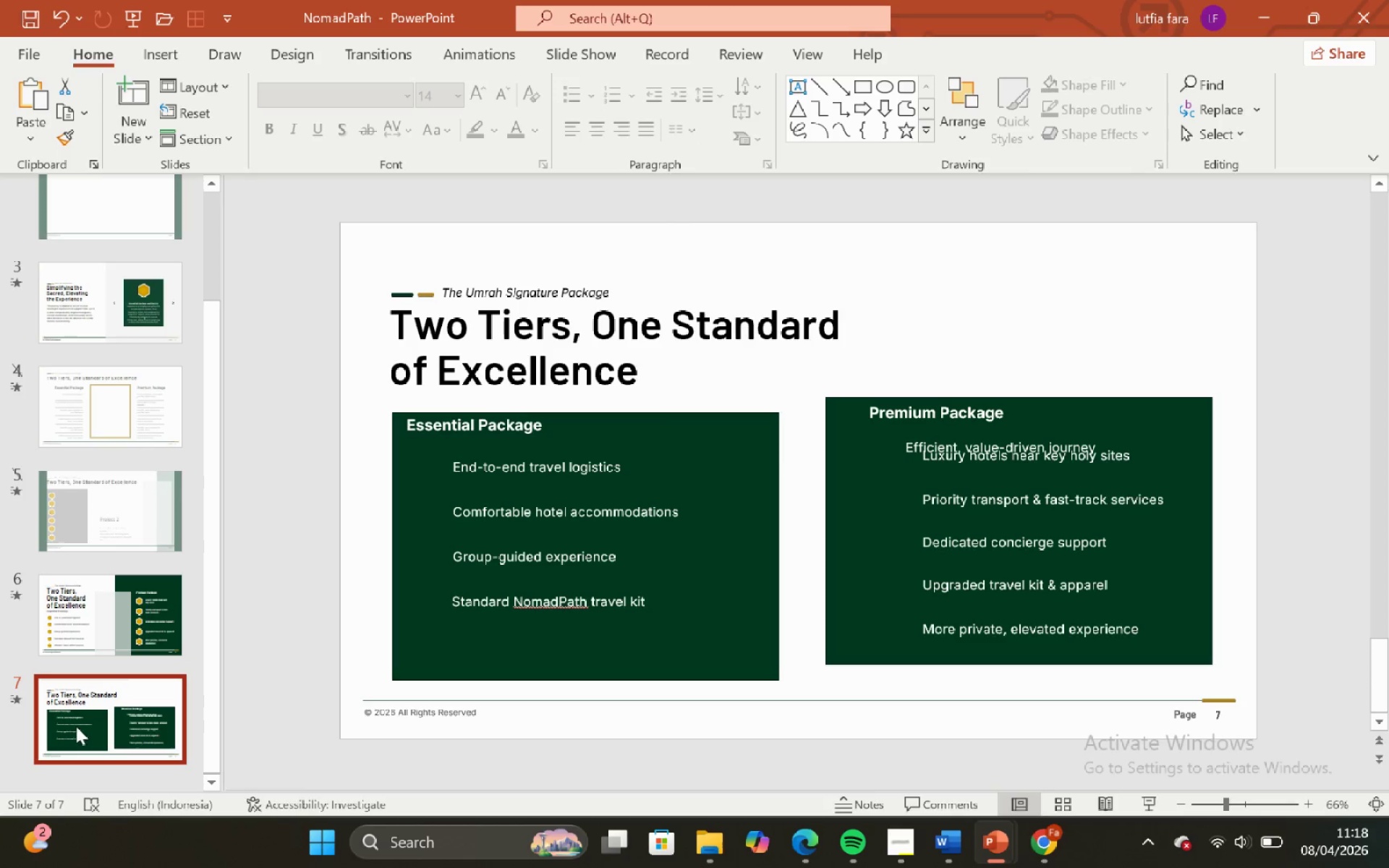 
right_click([76, 730])
 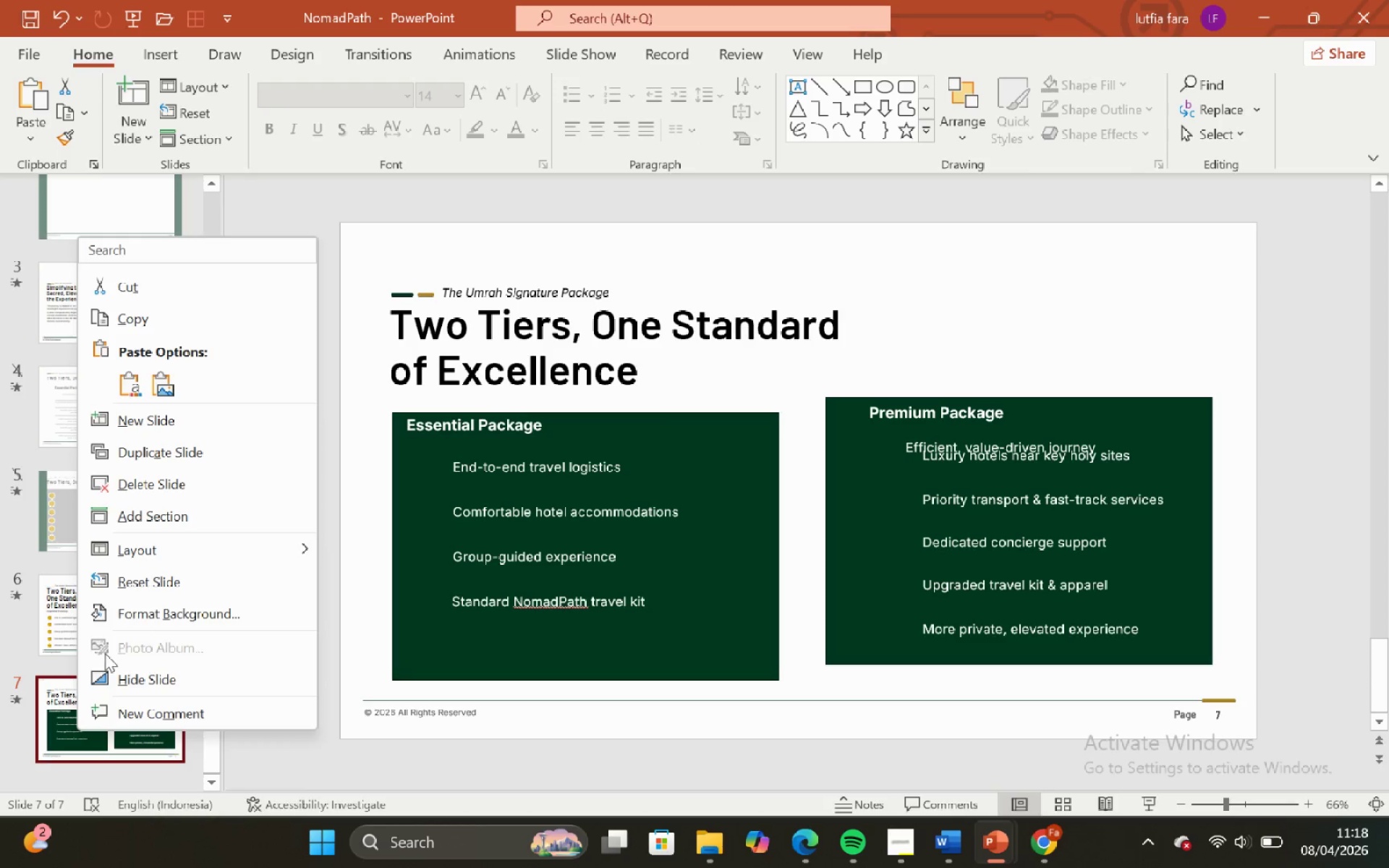 
left_click([117, 674])
 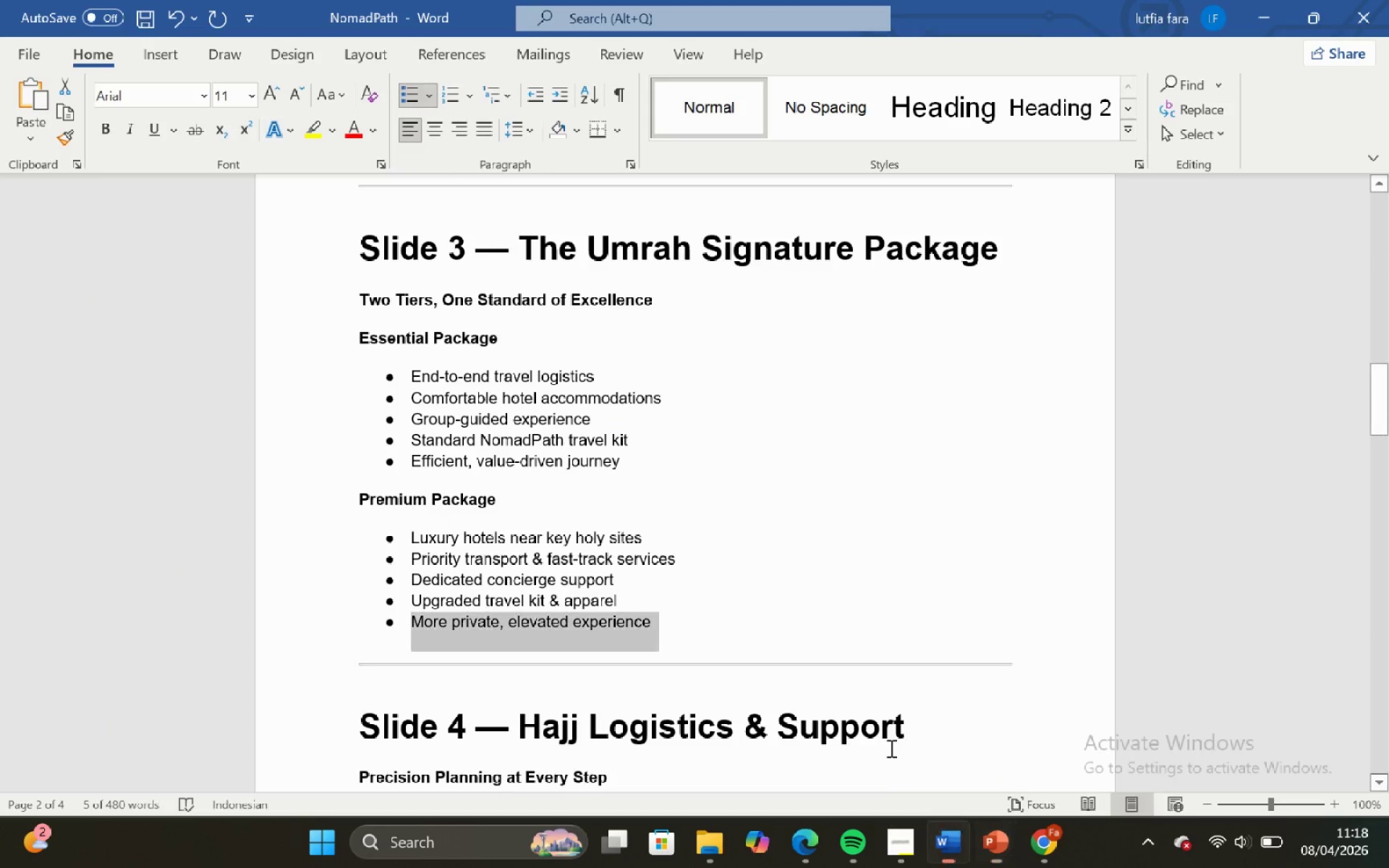 
scroll: coordinate [781, 571], scroll_direction: down, amount: 7.0
 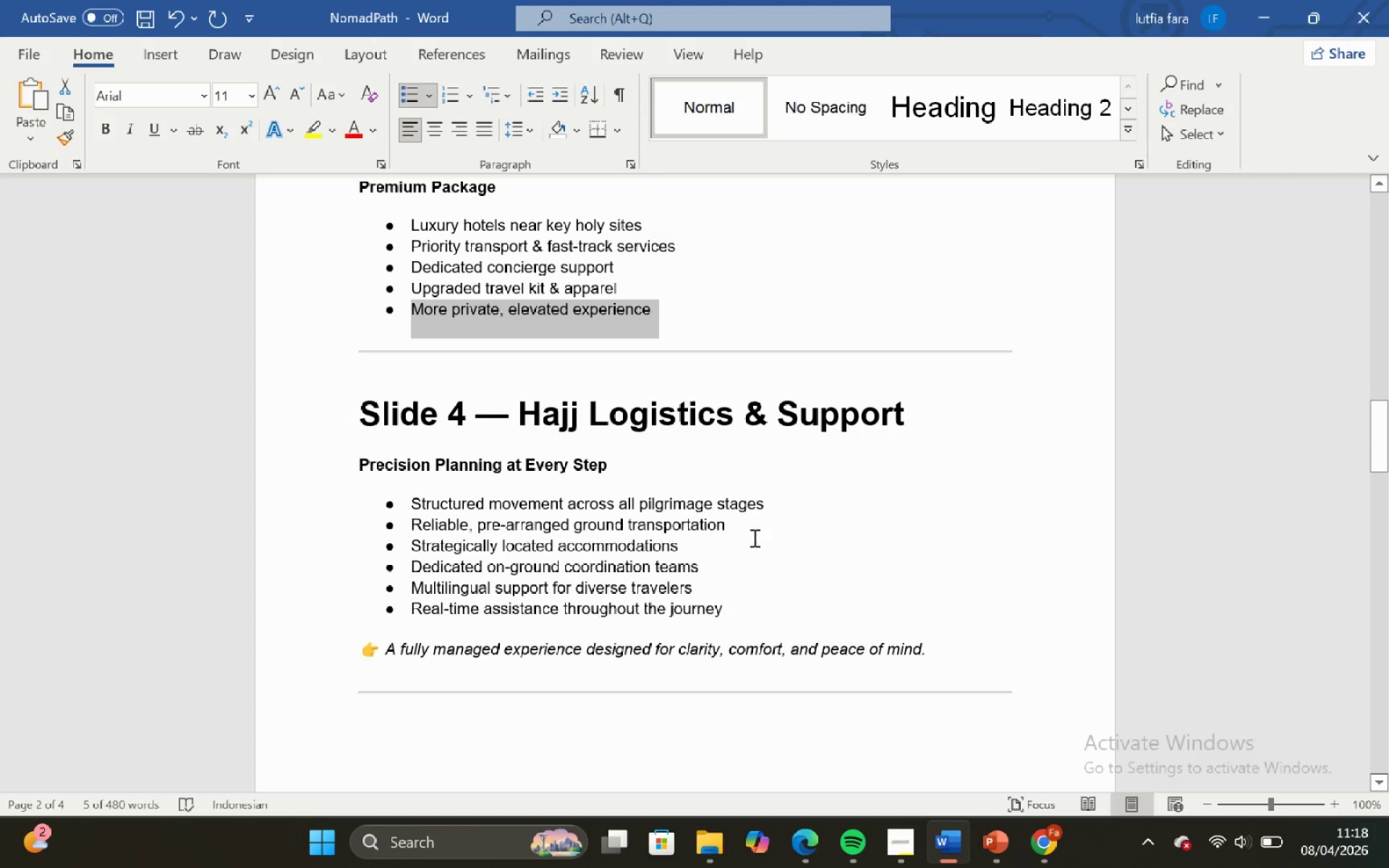 
left_click([752, 535])
 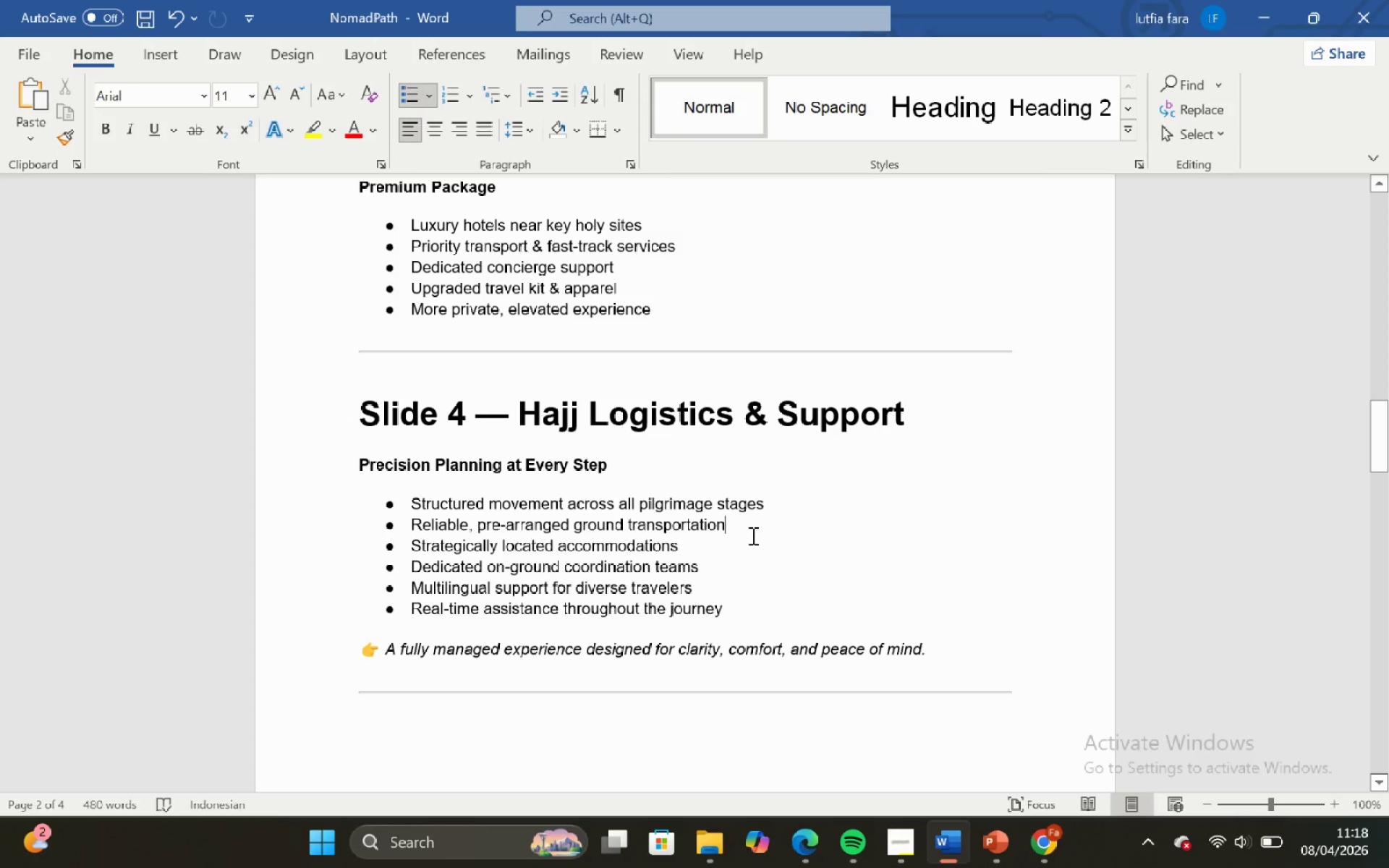 
scroll: coordinate [737, 534], scroll_direction: up, amount: 7.0
 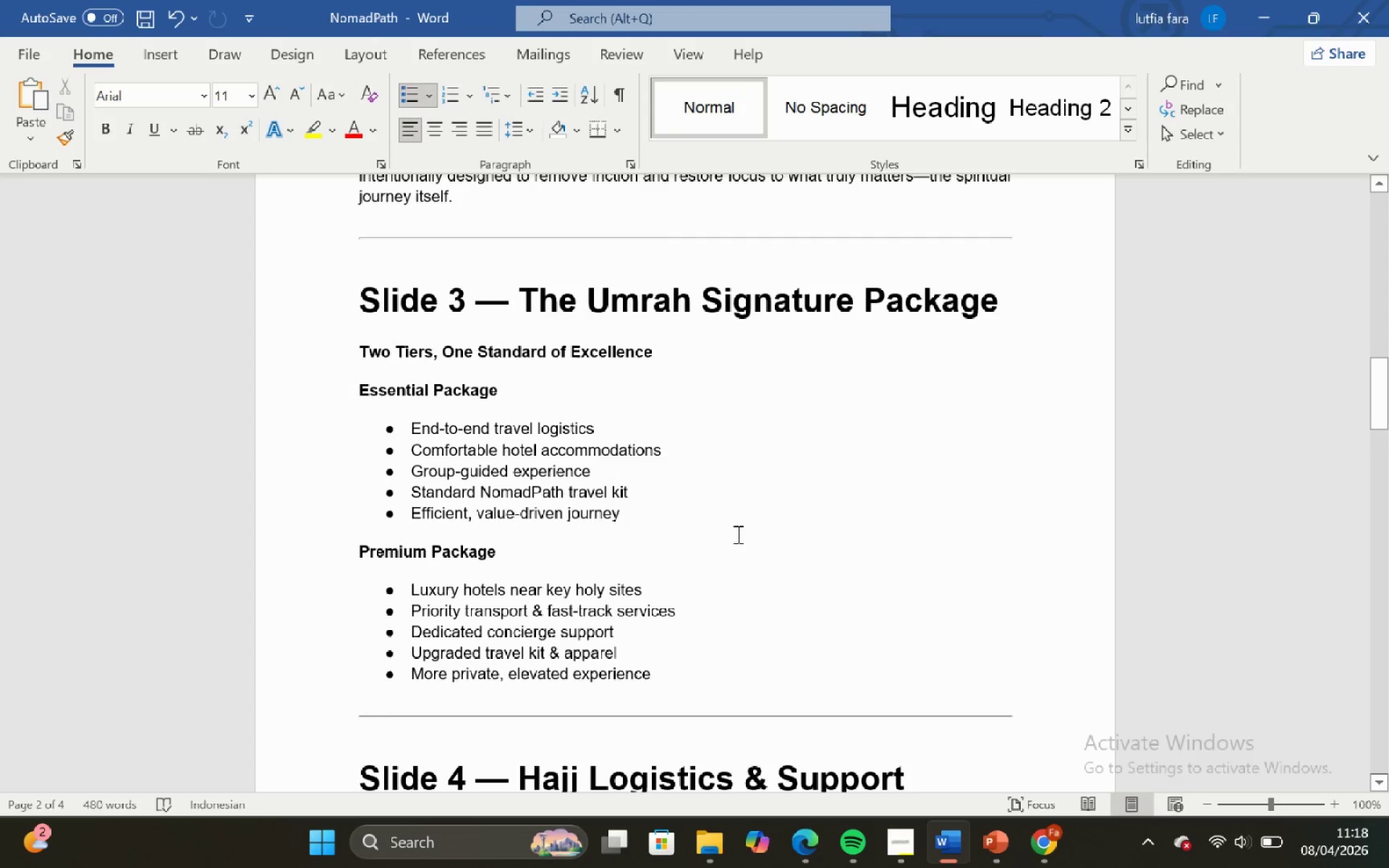 
scroll: coordinate [819, 532], scroll_direction: down, amount: 10.0
 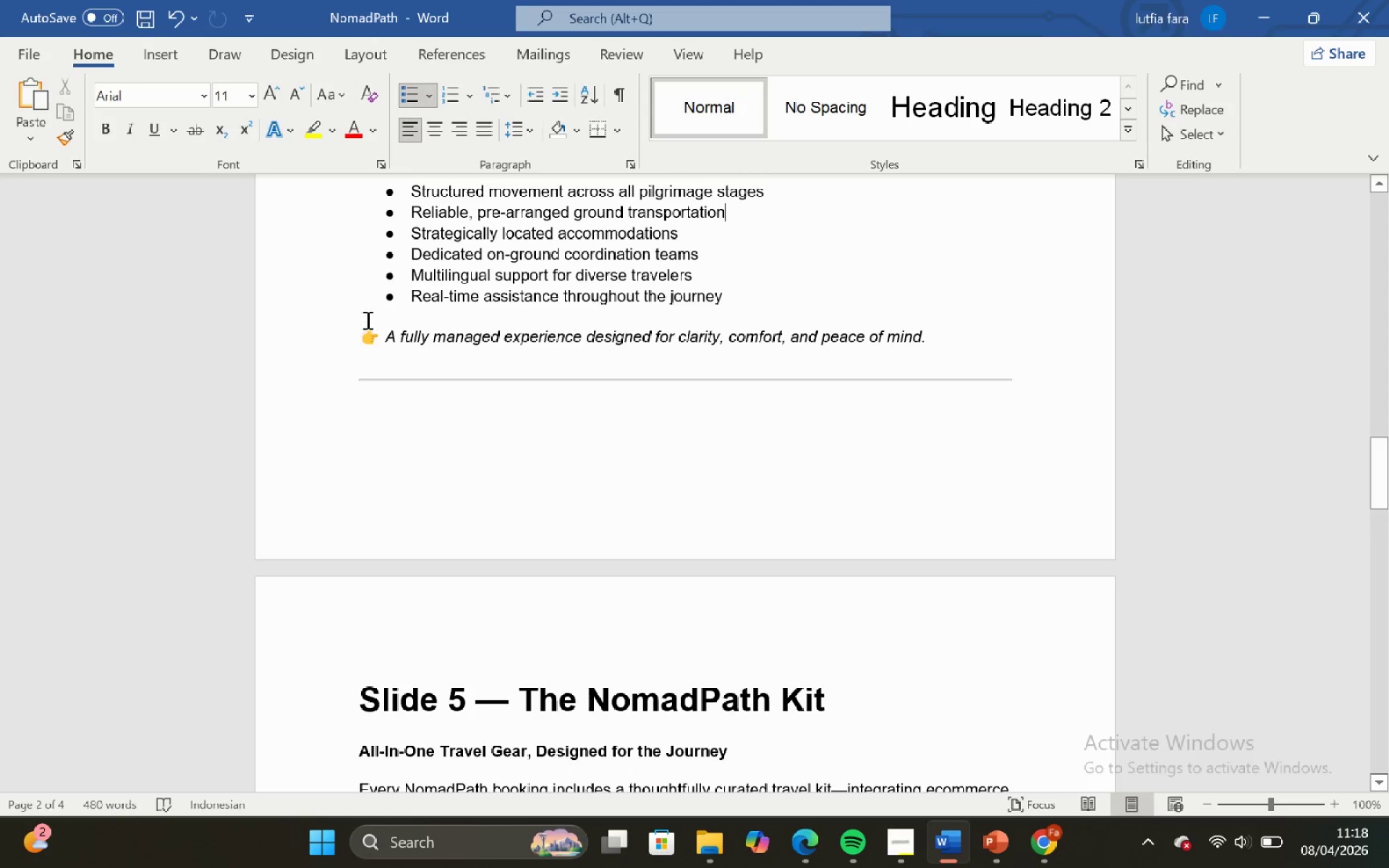 
left_click_drag(start_coordinate=[383, 339], to_coordinate=[930, 344])
 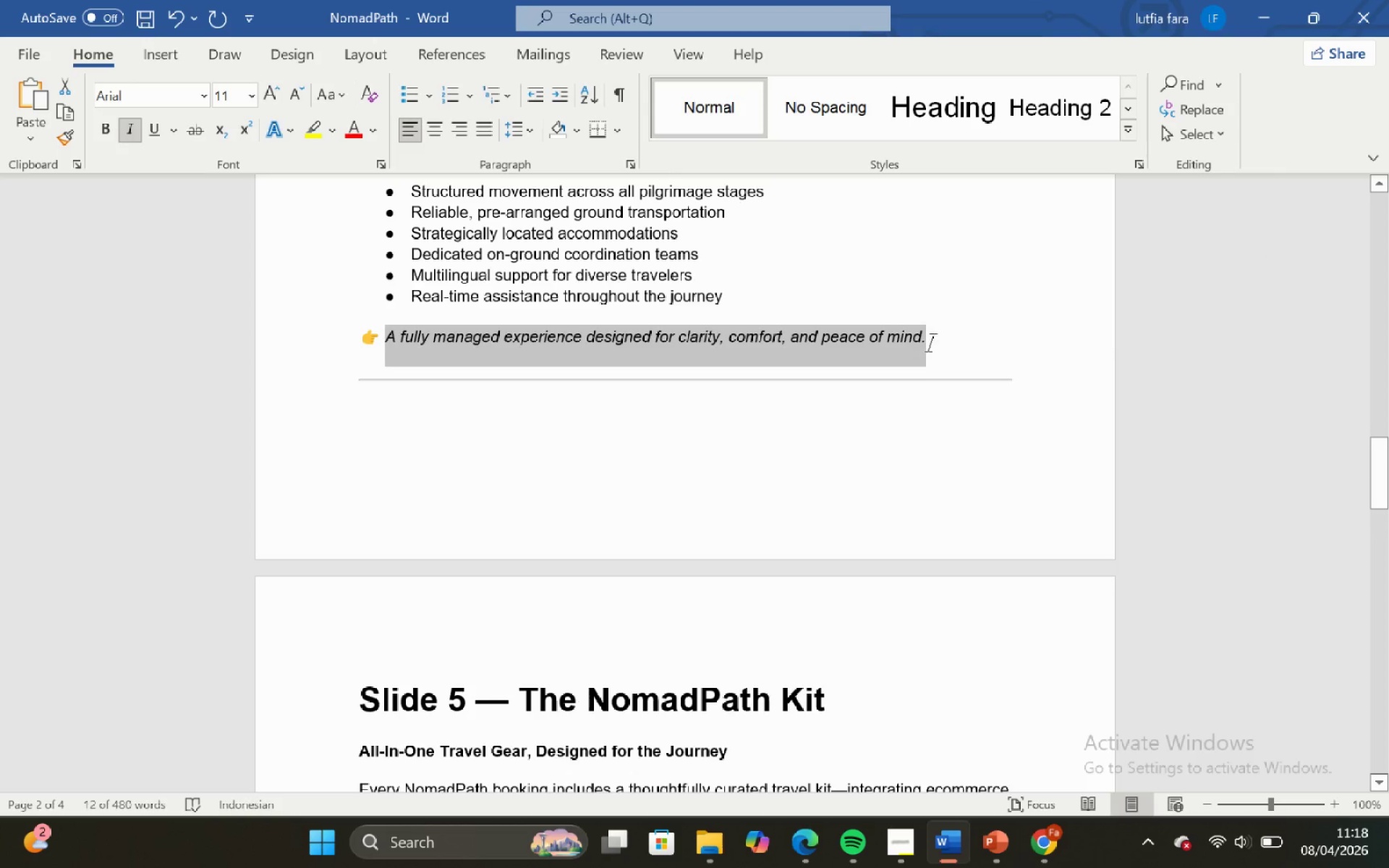 
key(Control+C)
 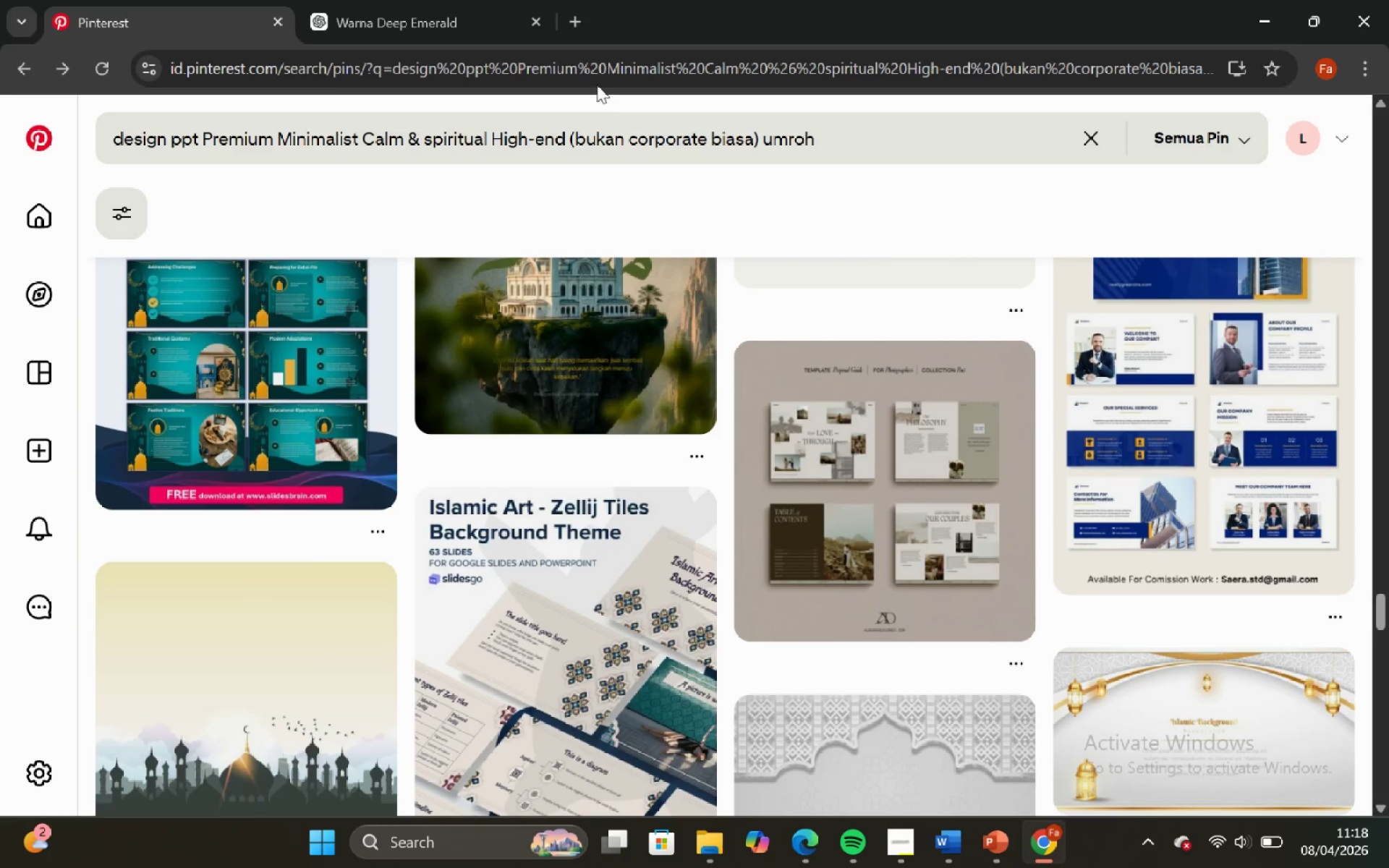 
left_click([580, 0])
 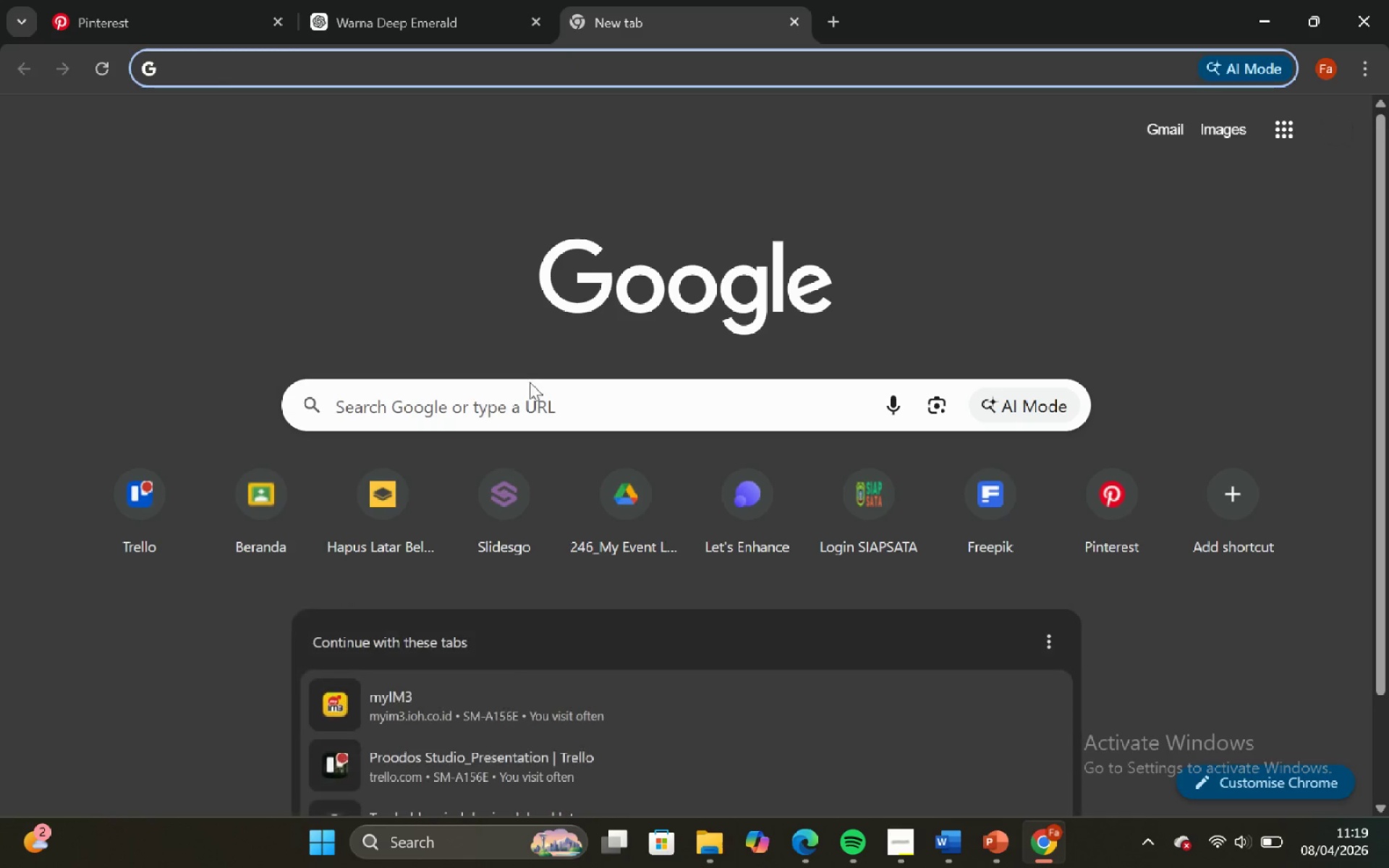 
left_click([538, 399])
 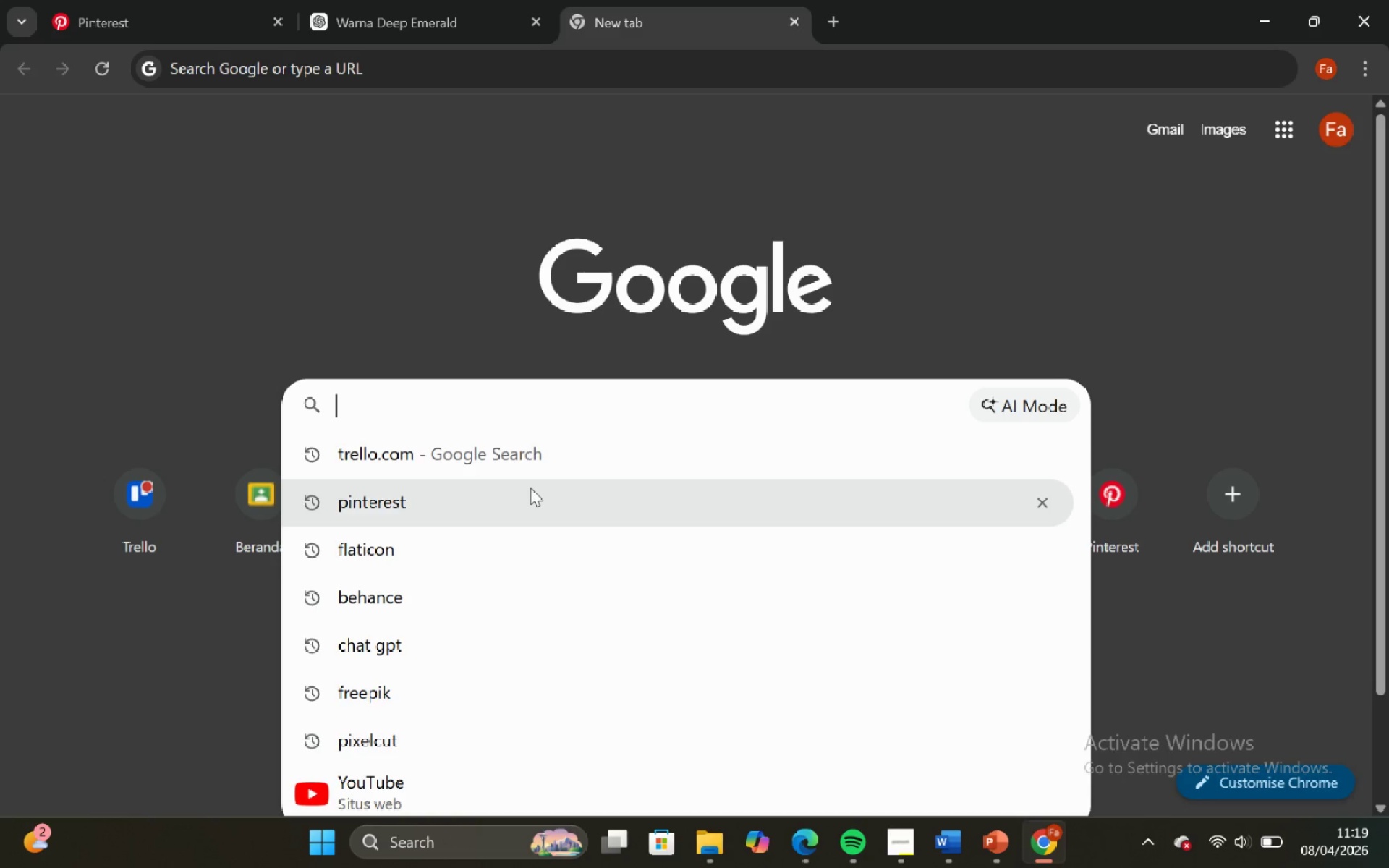 
type(tran)
 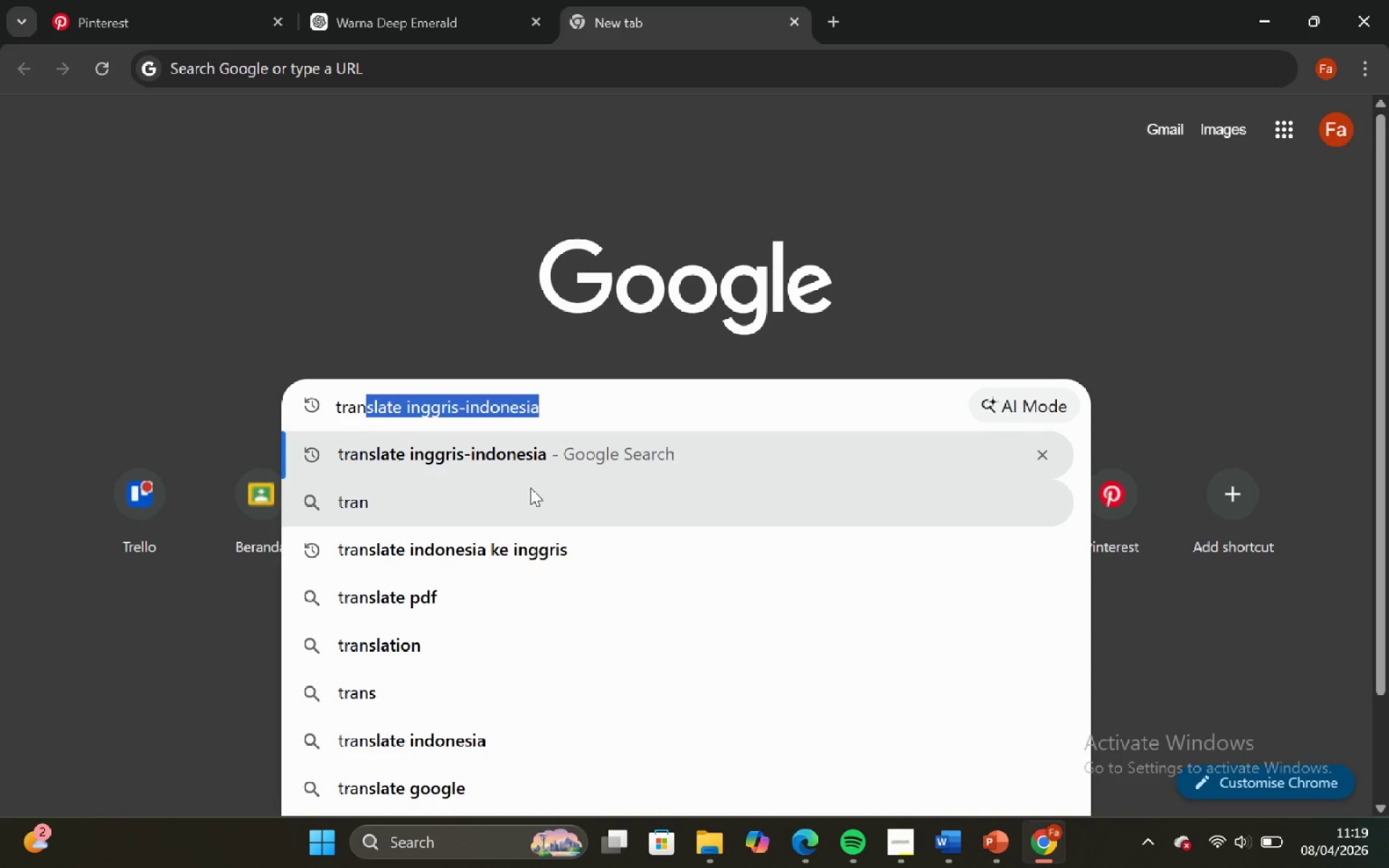 
key(Enter)
 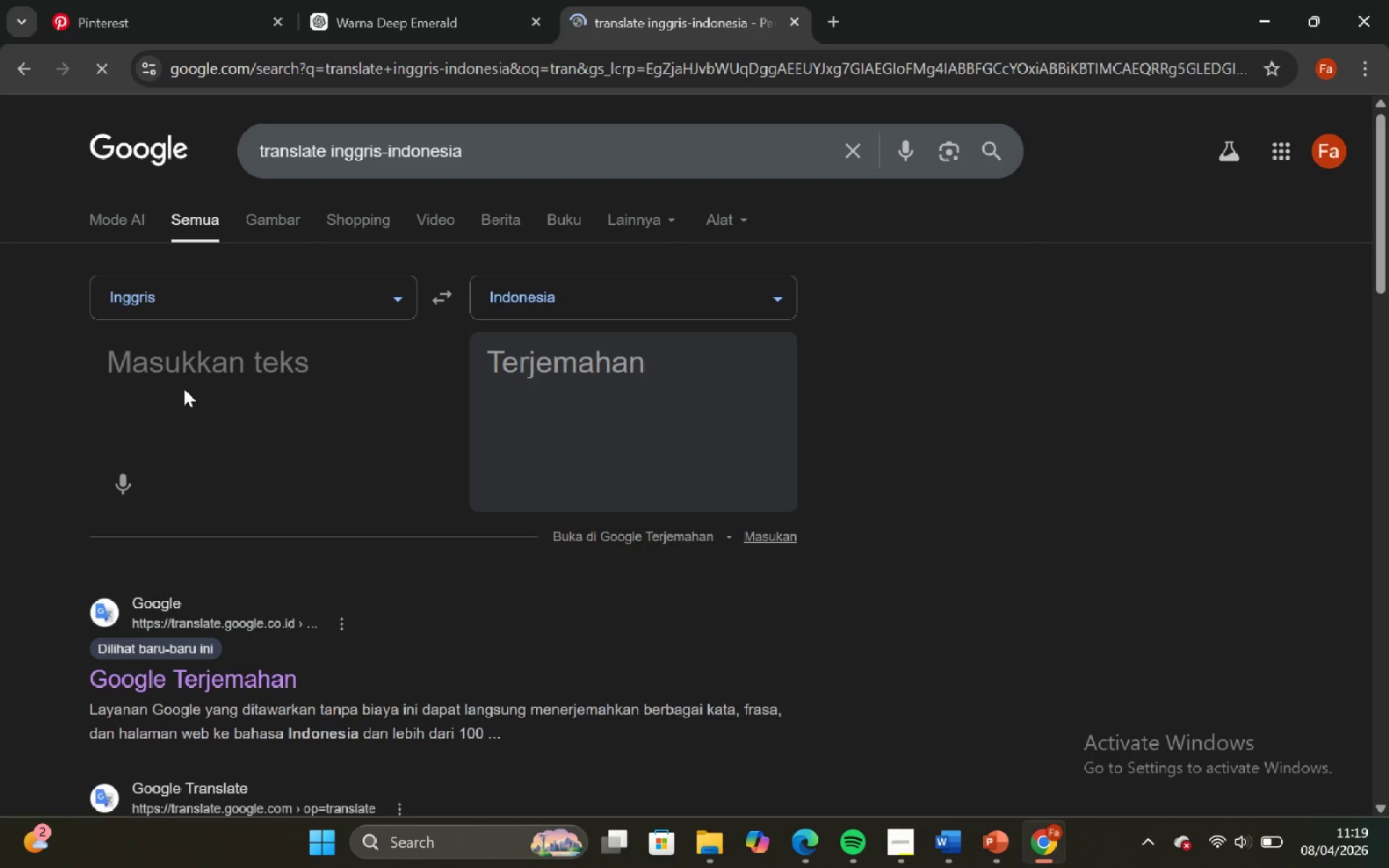 
left_click([179, 378])
 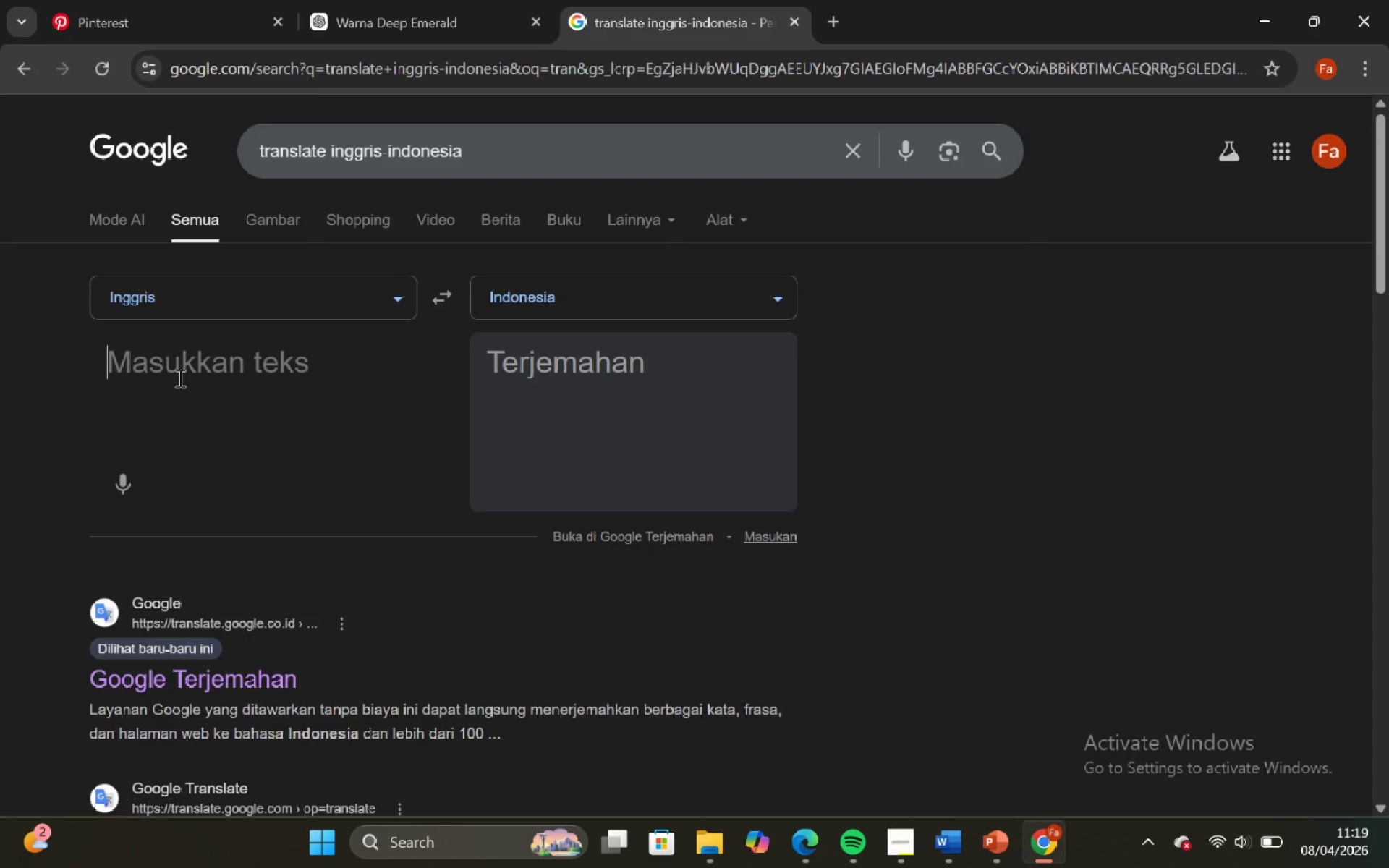 
key(Control+V)
 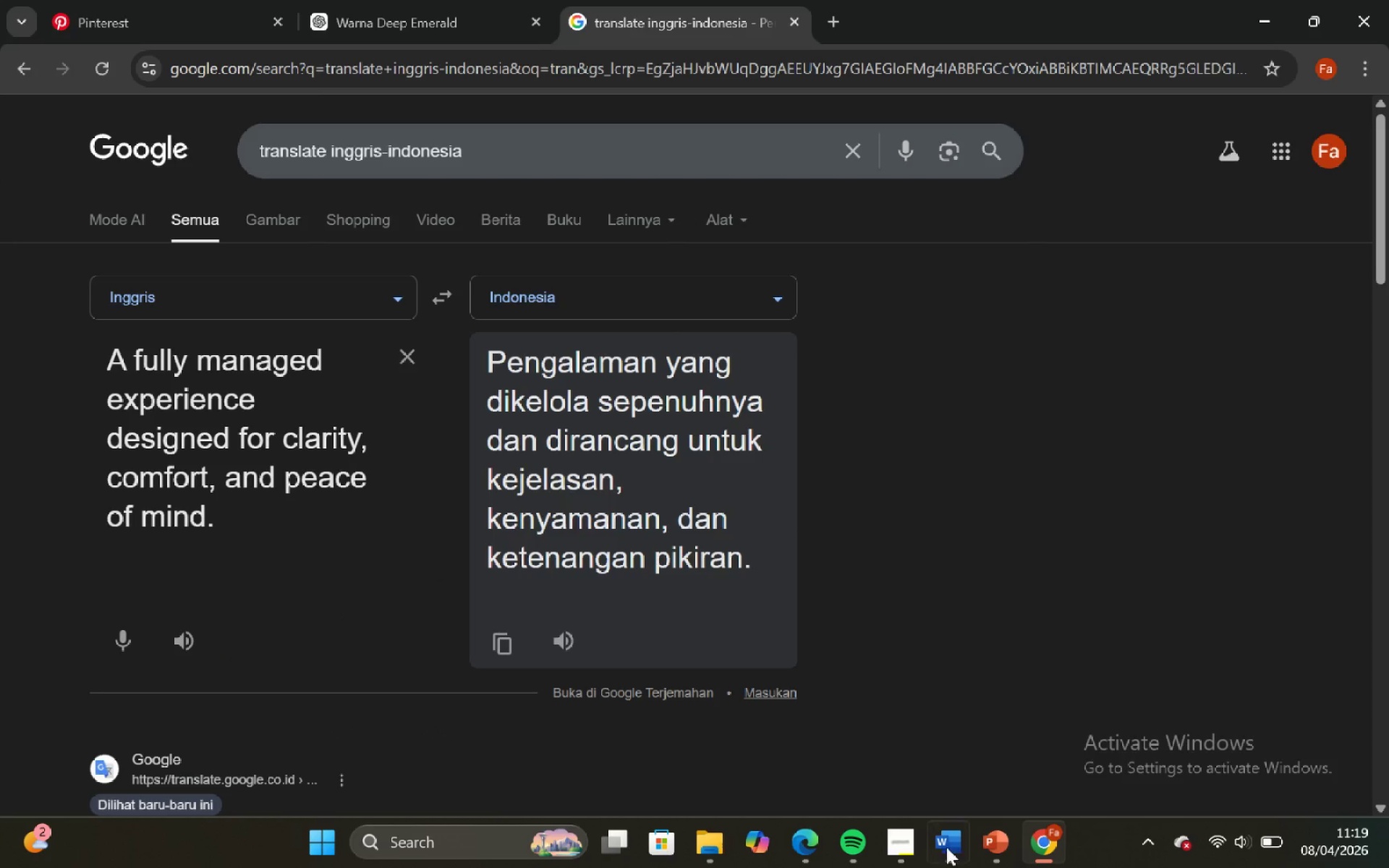 
left_click([950, 843])
 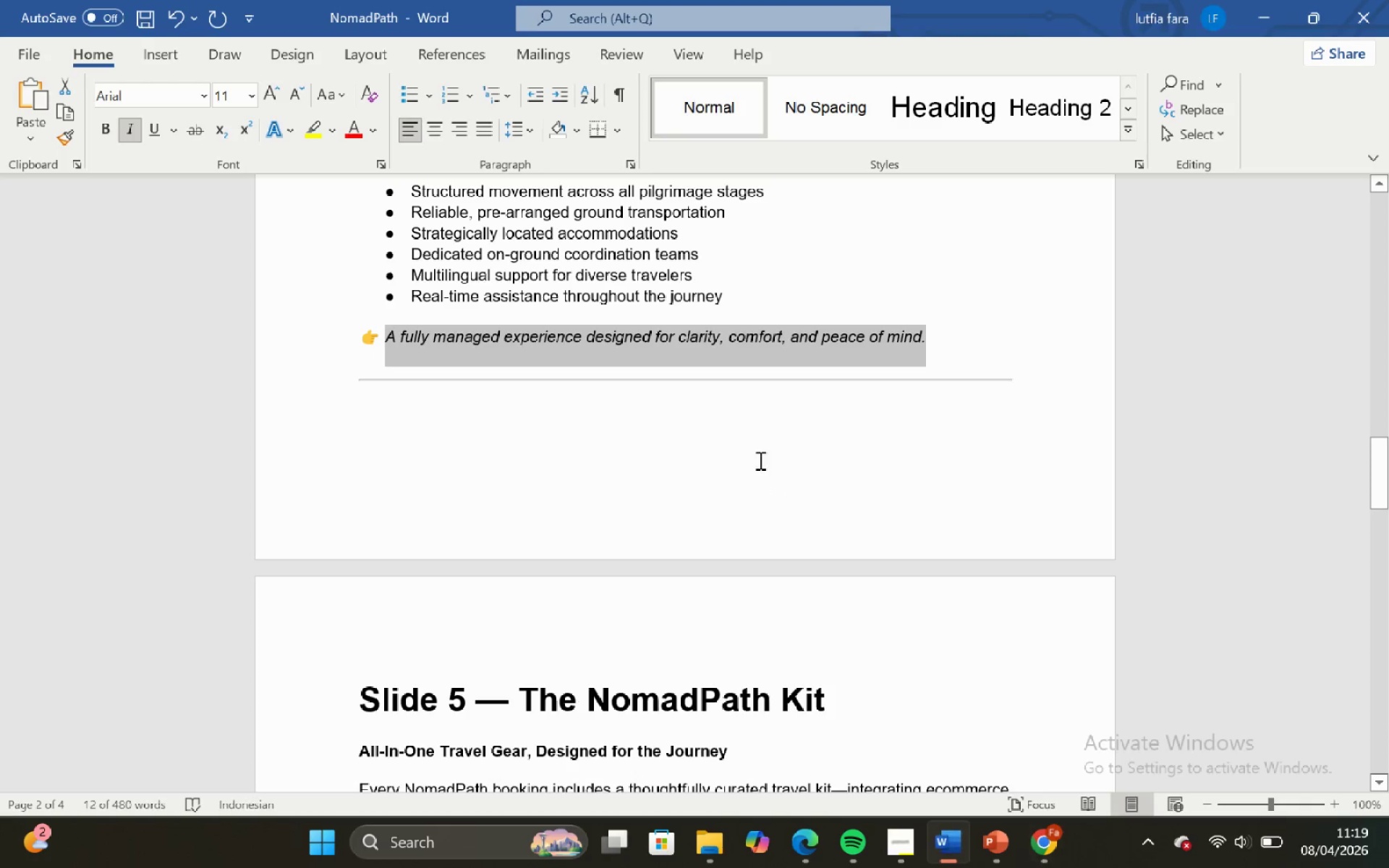 
scroll: coordinate [729, 454], scroll_direction: up, amount: 3.0
 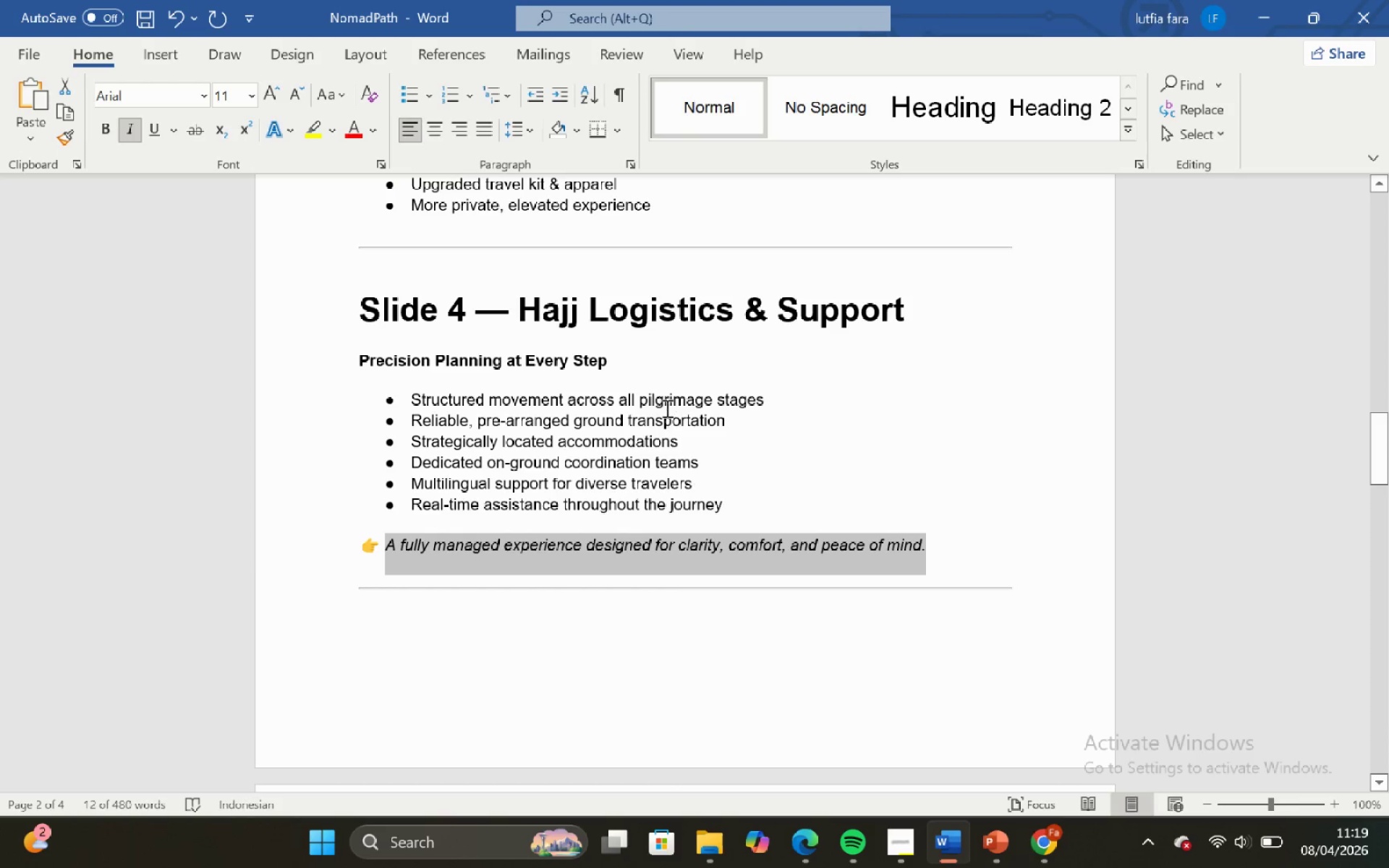 
left_click([662, 399])
 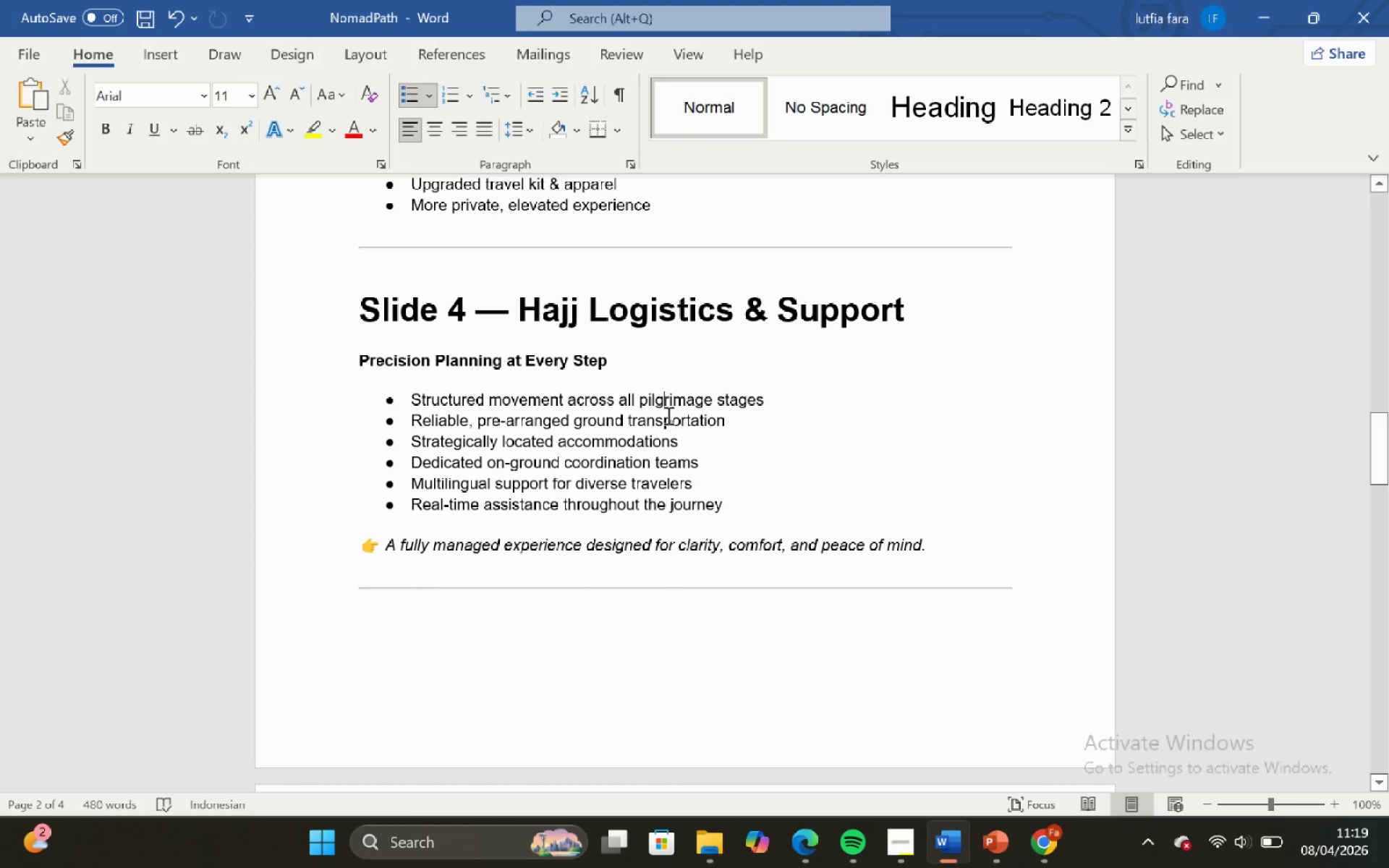 
left_click([668, 417])
 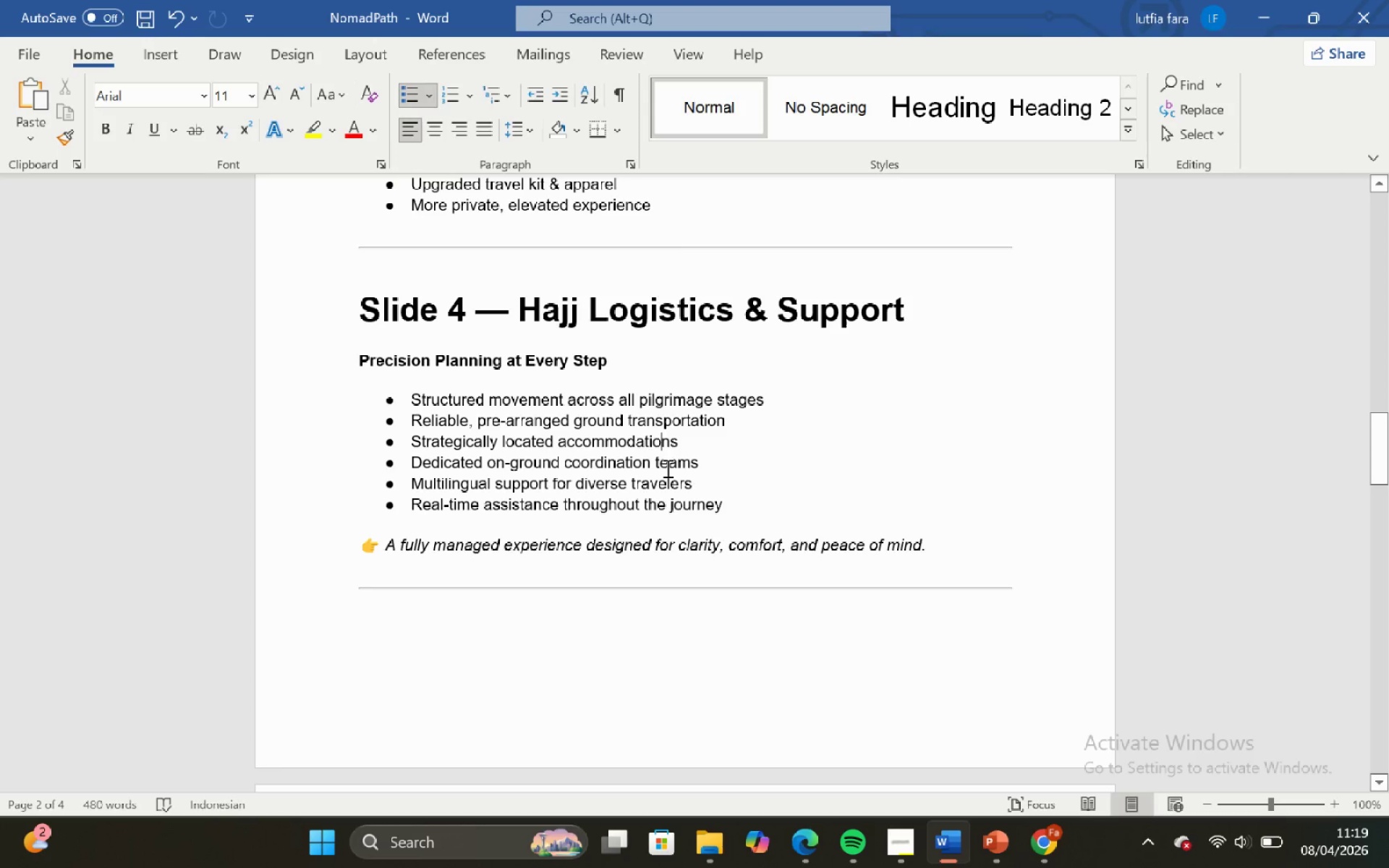 
double_click([666, 472])
 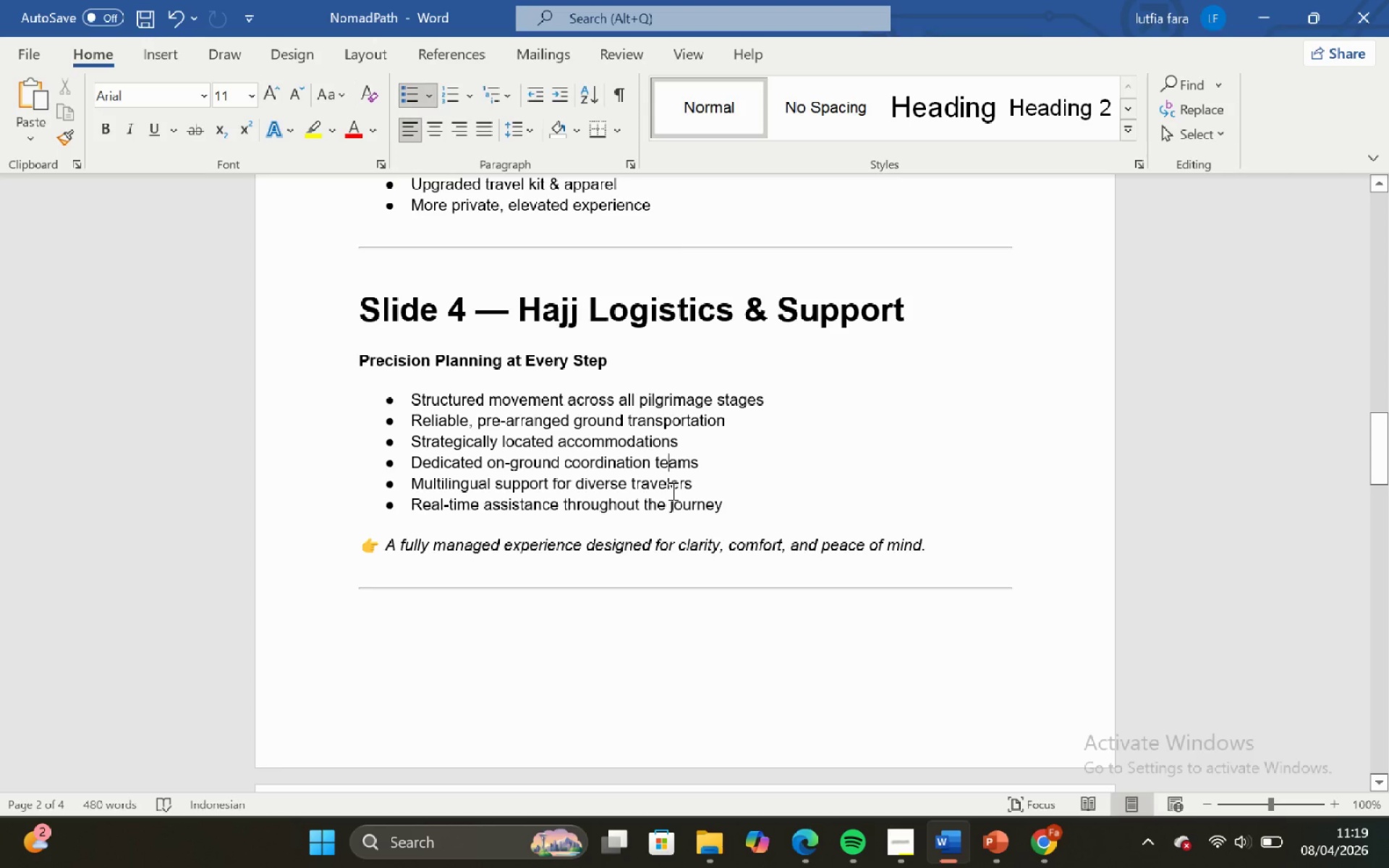 
left_click_drag(start_coordinate=[671, 490], to_coordinate=[700, 614])
 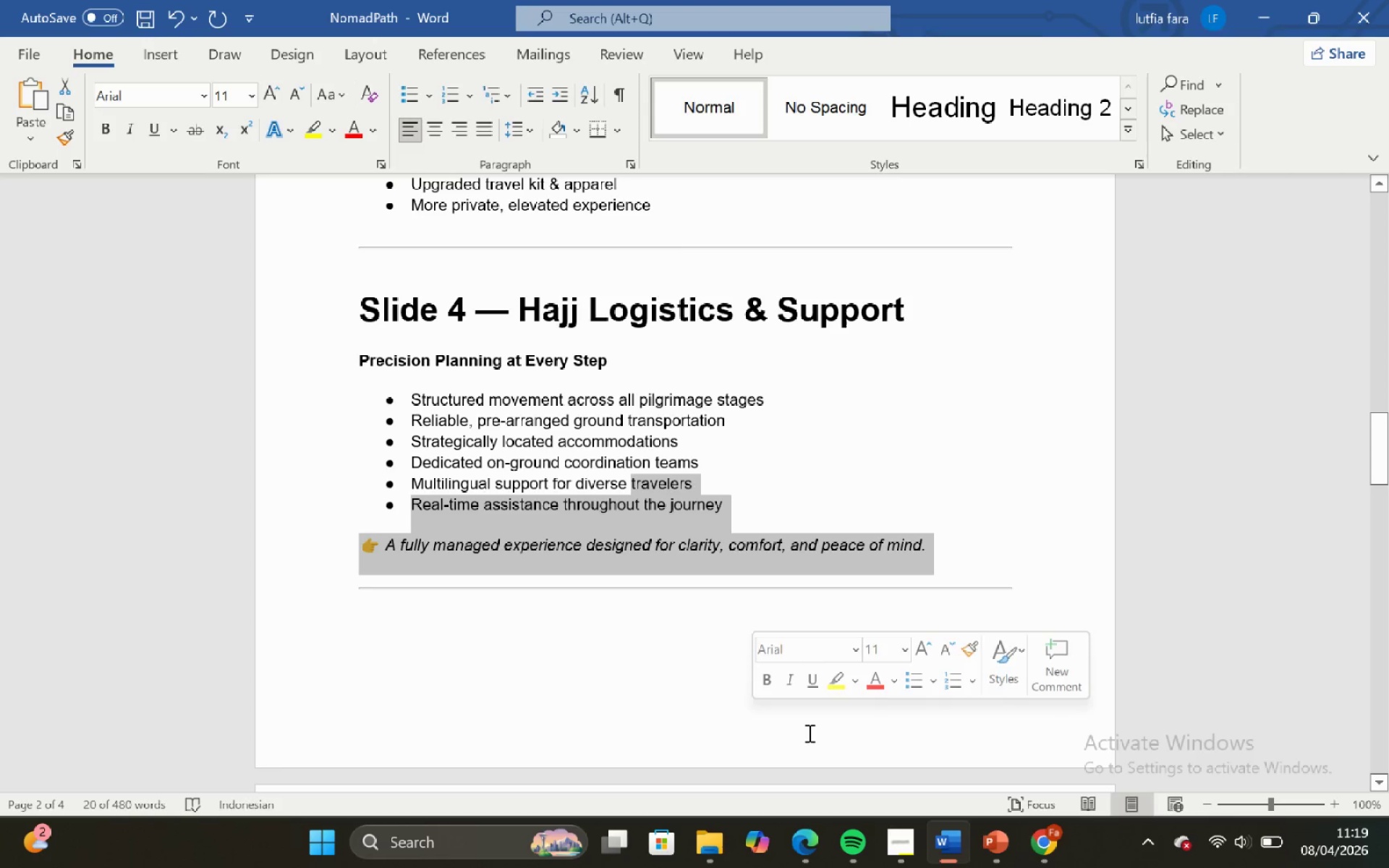 
left_click_drag(start_coordinate=[807, 733], to_coordinate=[831, 749])
 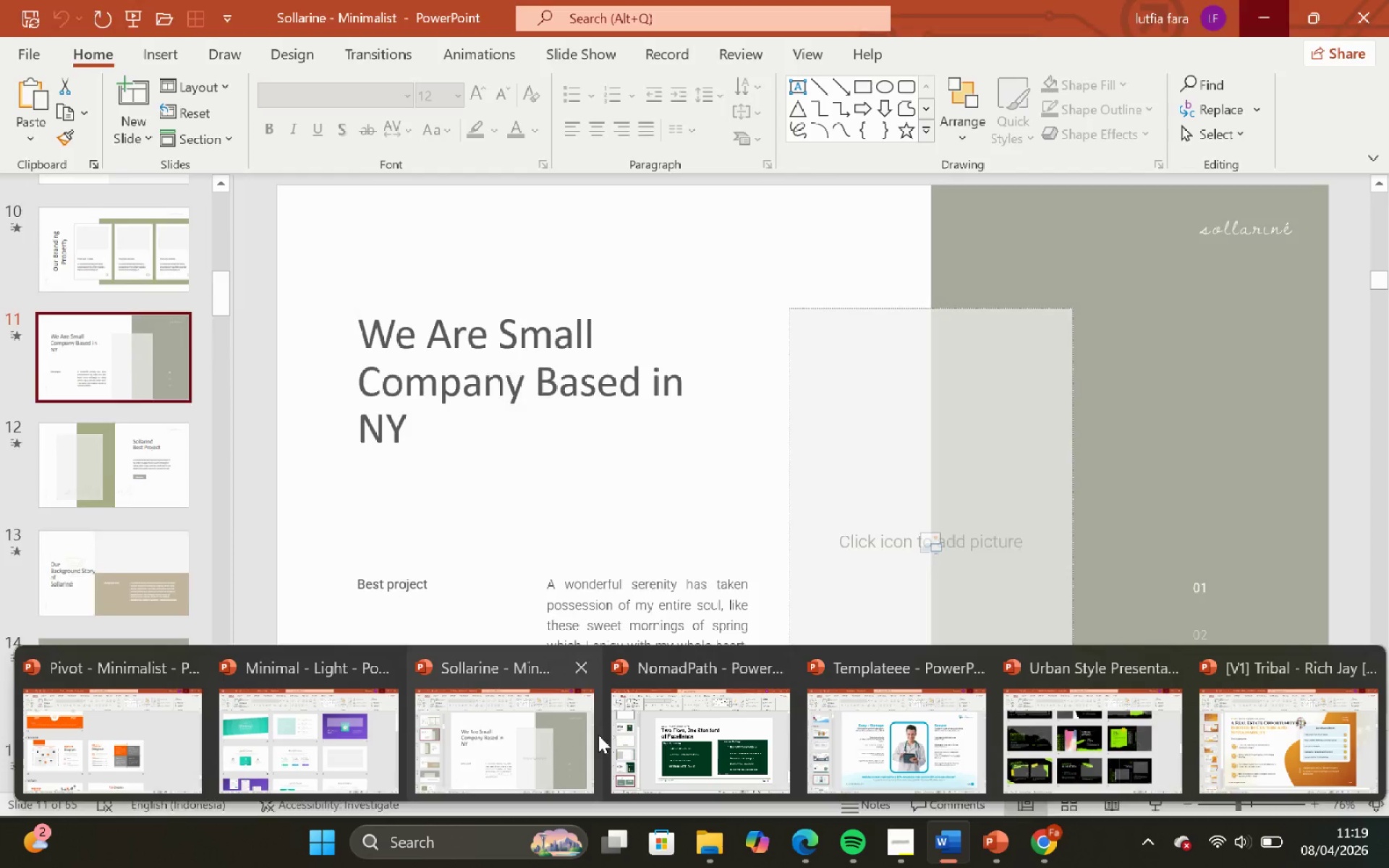 
scroll: coordinate [122, 273], scroll_direction: up, amount: 5.0
 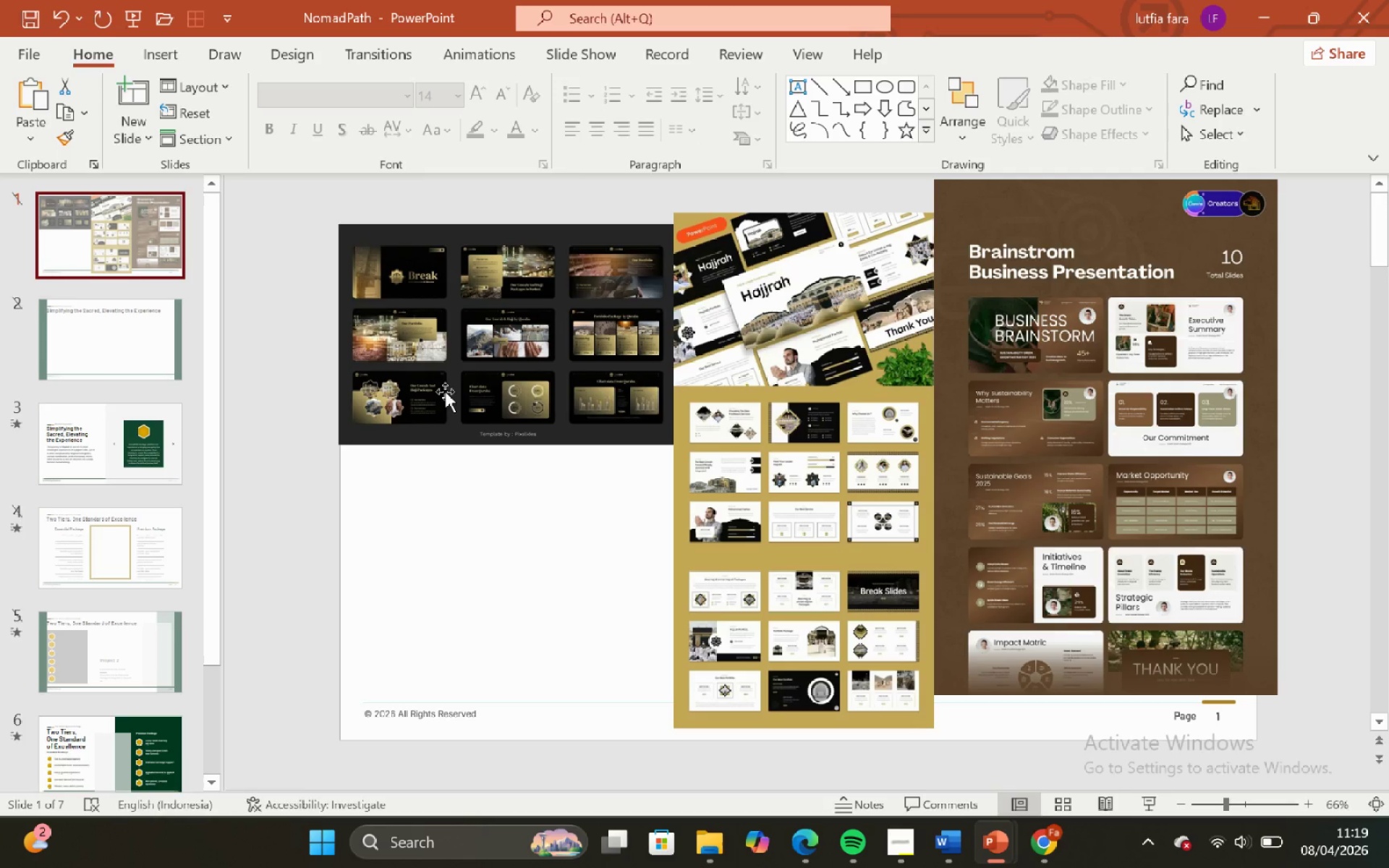 
key(Control+ControlLeft)
 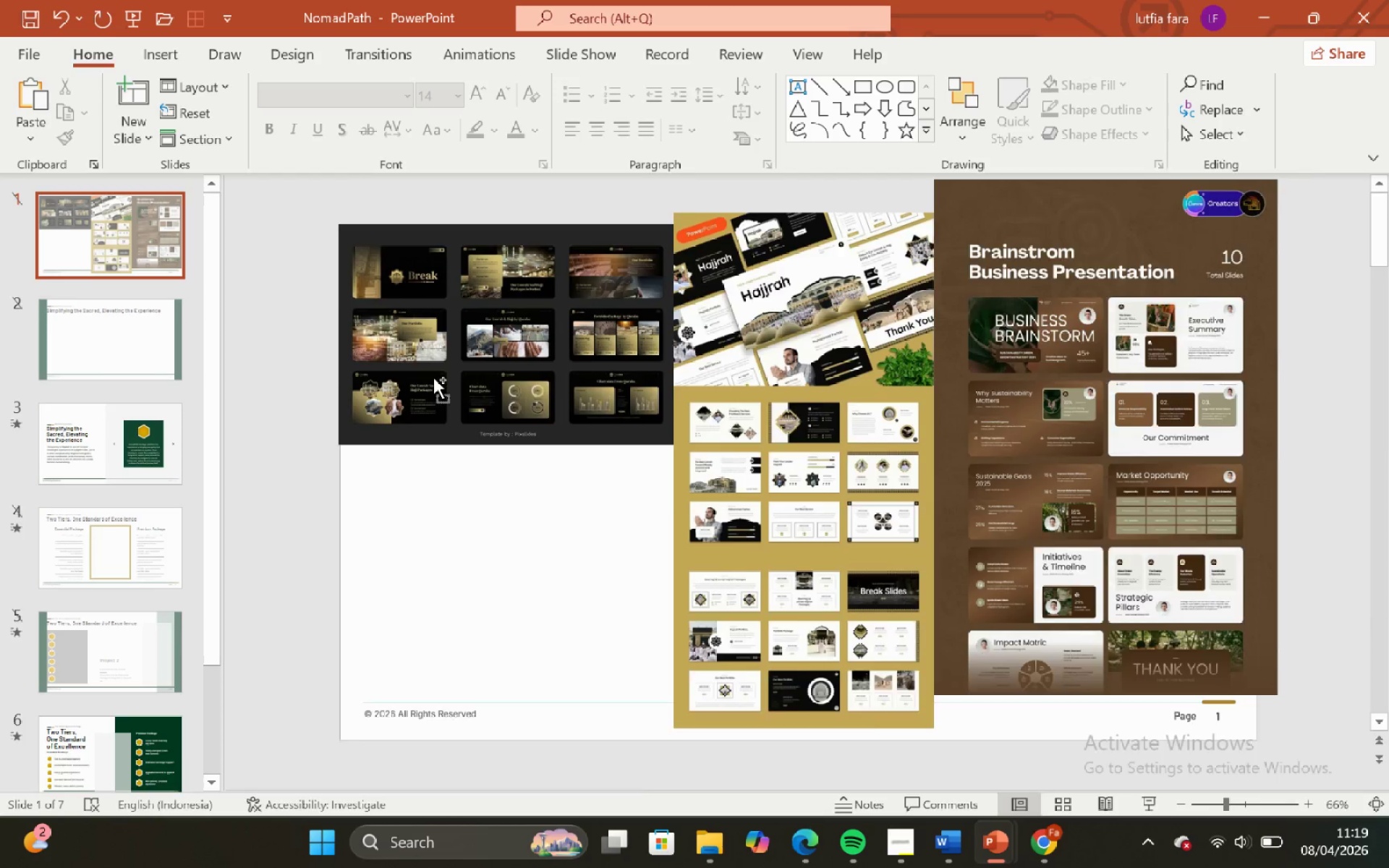 
scroll: coordinate [430, 378], scroll_direction: up, amount: 2.0
 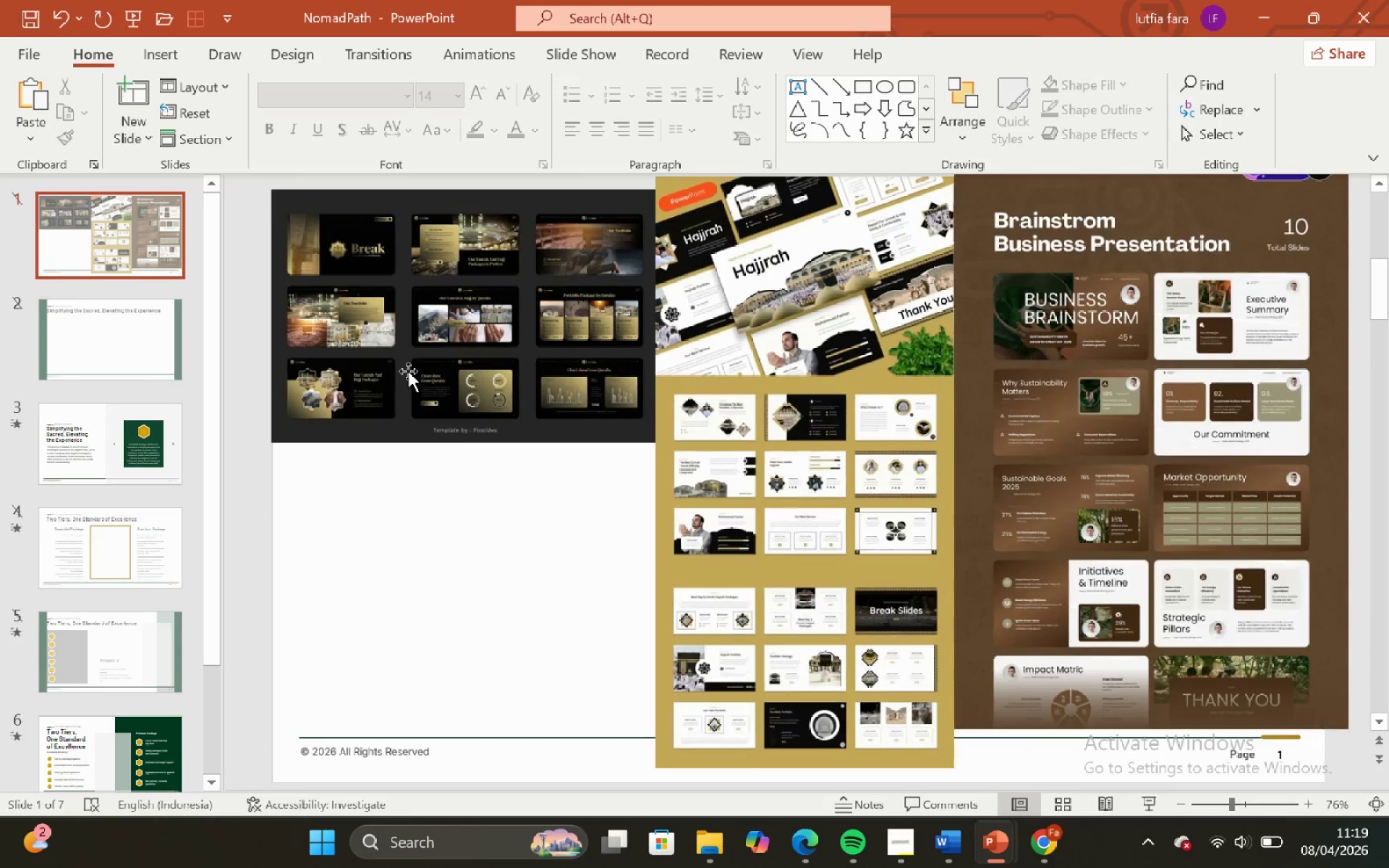 
key(Control+ControlLeft)
 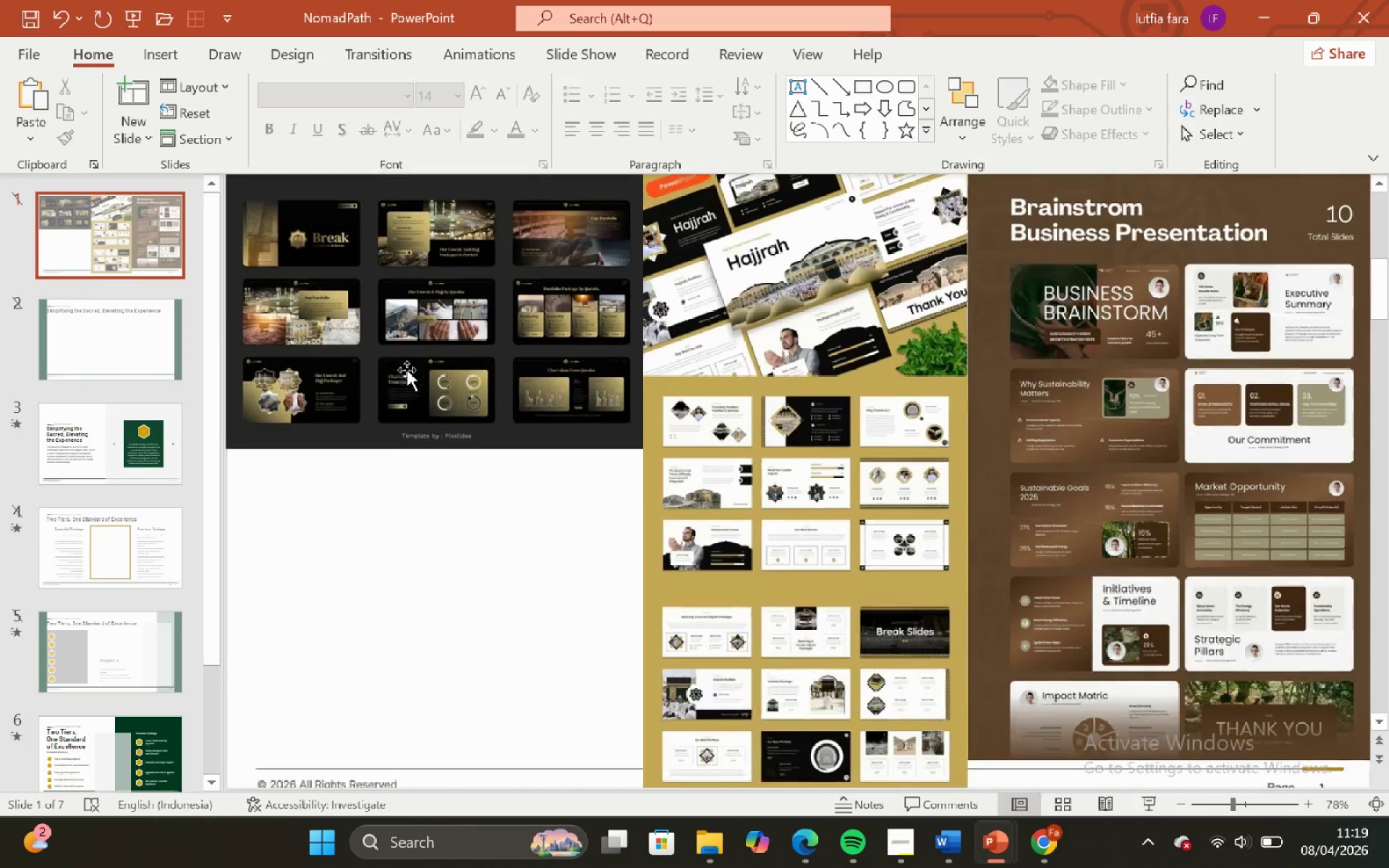 
scroll: coordinate [386, 359], scroll_direction: up, amount: 2.0
 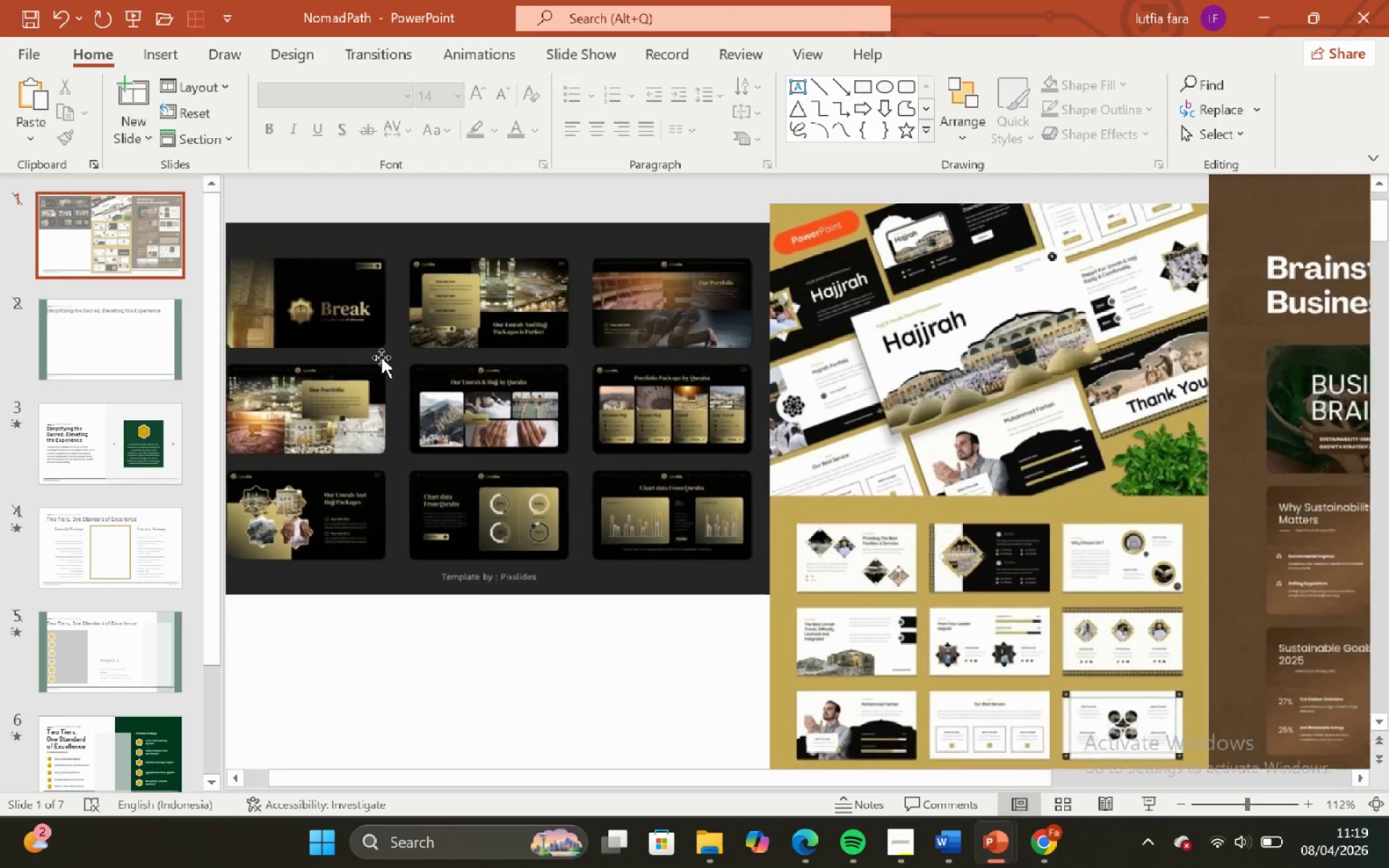 
scroll: coordinate [1107, 556], scroll_direction: none, amount: 0.0
 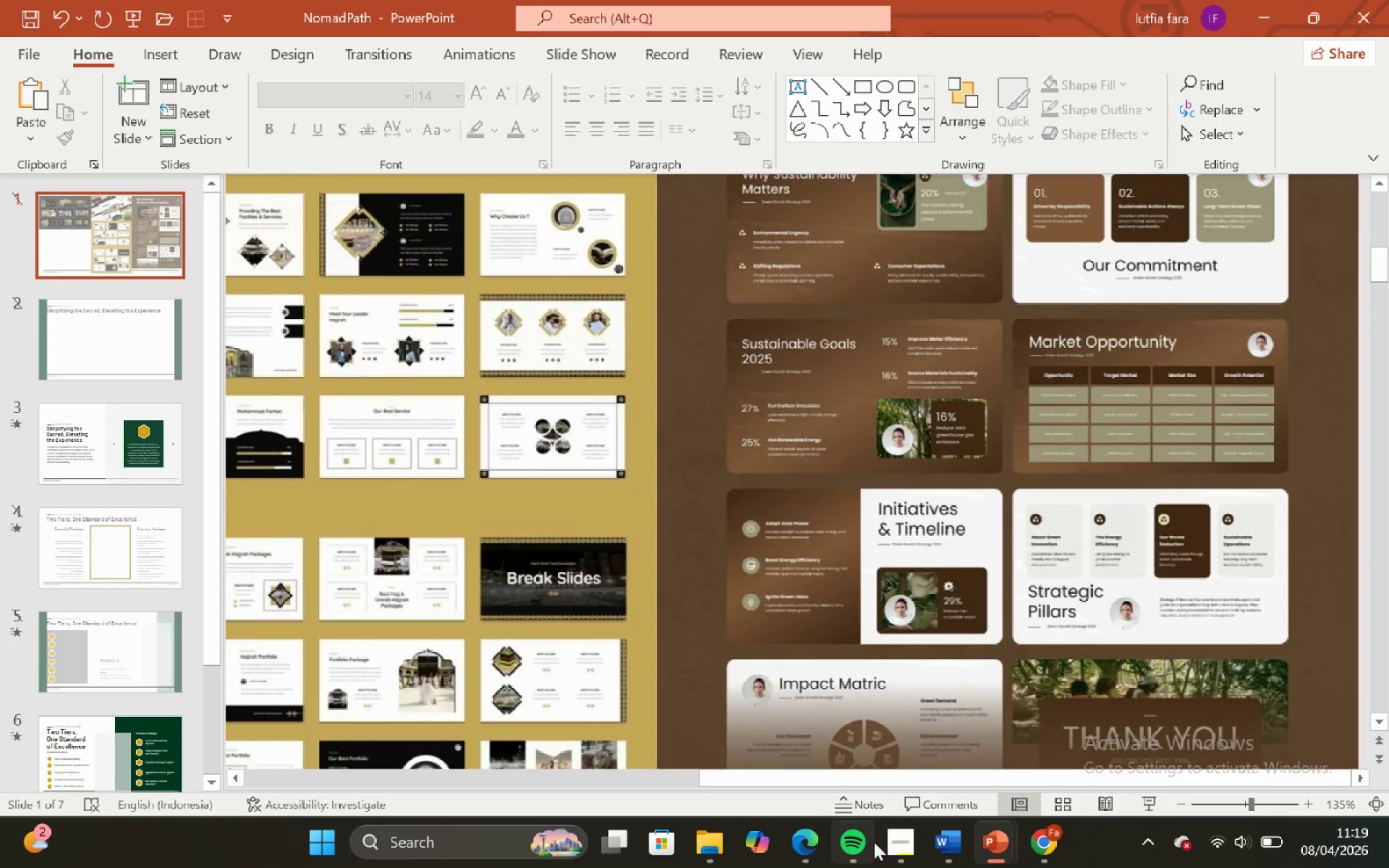 
left_click([895, 833])
 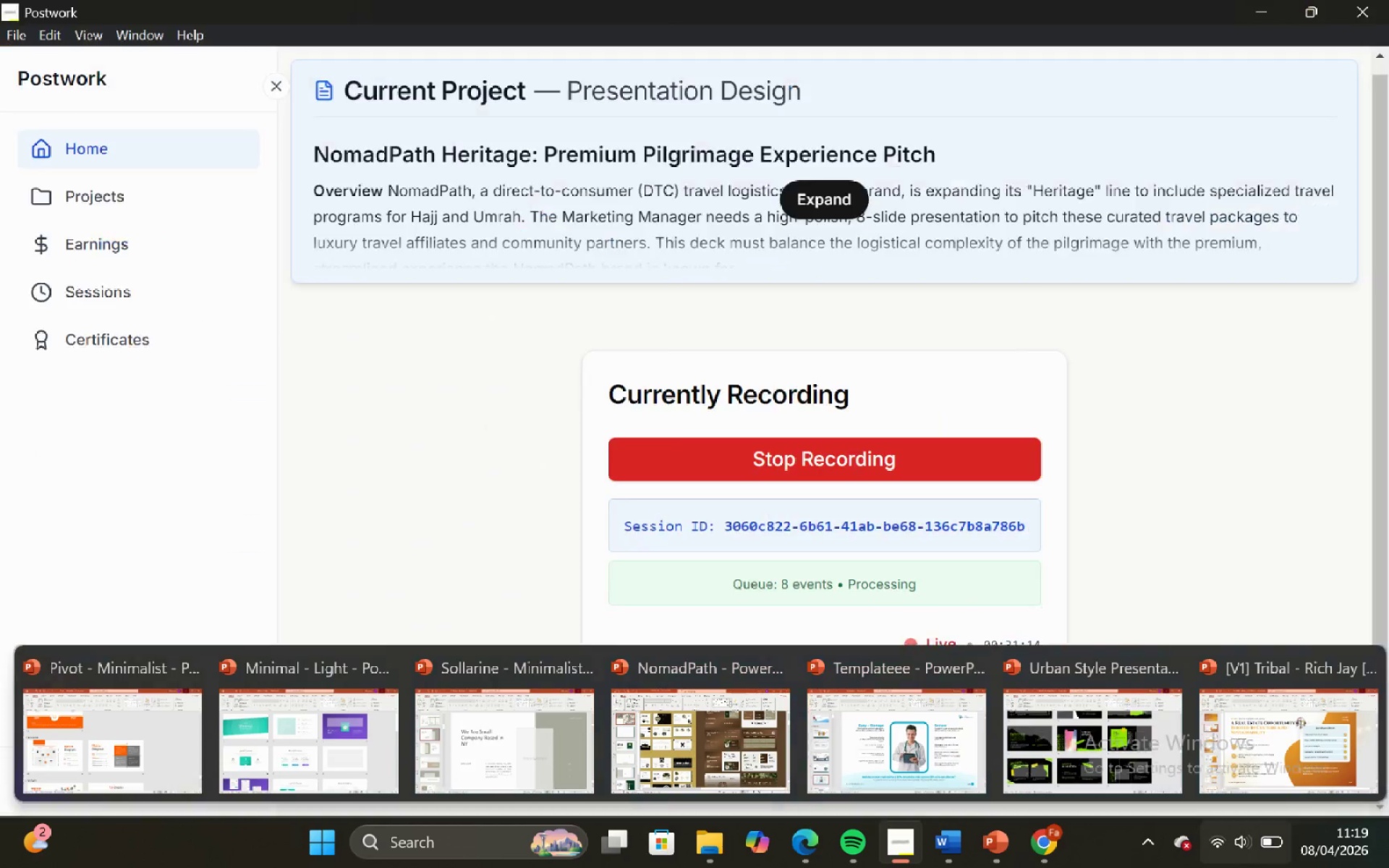 
wait(8.66)
 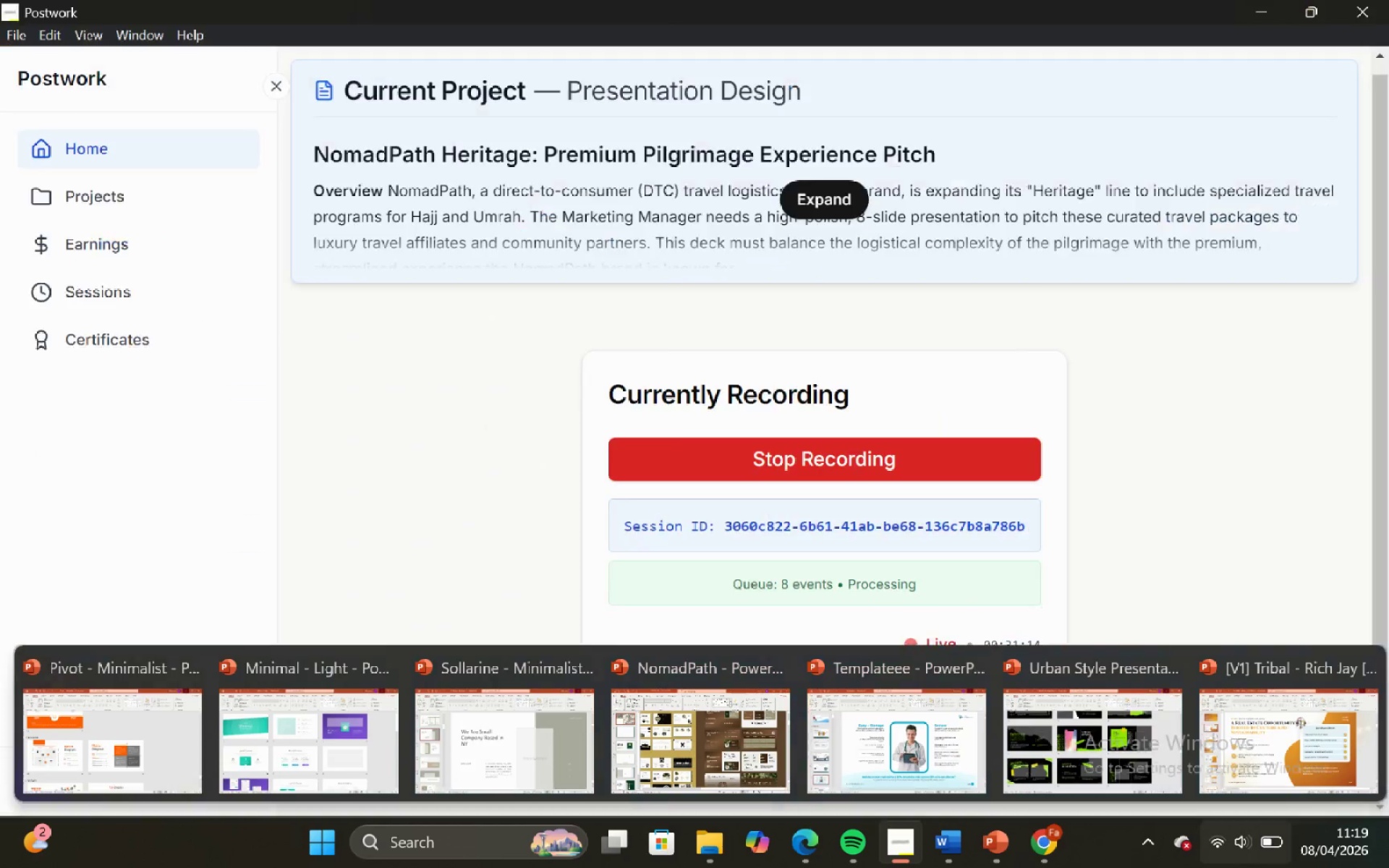 
left_click([637, 728])
 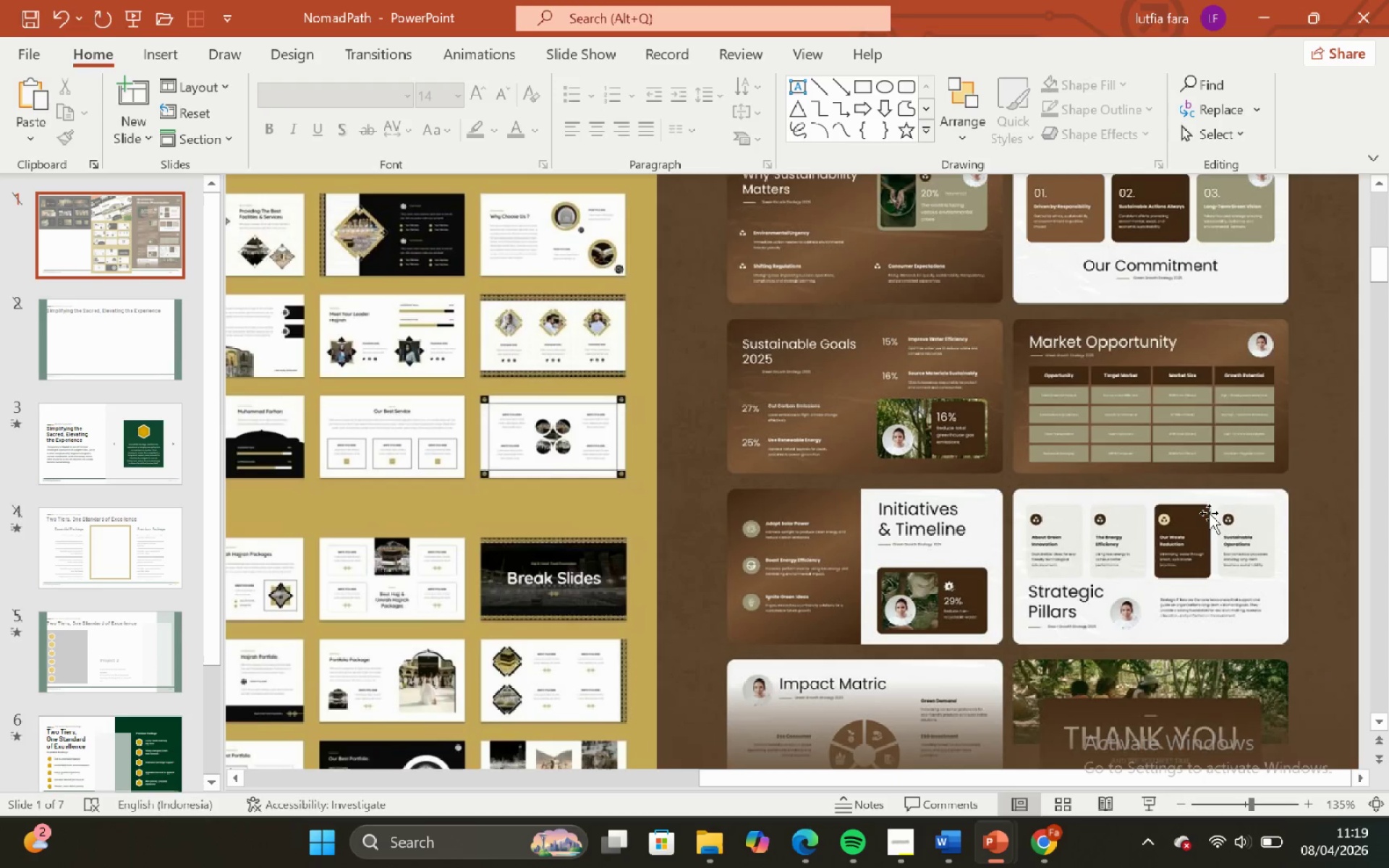 
scroll: coordinate [1209, 513], scroll_direction: none, amount: 0.0
 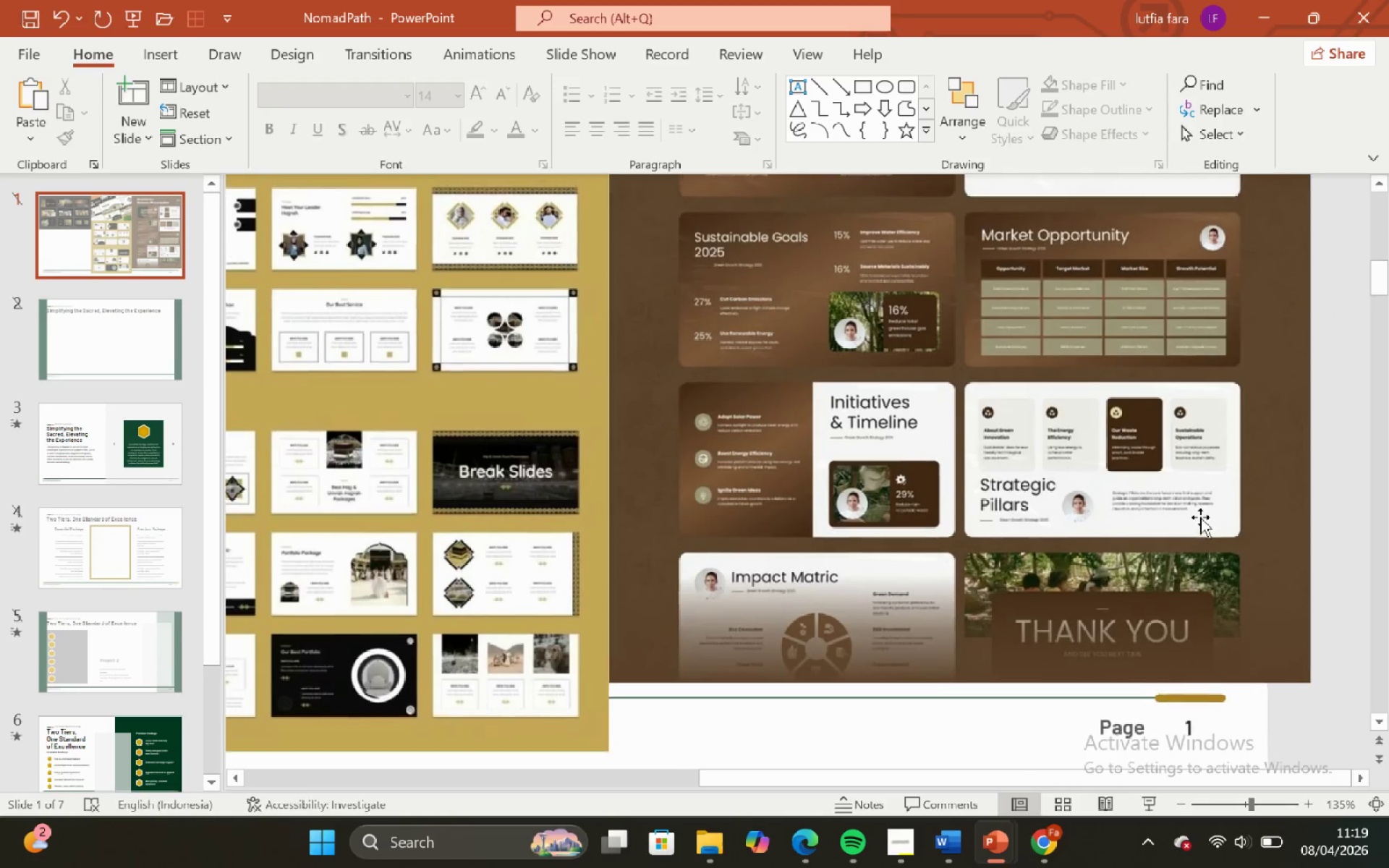 
wait(5.68)
 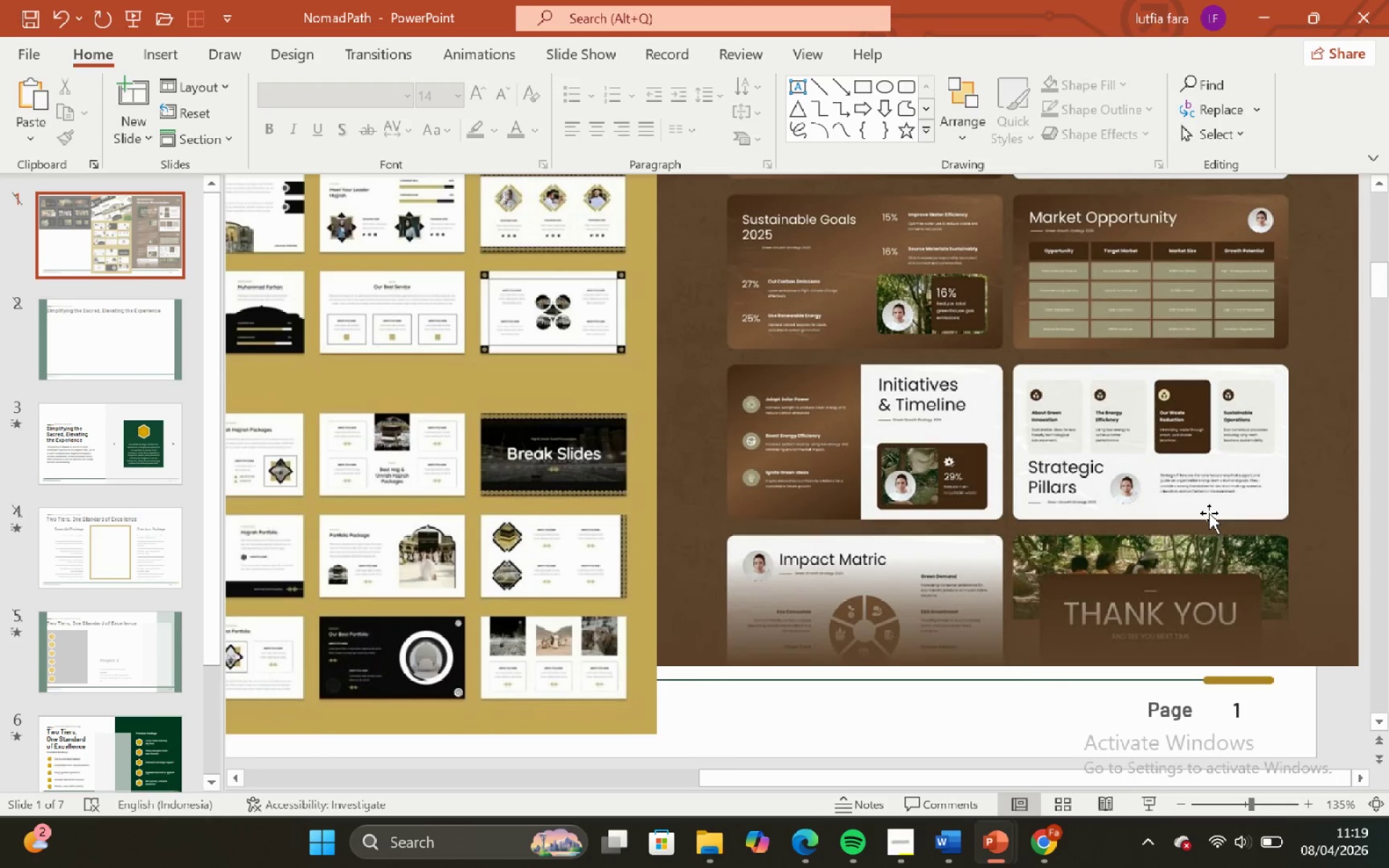 
scroll: coordinate [1193, 521], scroll_direction: none, amount: 0.0
 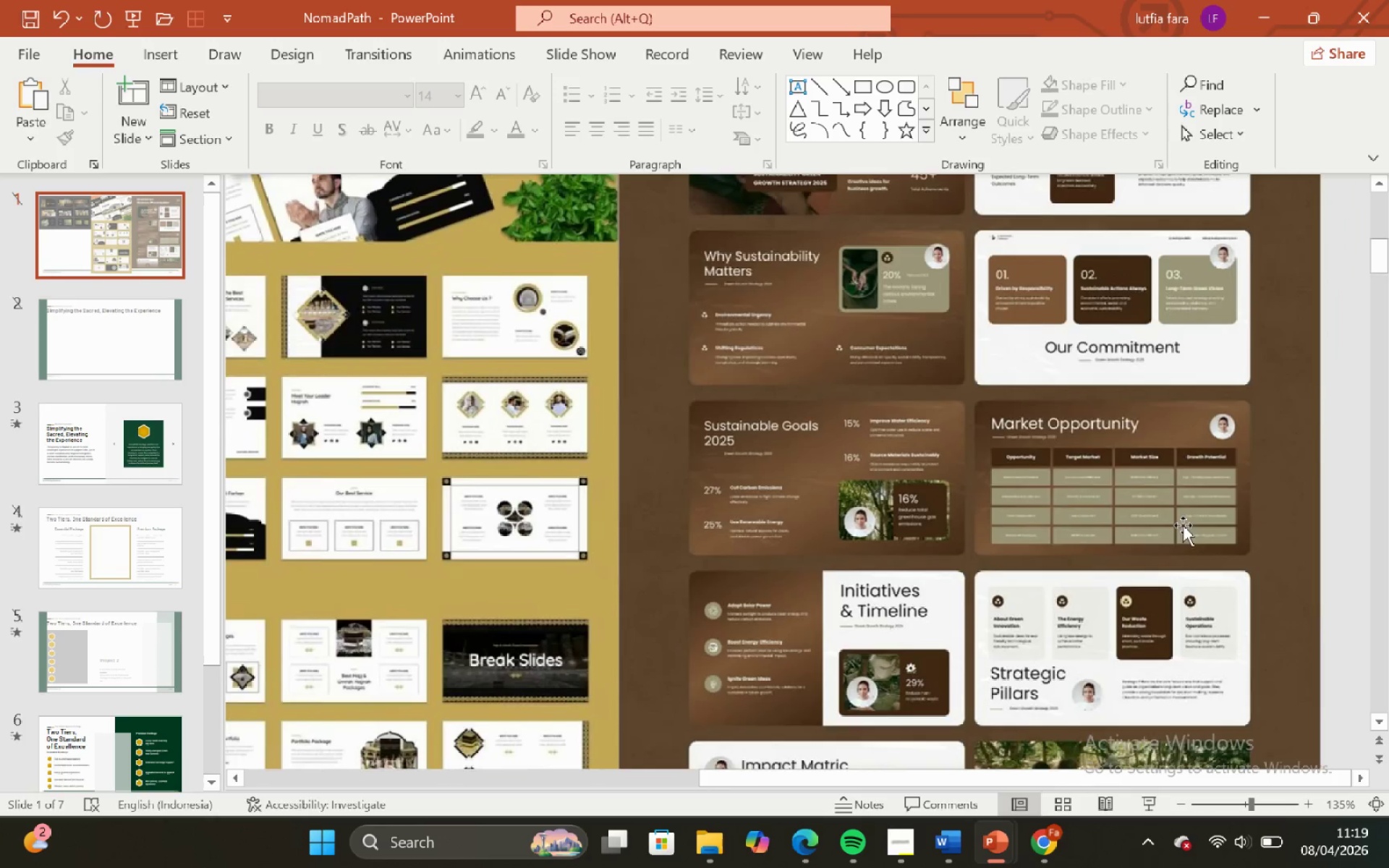 
wait(5.18)
 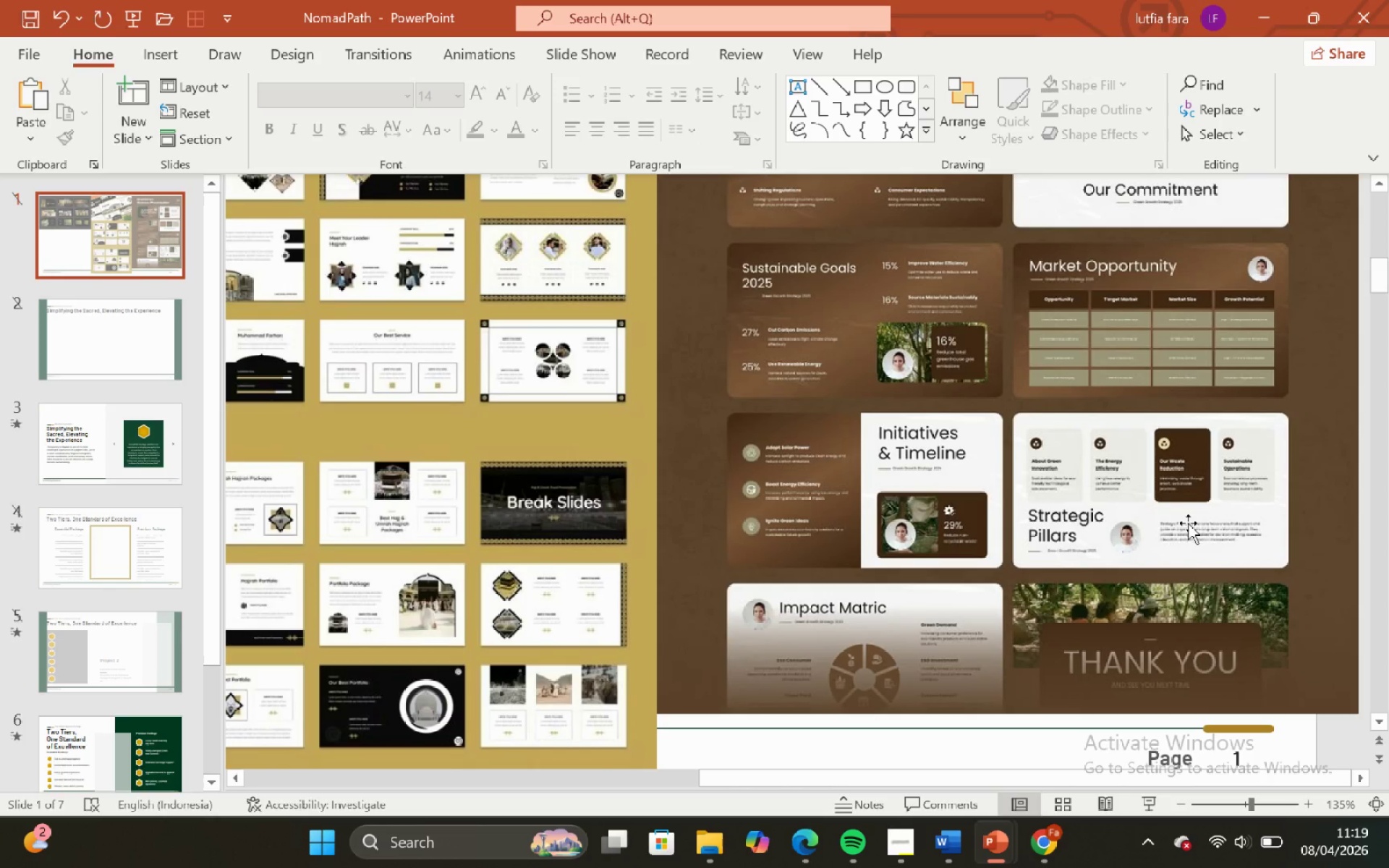 
left_click([1177, 528])
 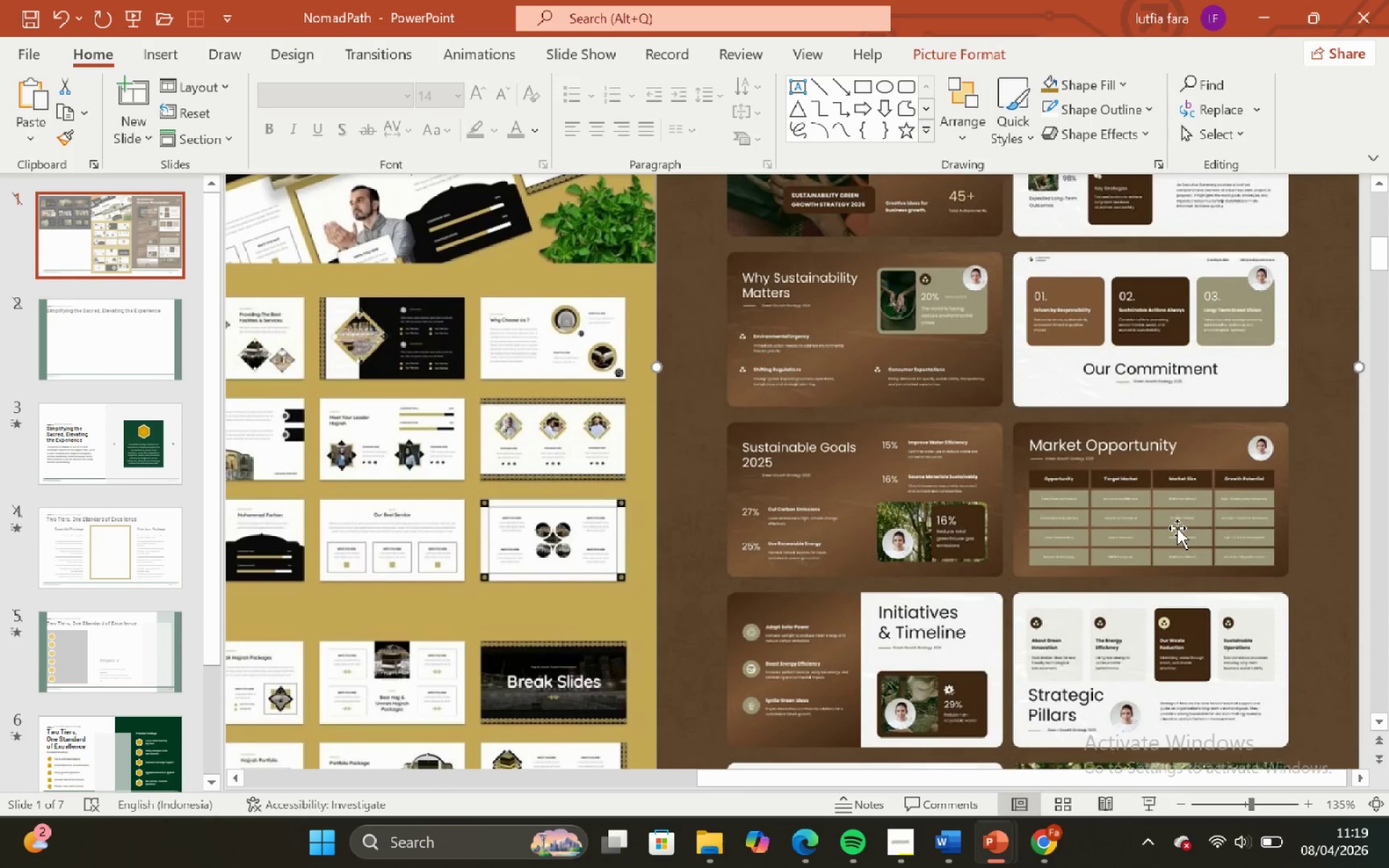 
scroll: coordinate [1177, 528], scroll_direction: none, amount: 0.0
 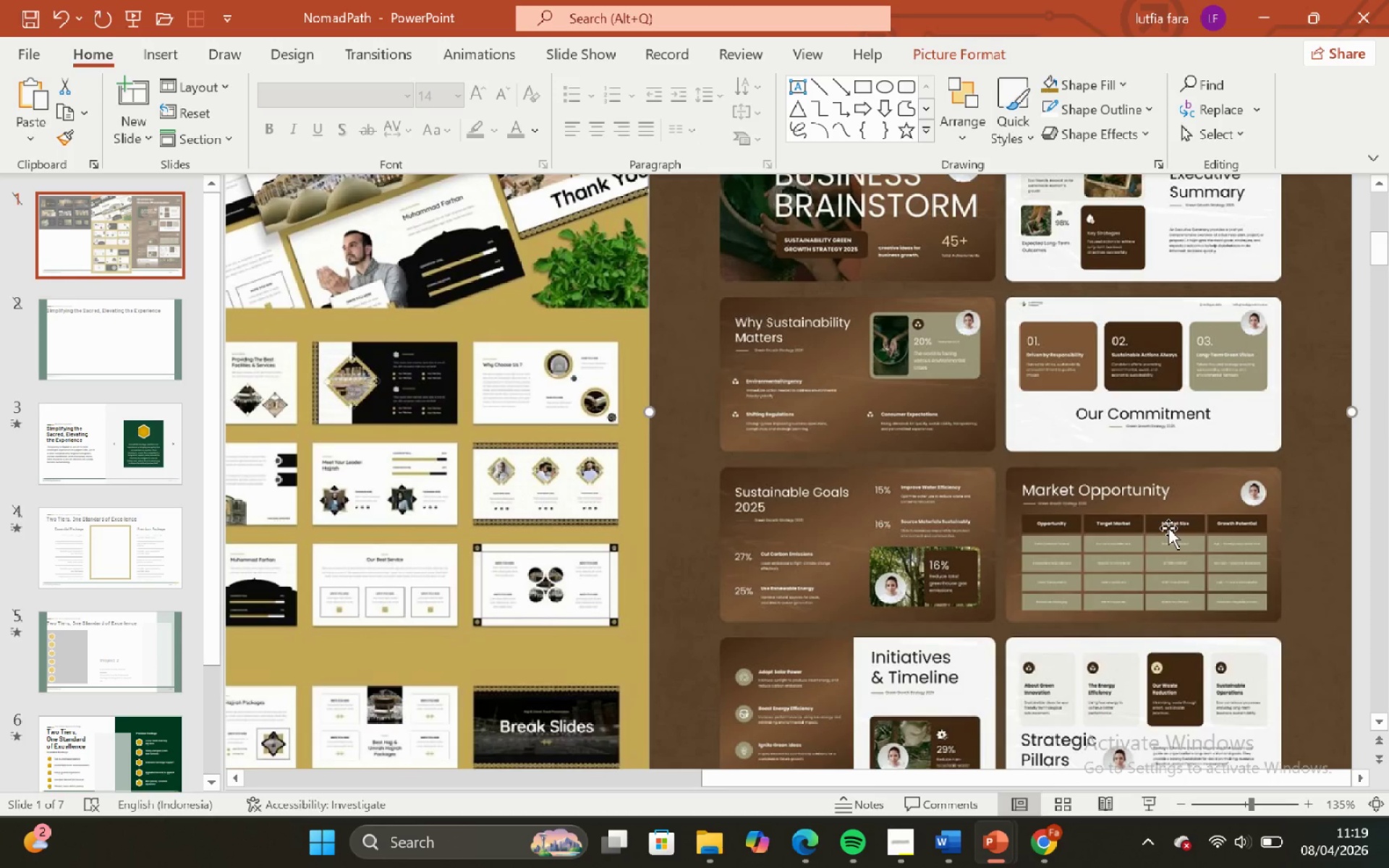 
scroll: coordinate [1167, 528], scroll_direction: up, amount: 8.0
 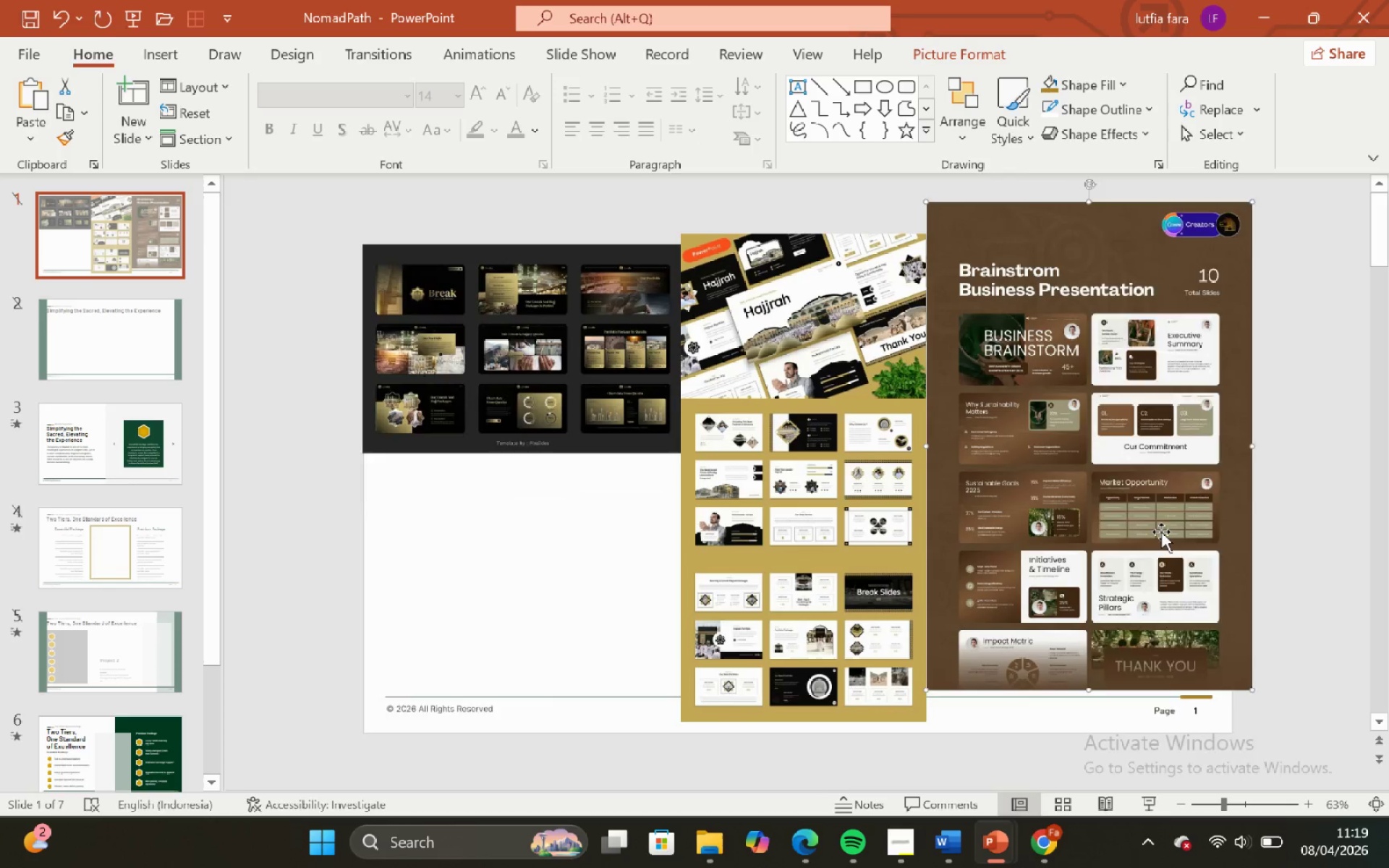 
scroll: coordinate [1118, 565], scroll_direction: none, amount: 0.0
 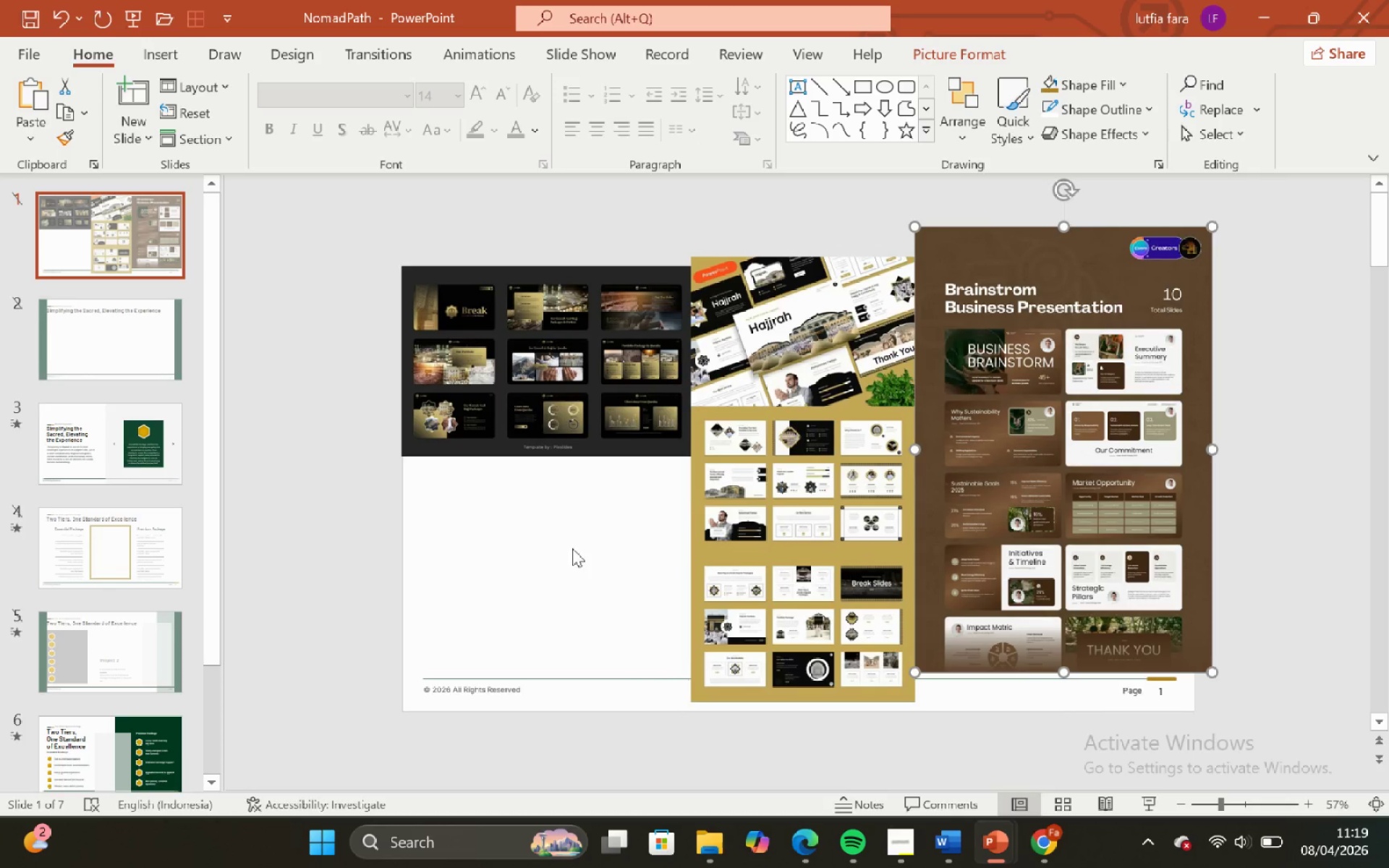 
left_click([566, 545])
 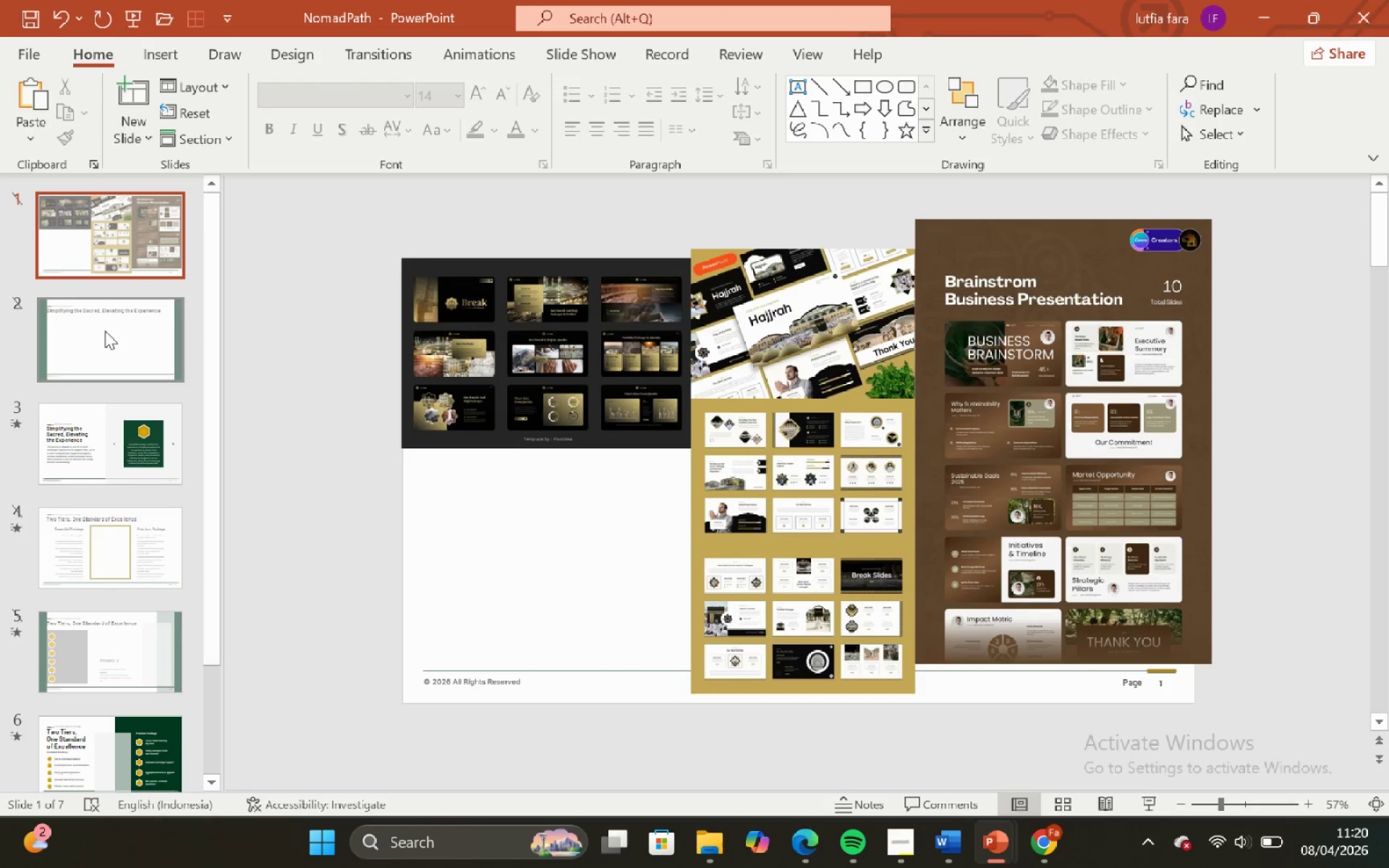 
scroll: coordinate [102, 331], scroll_direction: down, amount: 4.0
 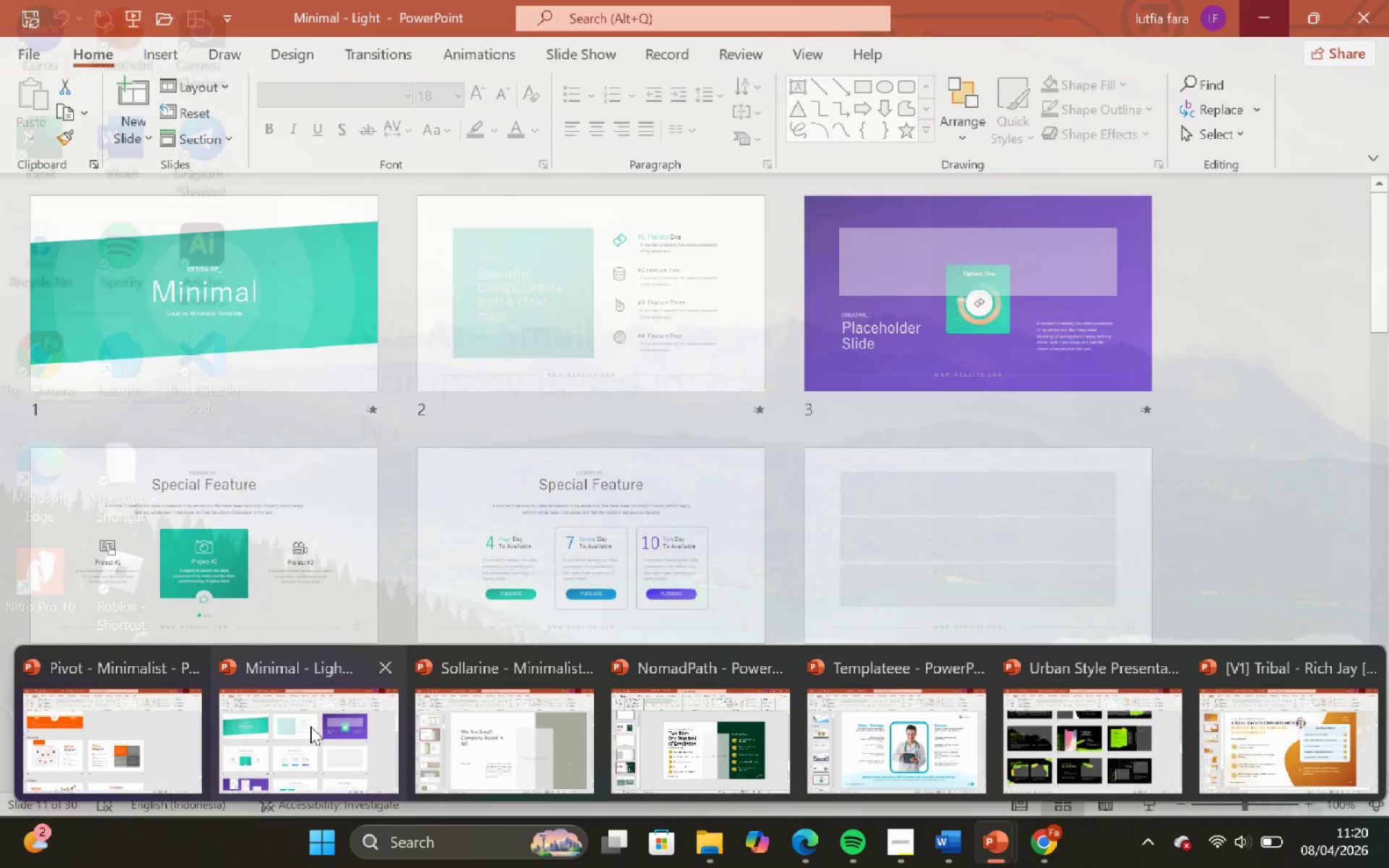 
left_click([145, 733])
 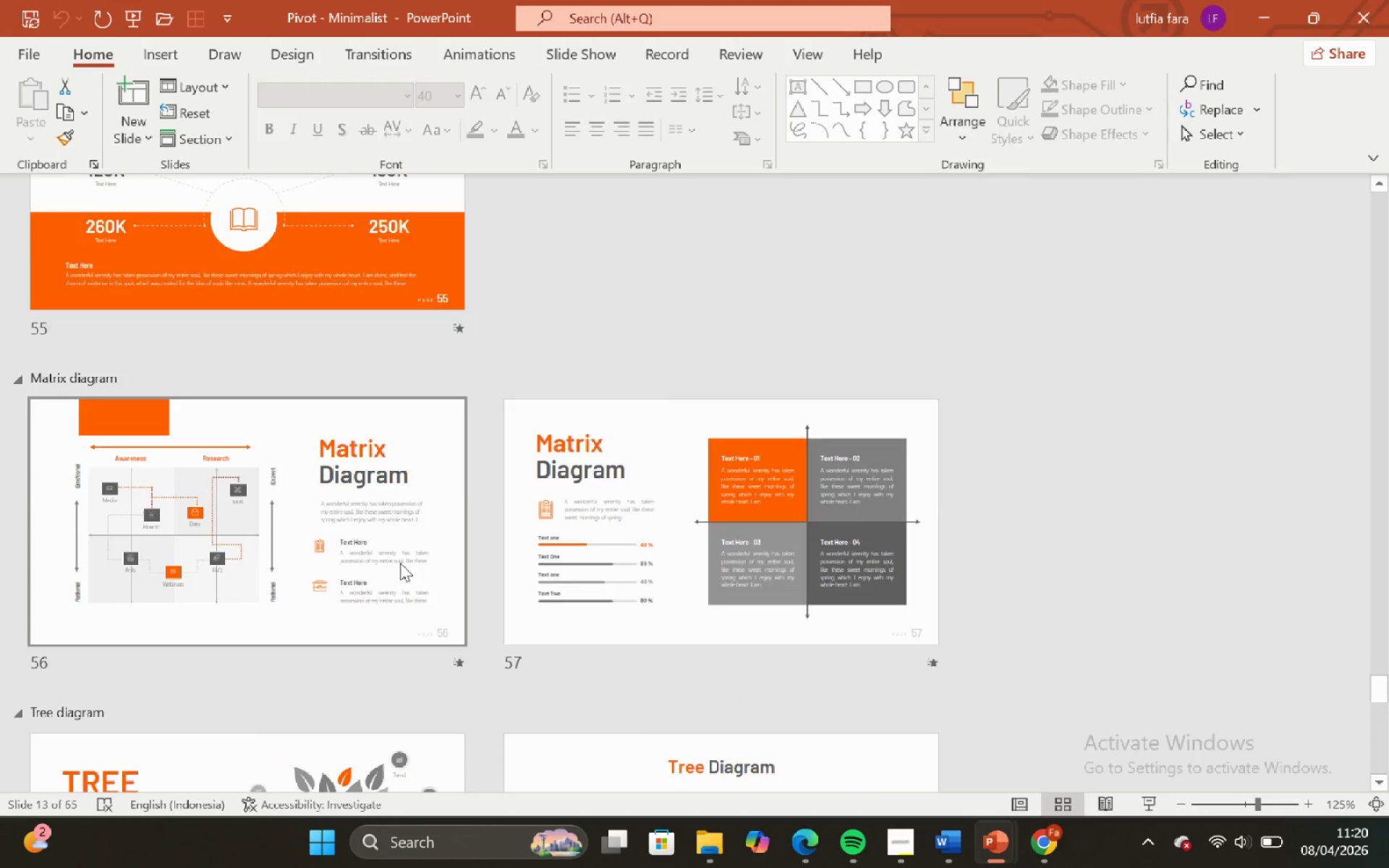 
scroll: coordinate [548, 522], scroll_direction: up, amount: 40.0
 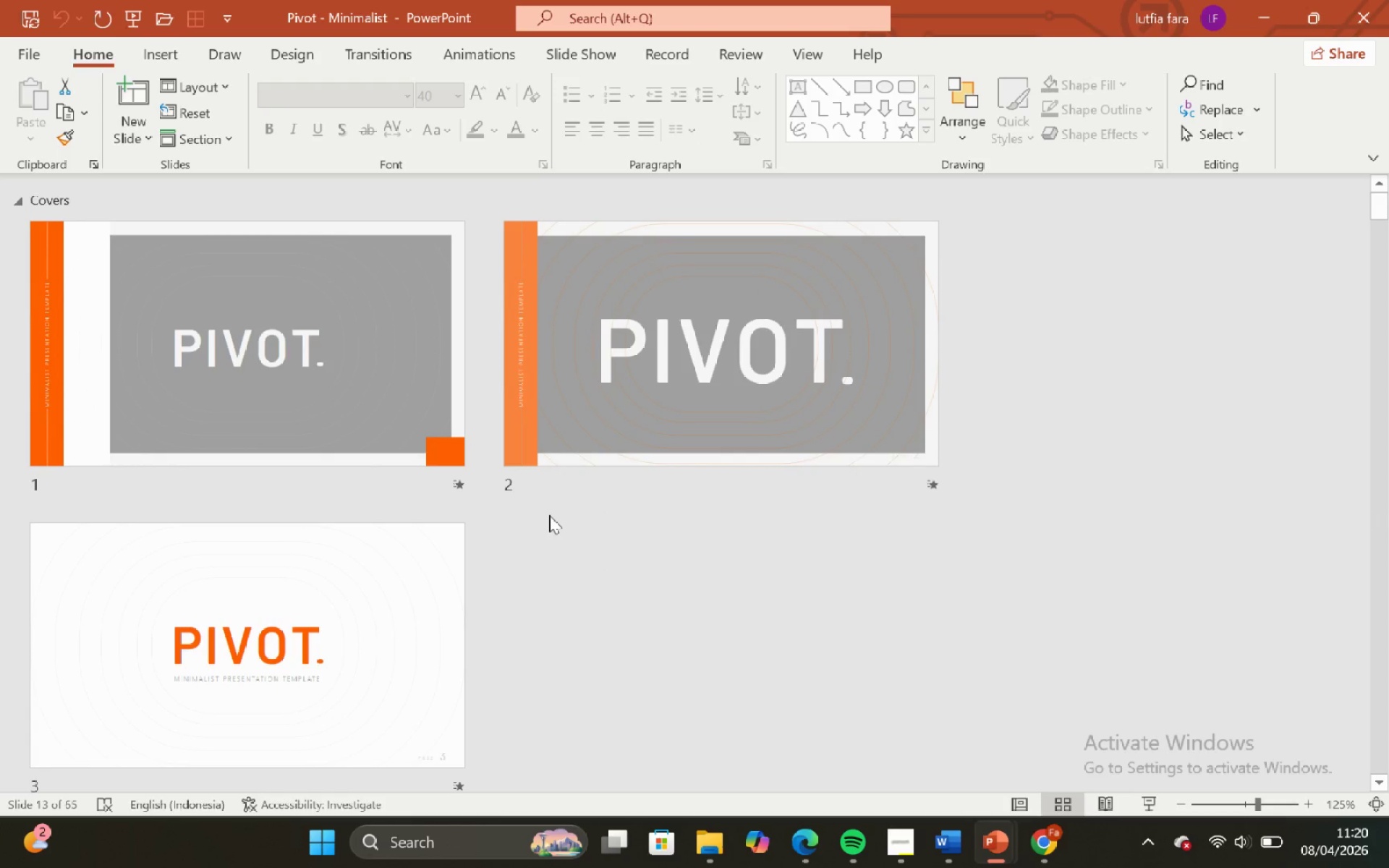 
scroll: coordinate [549, 515], scroll_direction: down, amount: 1.0
 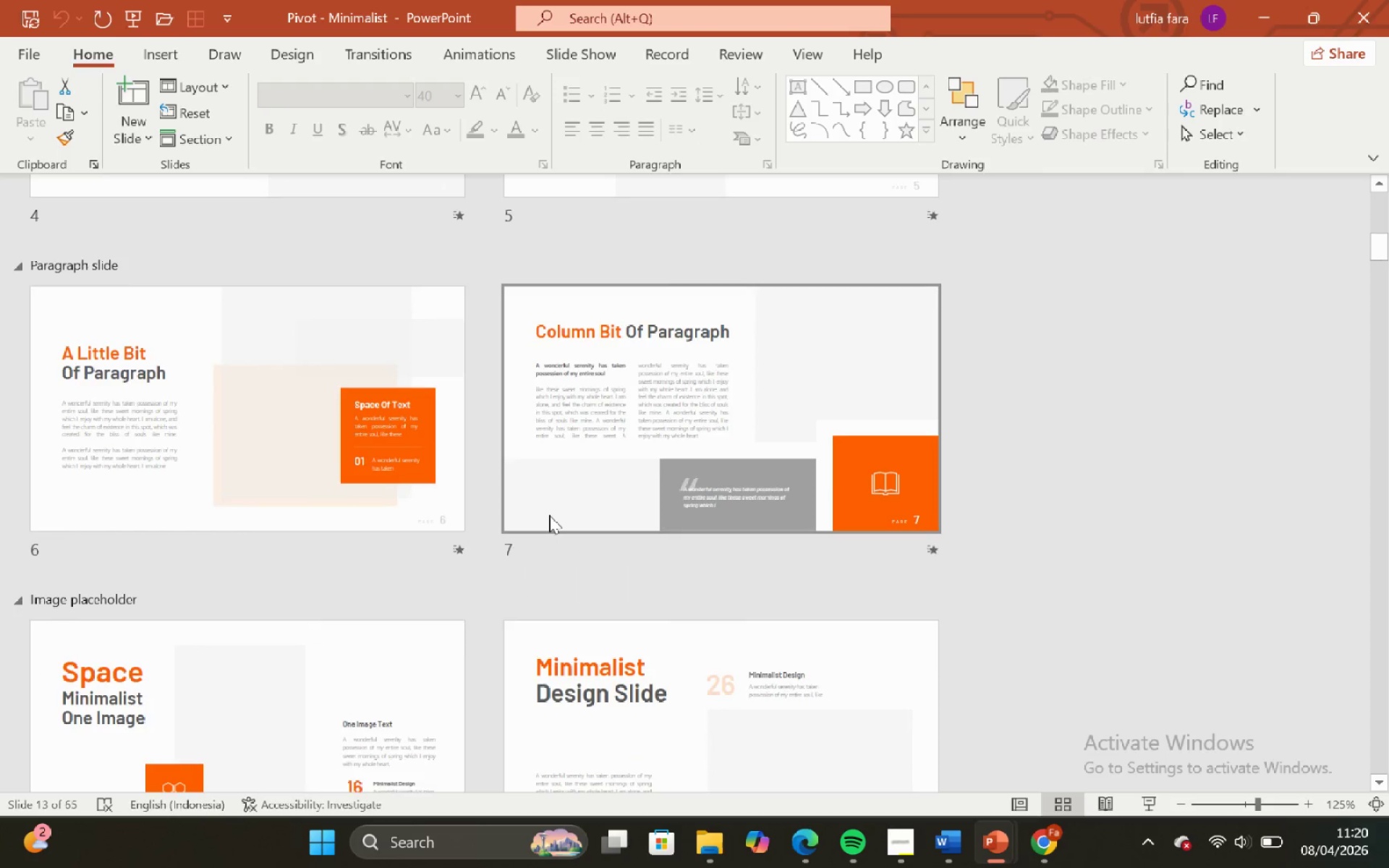 
scroll: coordinate [549, 515], scroll_direction: up, amount: 3.0
 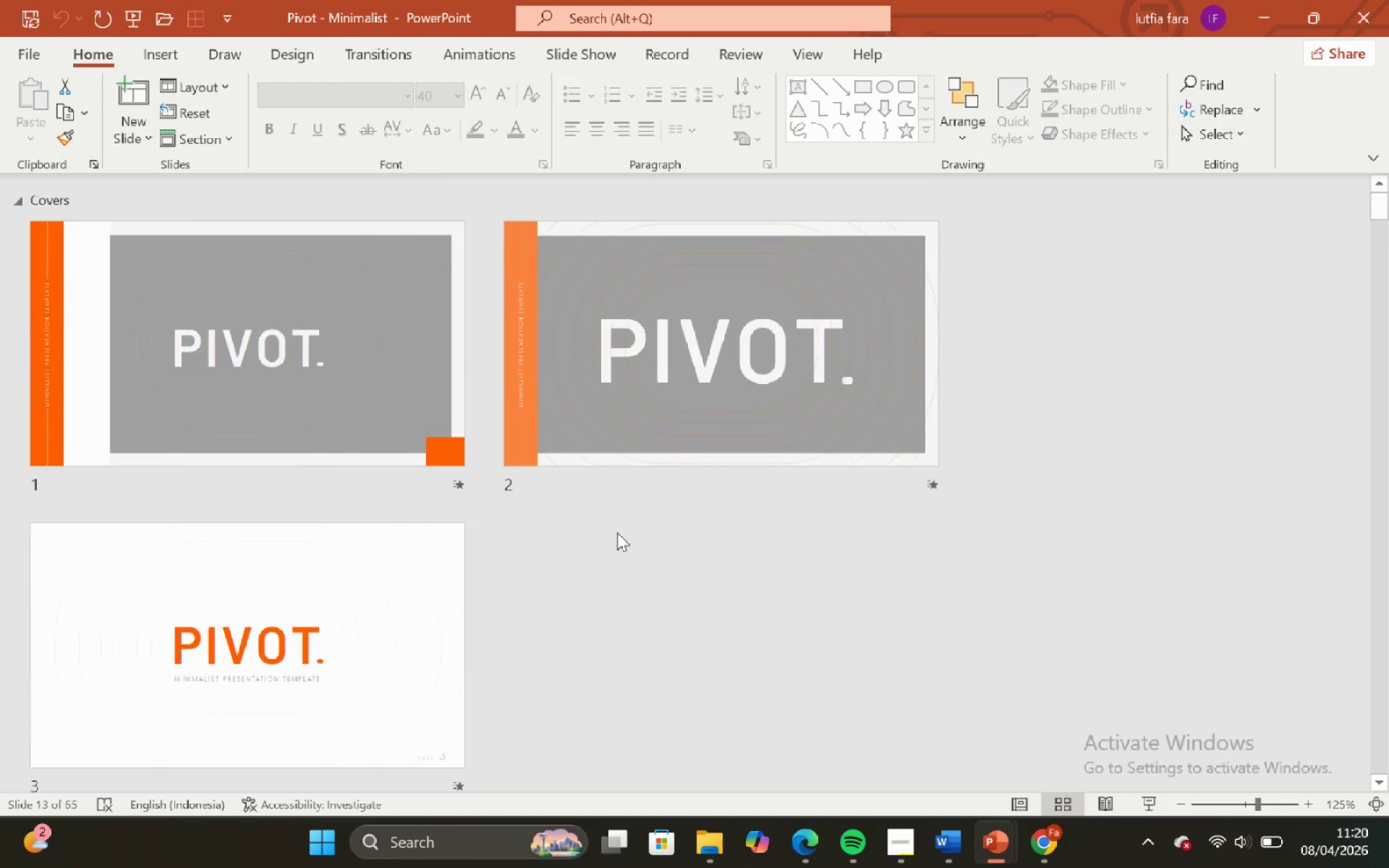 
scroll: coordinate [621, 539], scroll_direction: none, amount: 0.0
 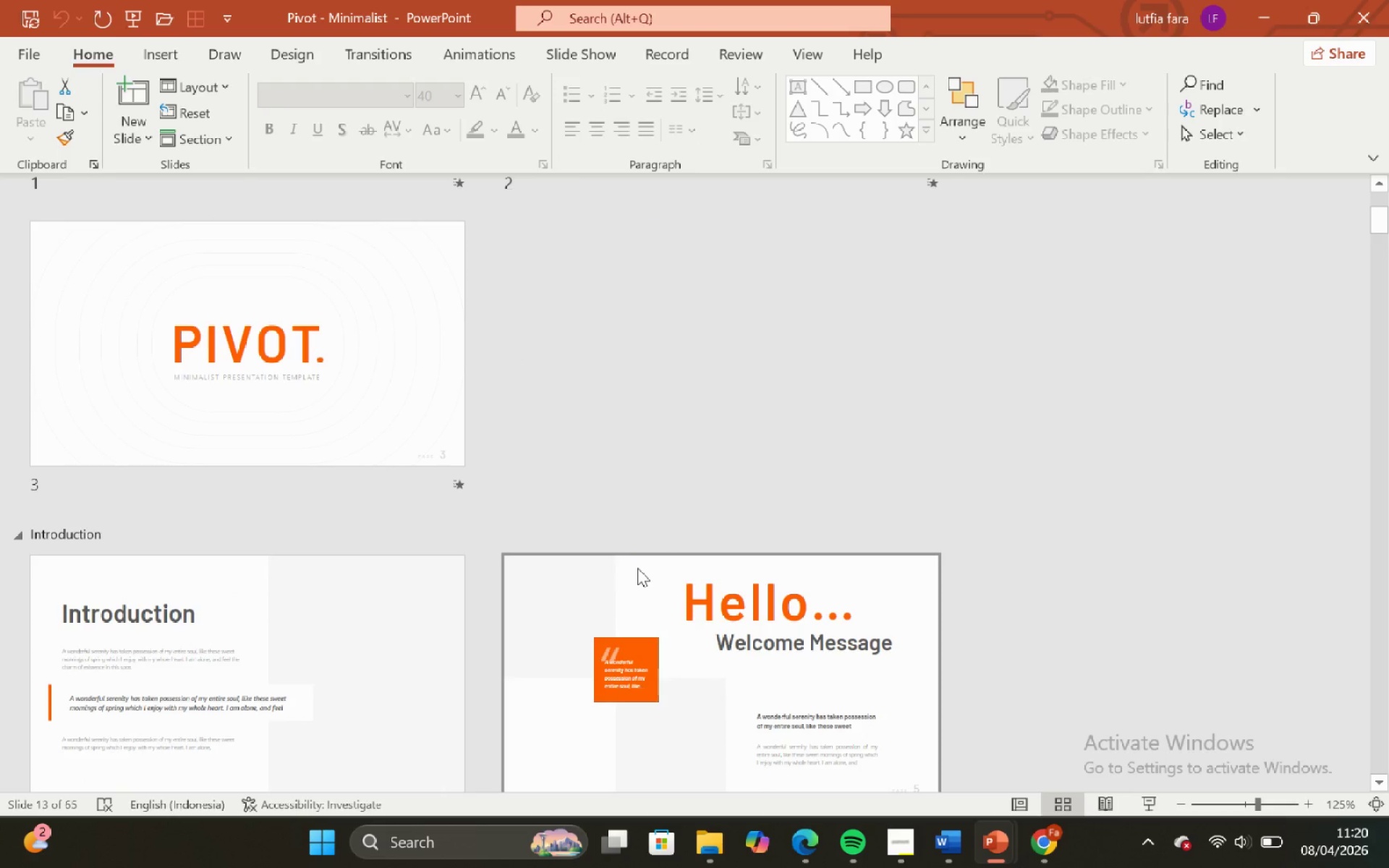 
scroll: coordinate [627, 588], scroll_direction: down, amount: 3.0
 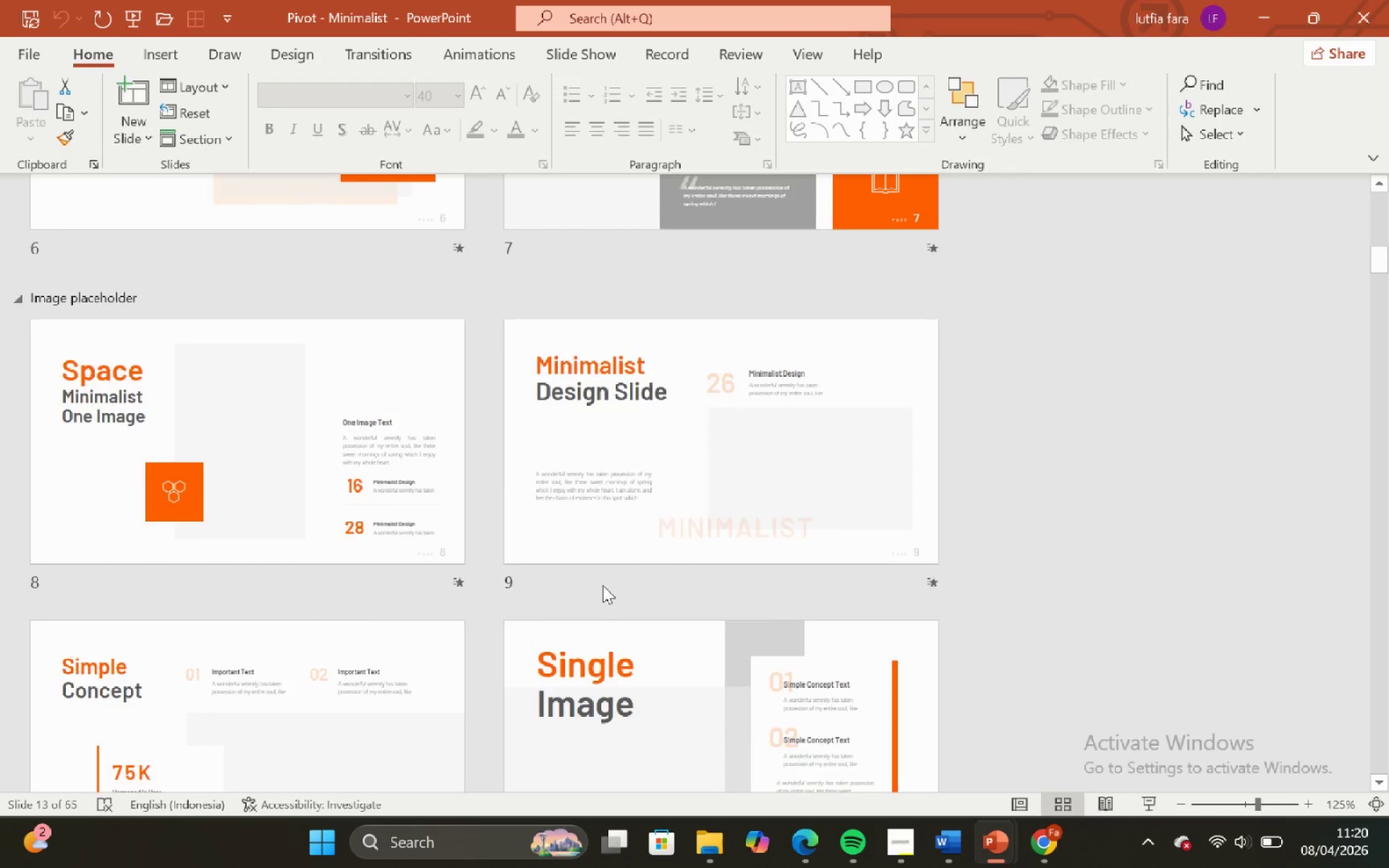 
scroll: coordinate [604, 587], scroll_direction: up, amount: 1.0
 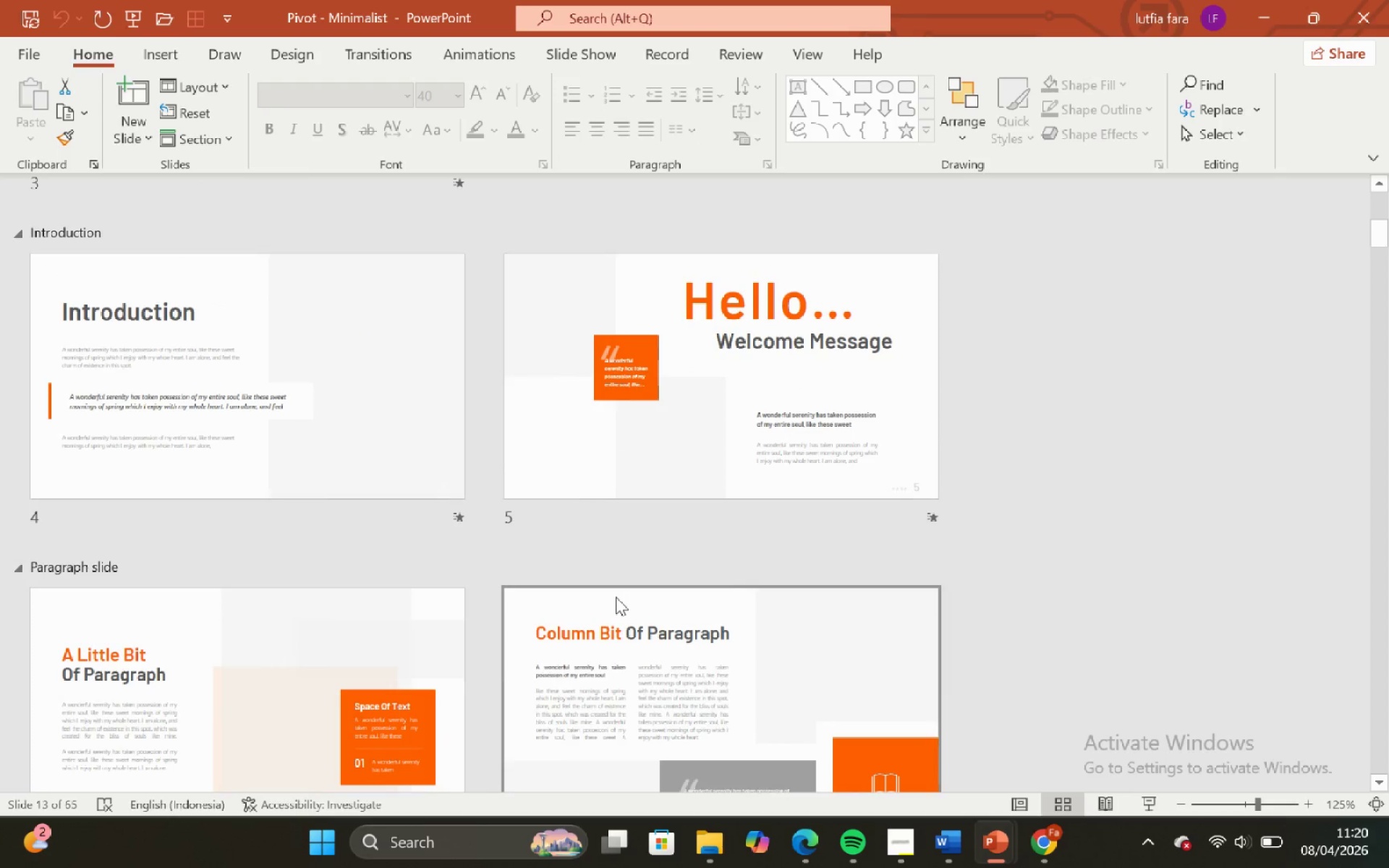 
scroll: coordinate [616, 597], scroll_direction: none, amount: 0.0
 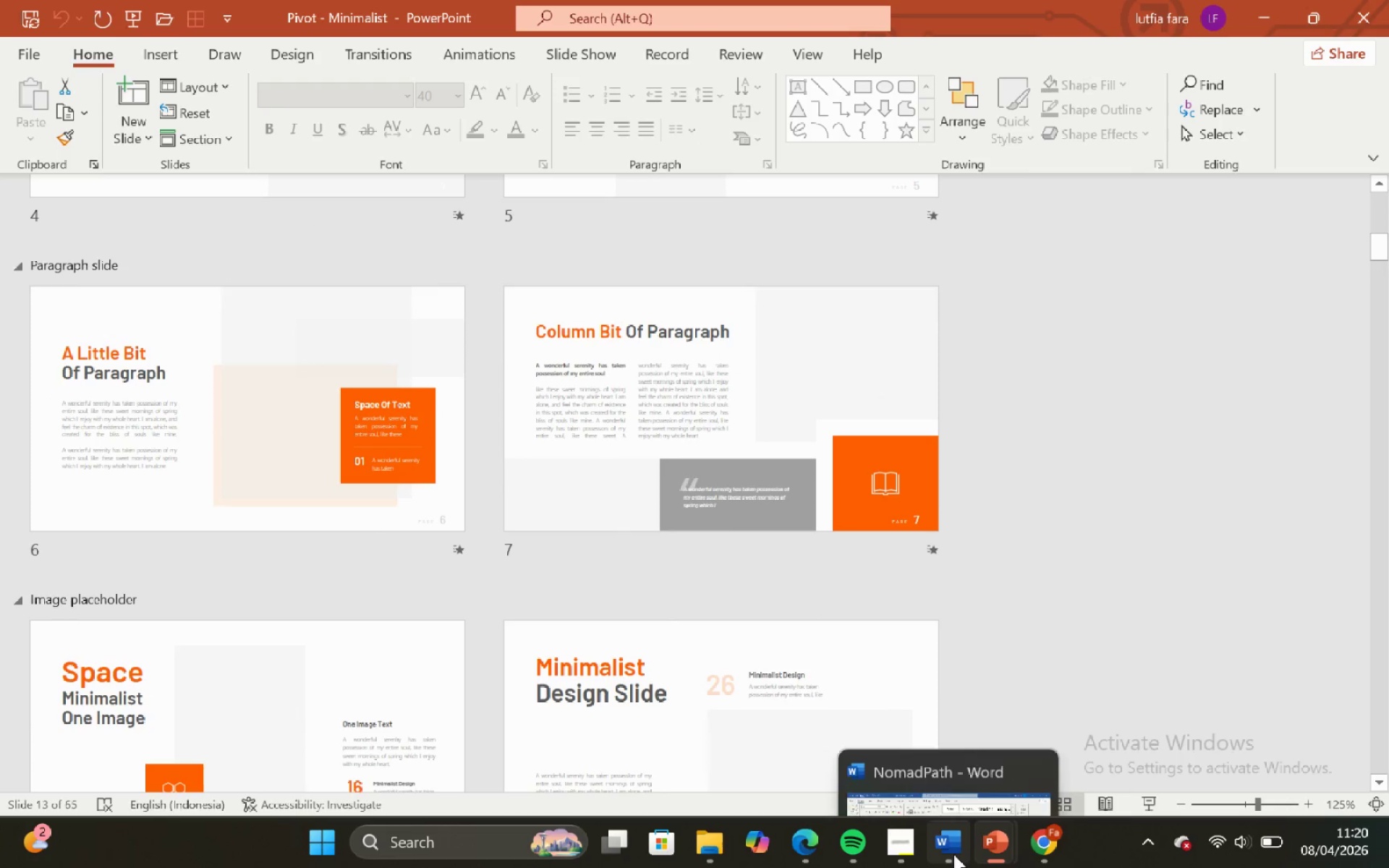 
left_click([953, 854])
 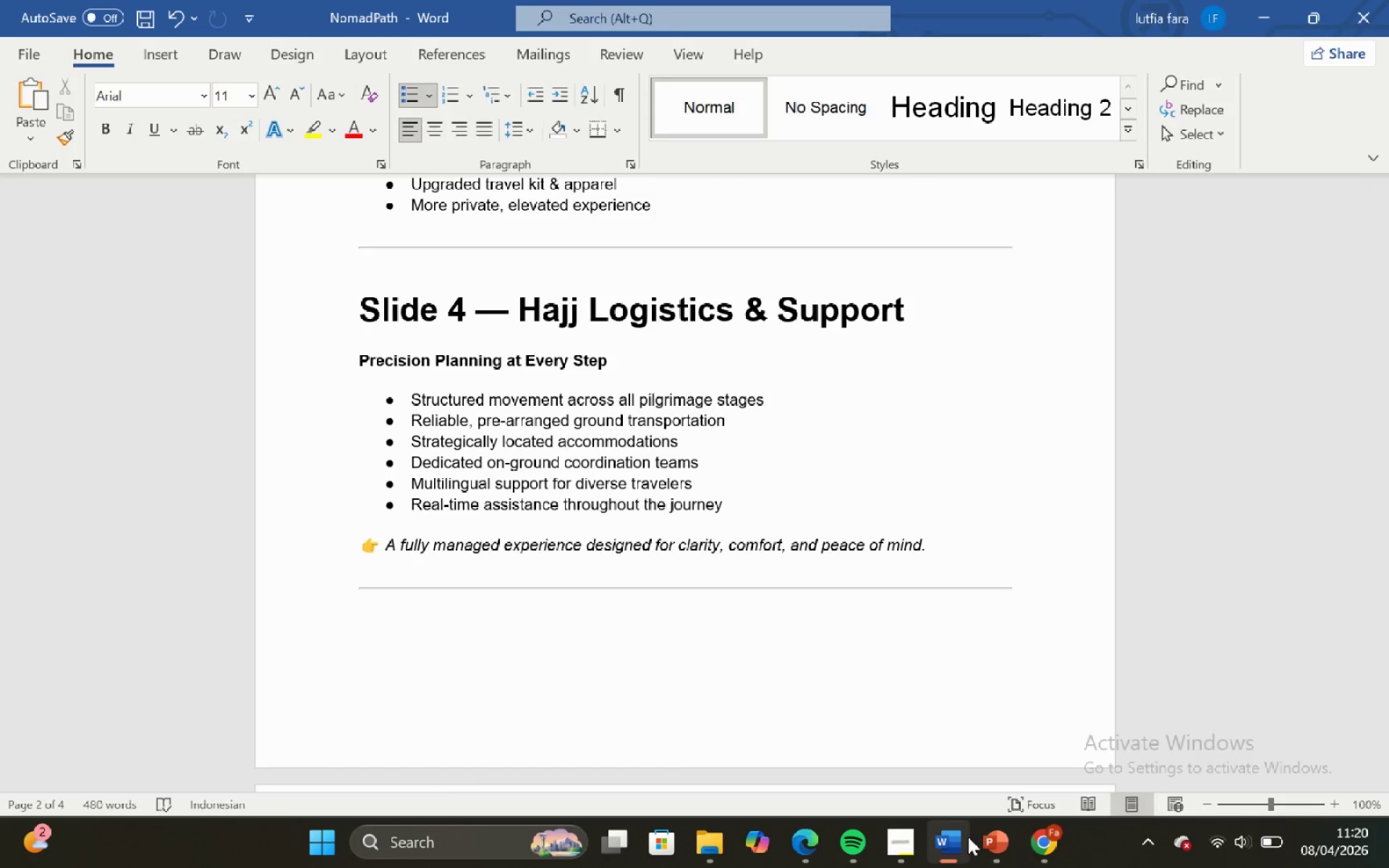 
wait(6.09)
 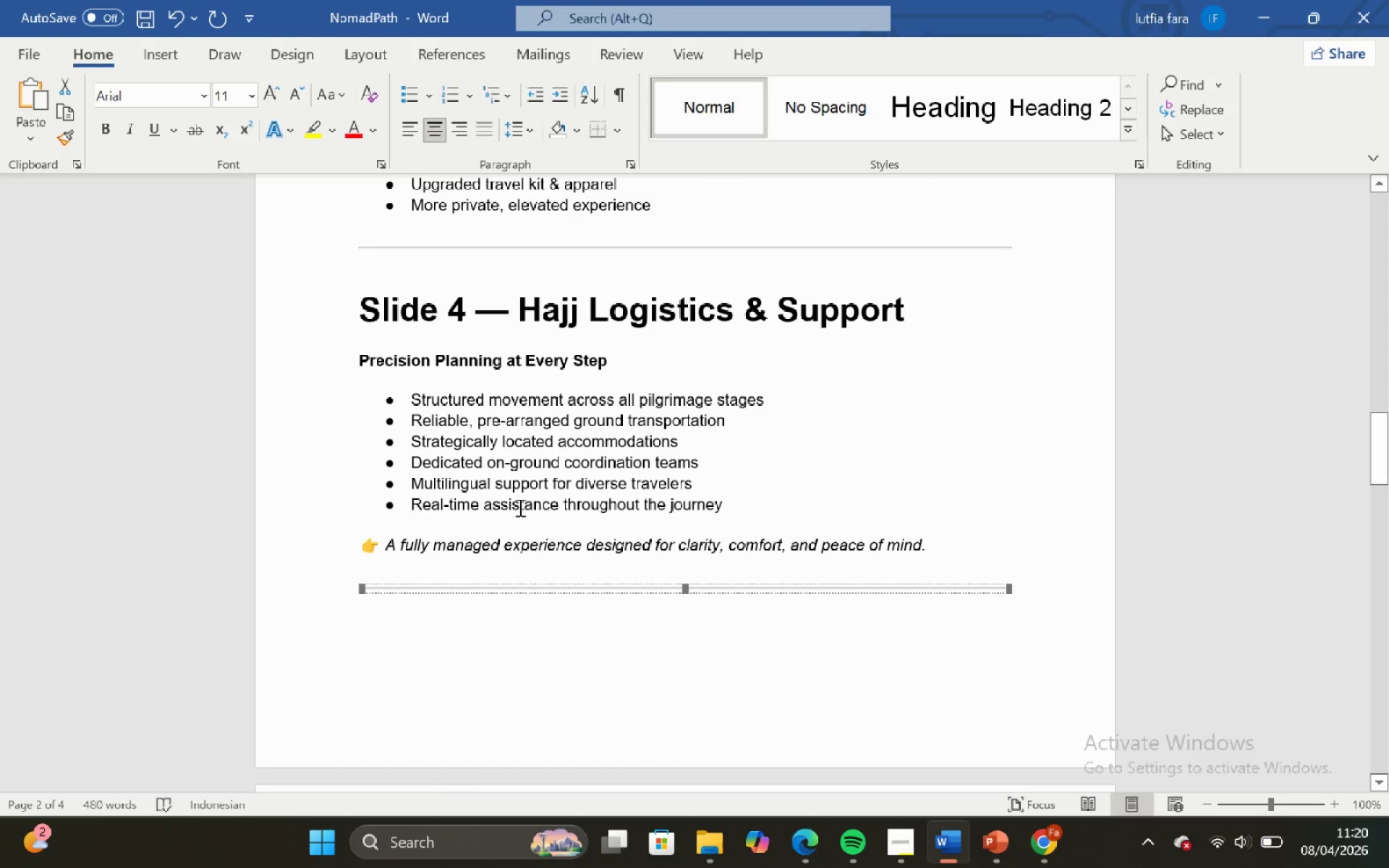 
left_click([187, 726])
 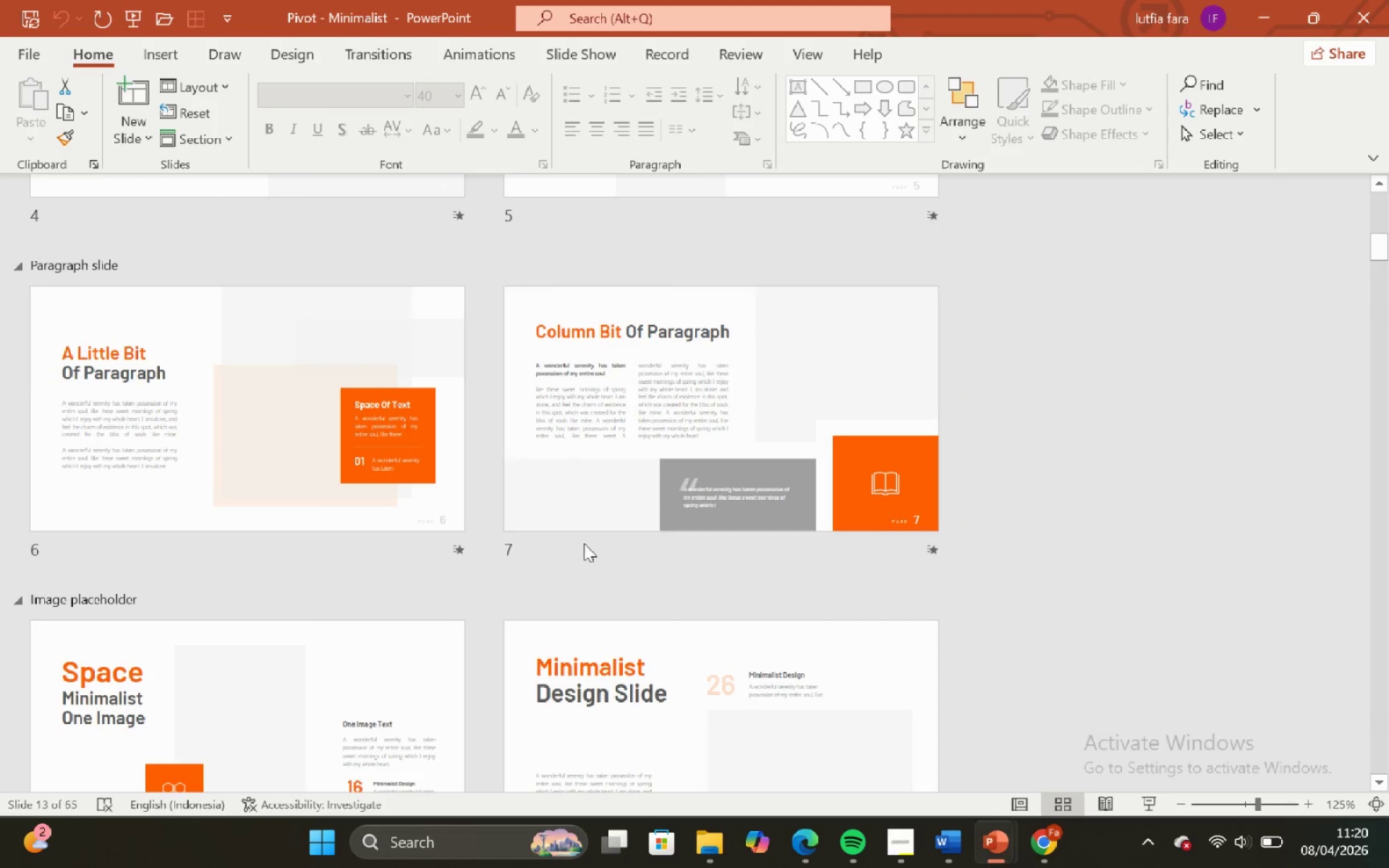 
scroll: coordinate [595, 579], scroll_direction: down, amount: 3.0
 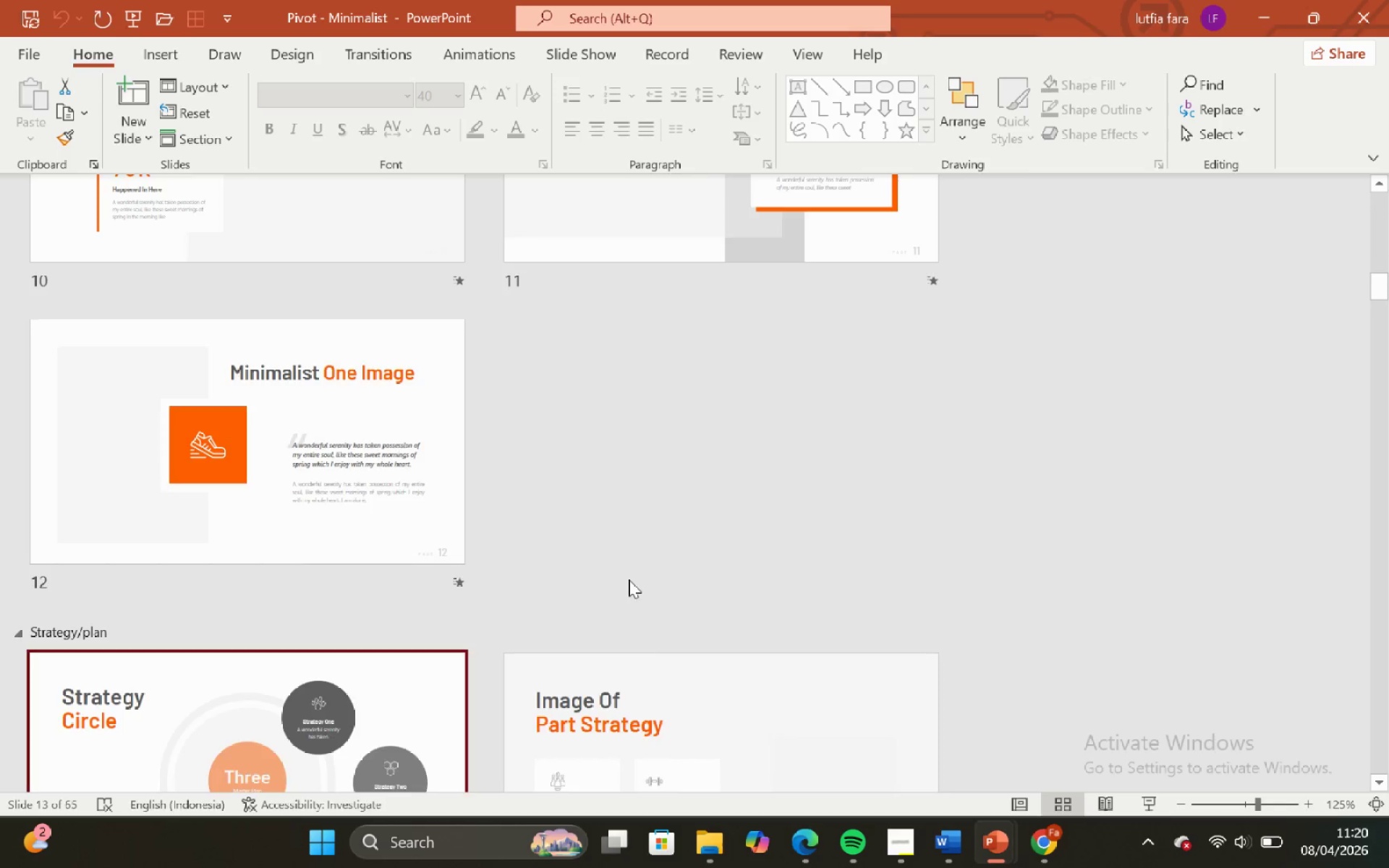 
scroll: coordinate [630, 571], scroll_direction: up, amount: 1.0
 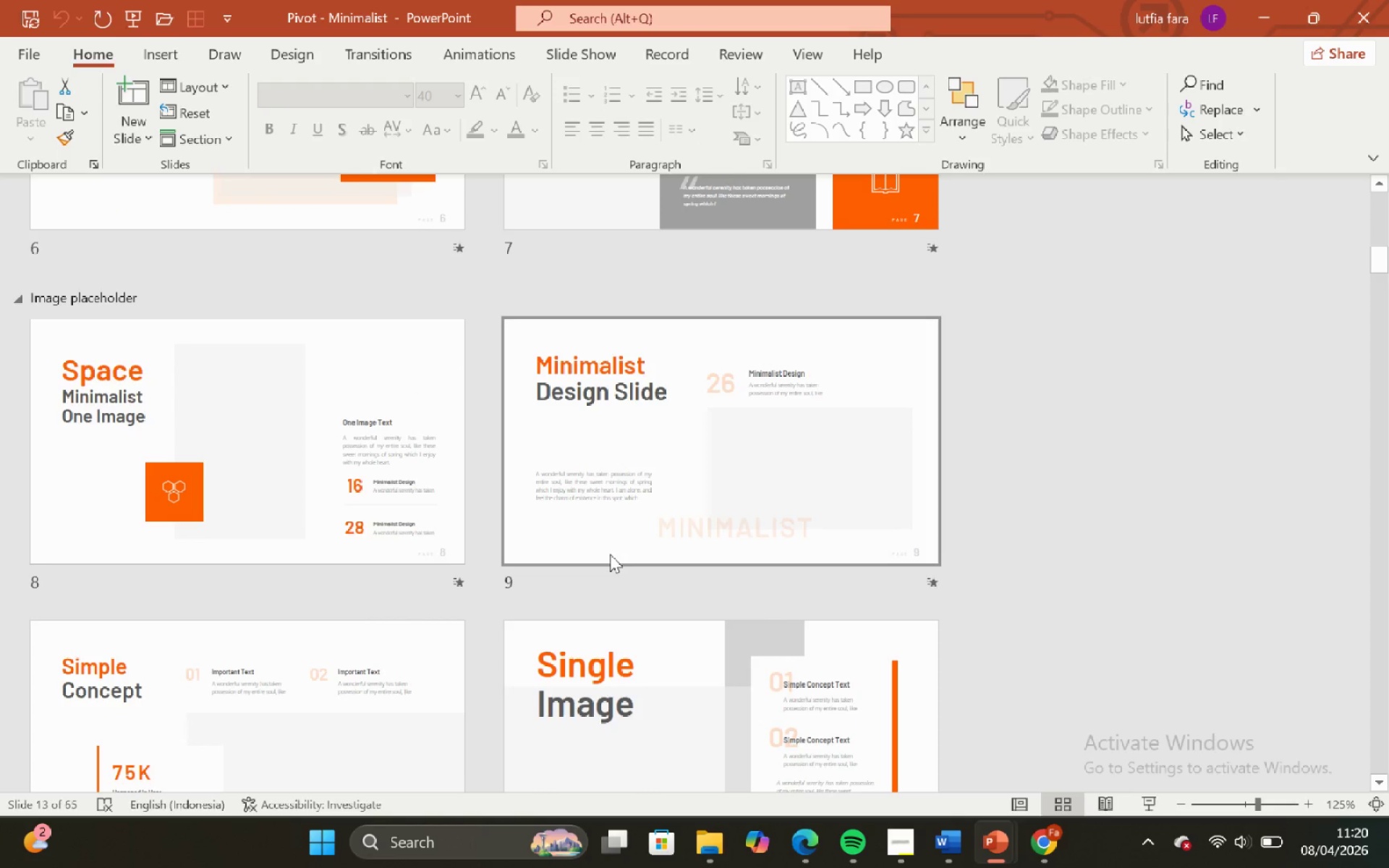 
scroll: coordinate [602, 554], scroll_direction: none, amount: 0.0
 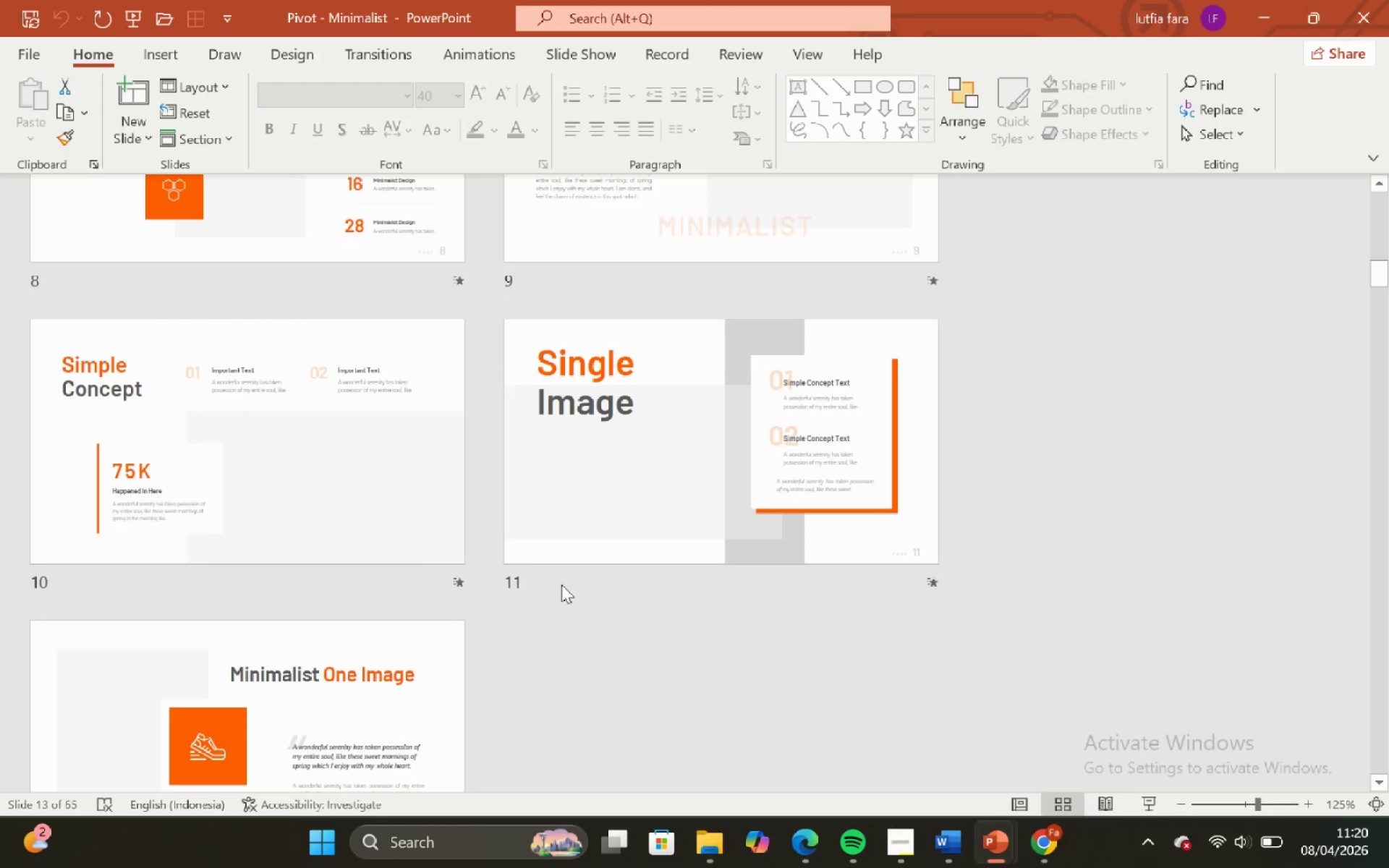 
scroll: coordinate [561, 584], scroll_direction: down, amount: 1.0
 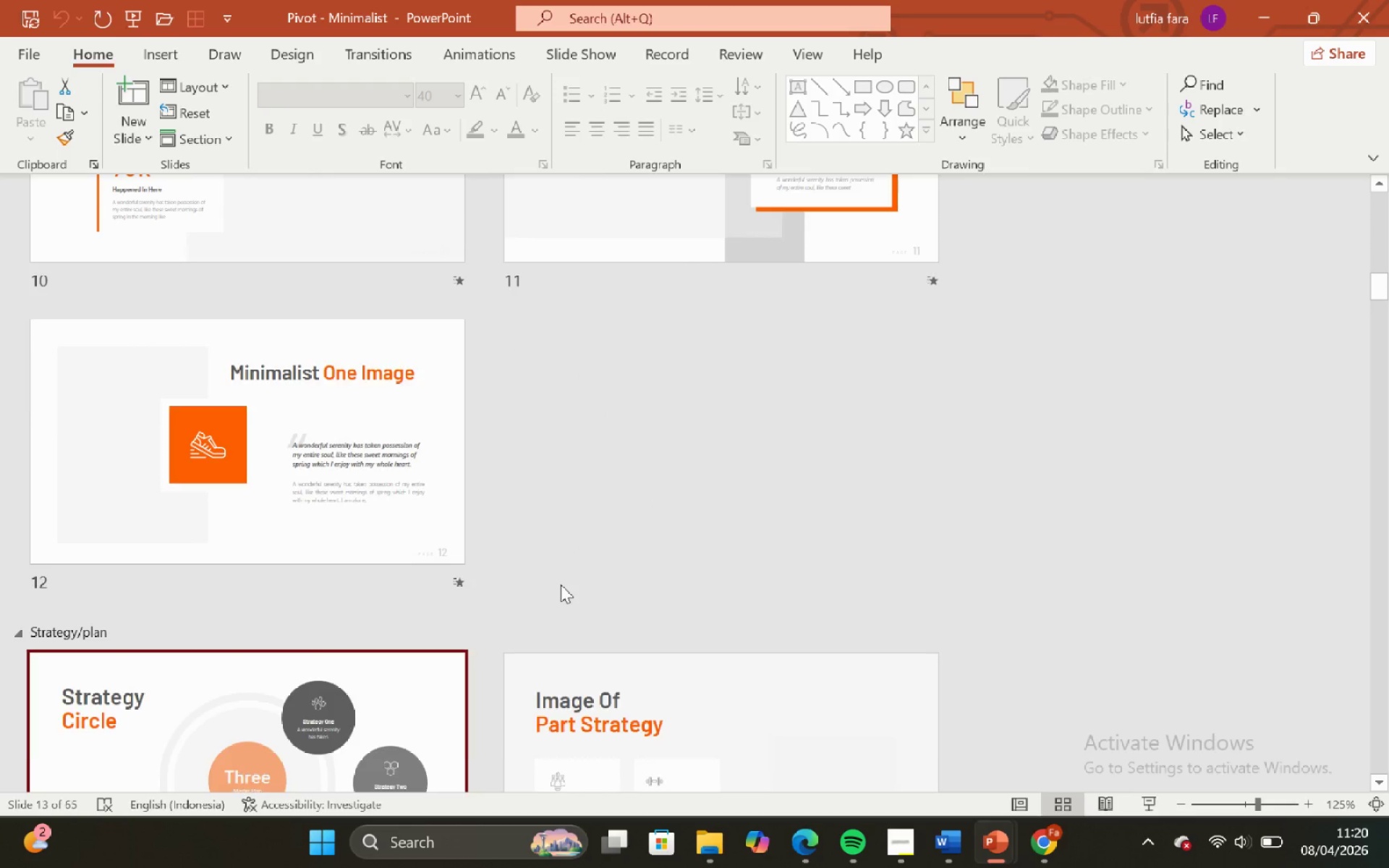 
scroll: coordinate [561, 584], scroll_direction: none, amount: 0.0
 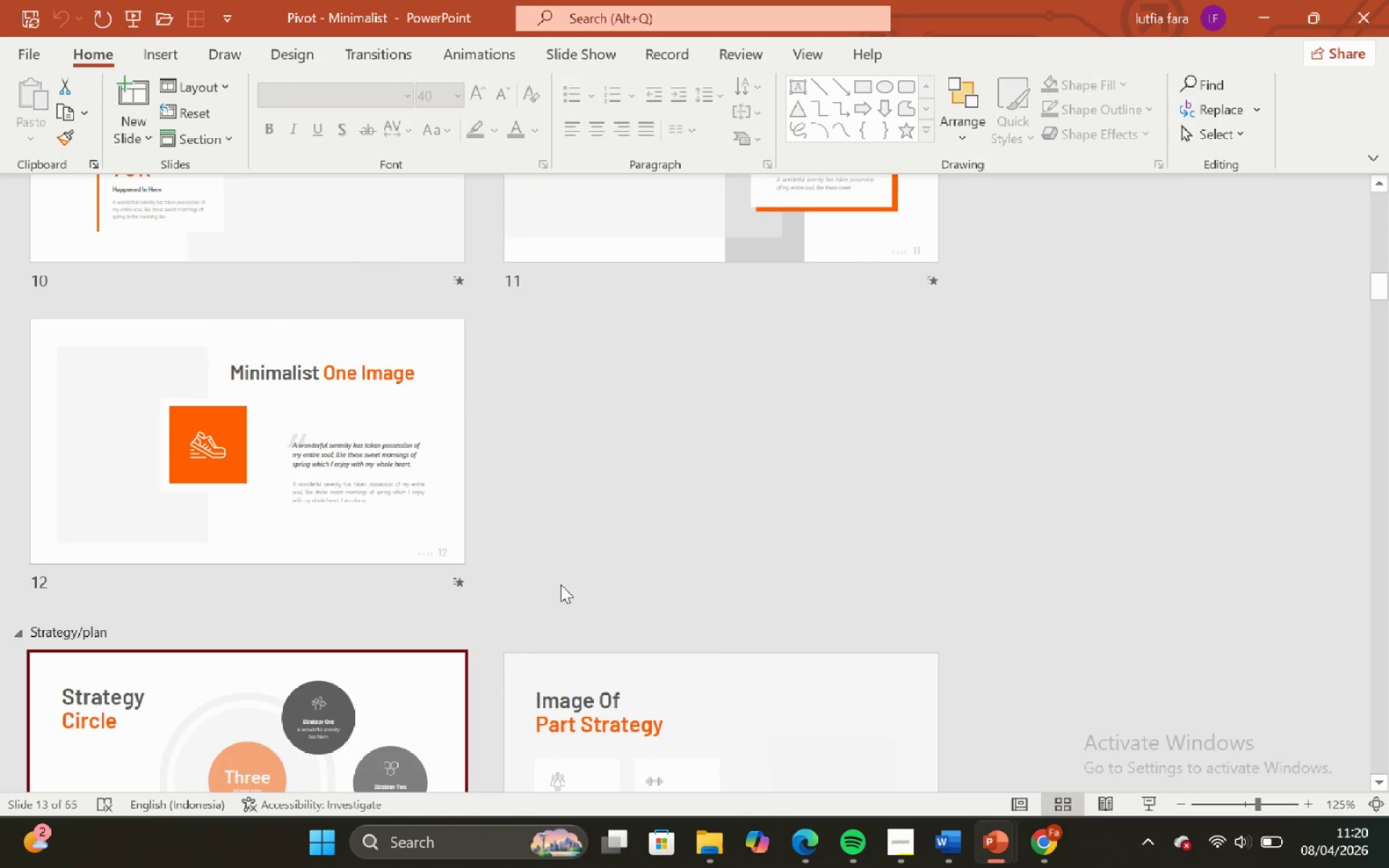 
scroll: coordinate [561, 584], scroll_direction: down, amount: 3.0
 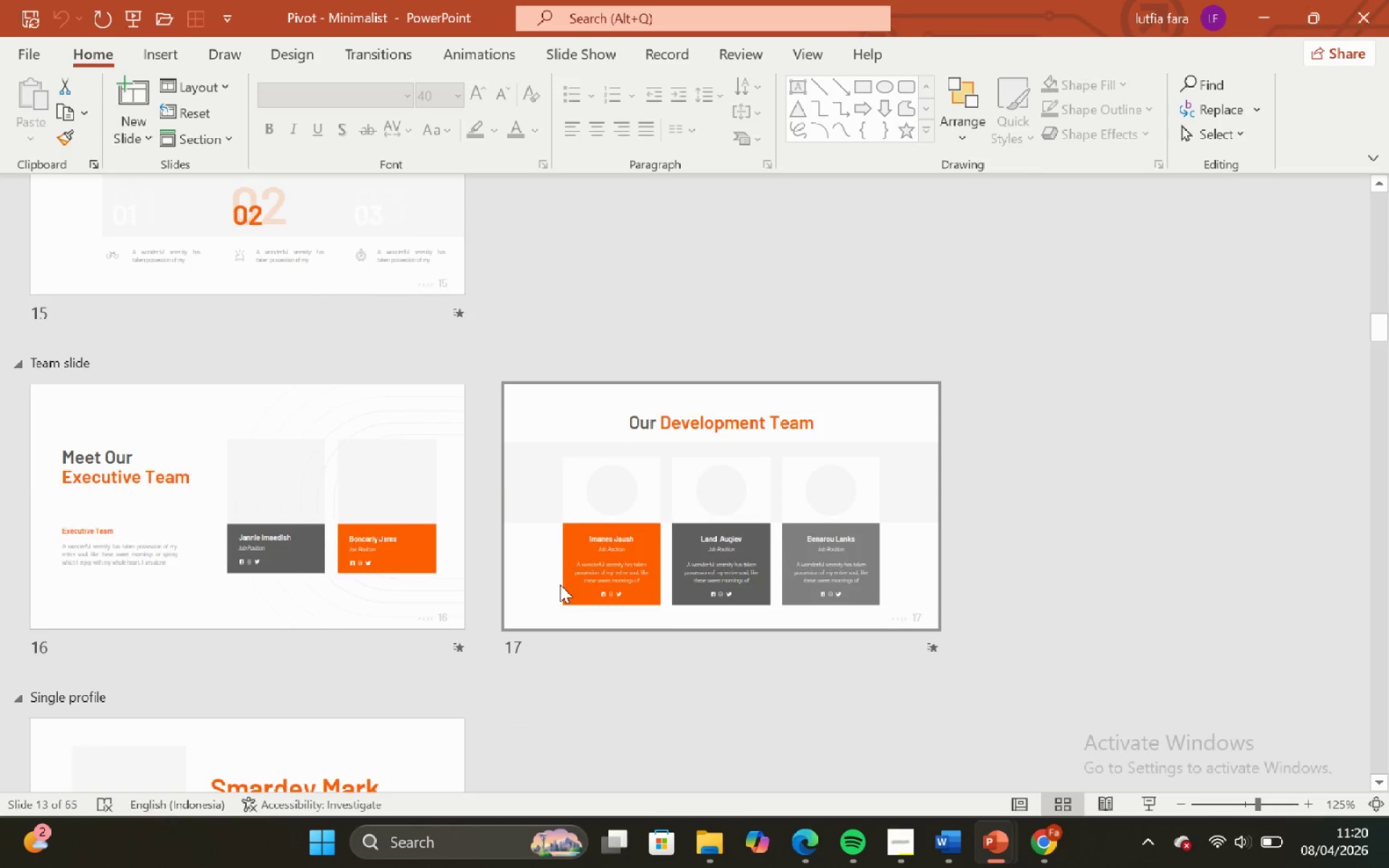 
scroll: coordinate [541, 613], scroll_direction: none, amount: 0.0
 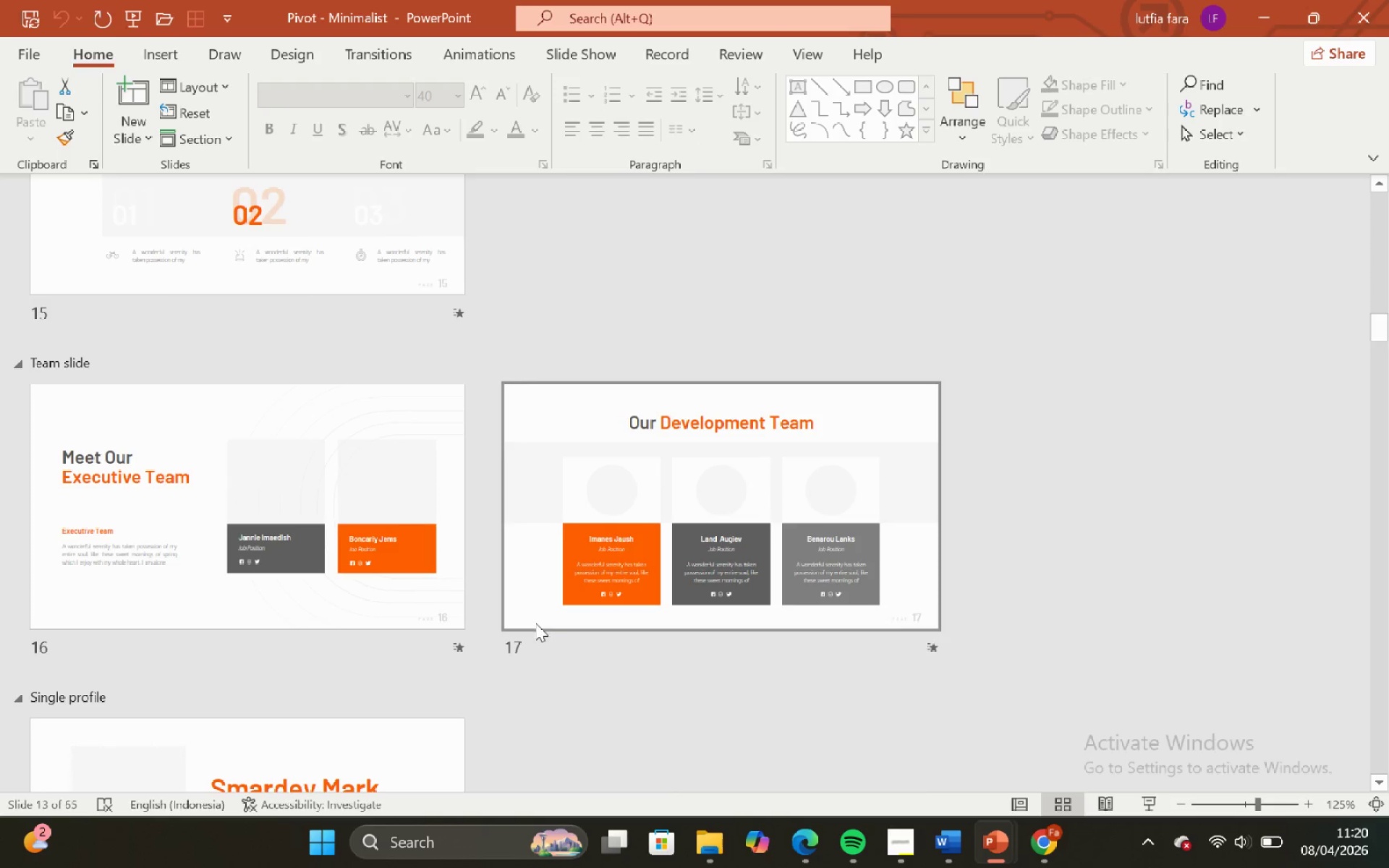 
scroll: coordinate [522, 634], scroll_direction: down, amount: 2.0
 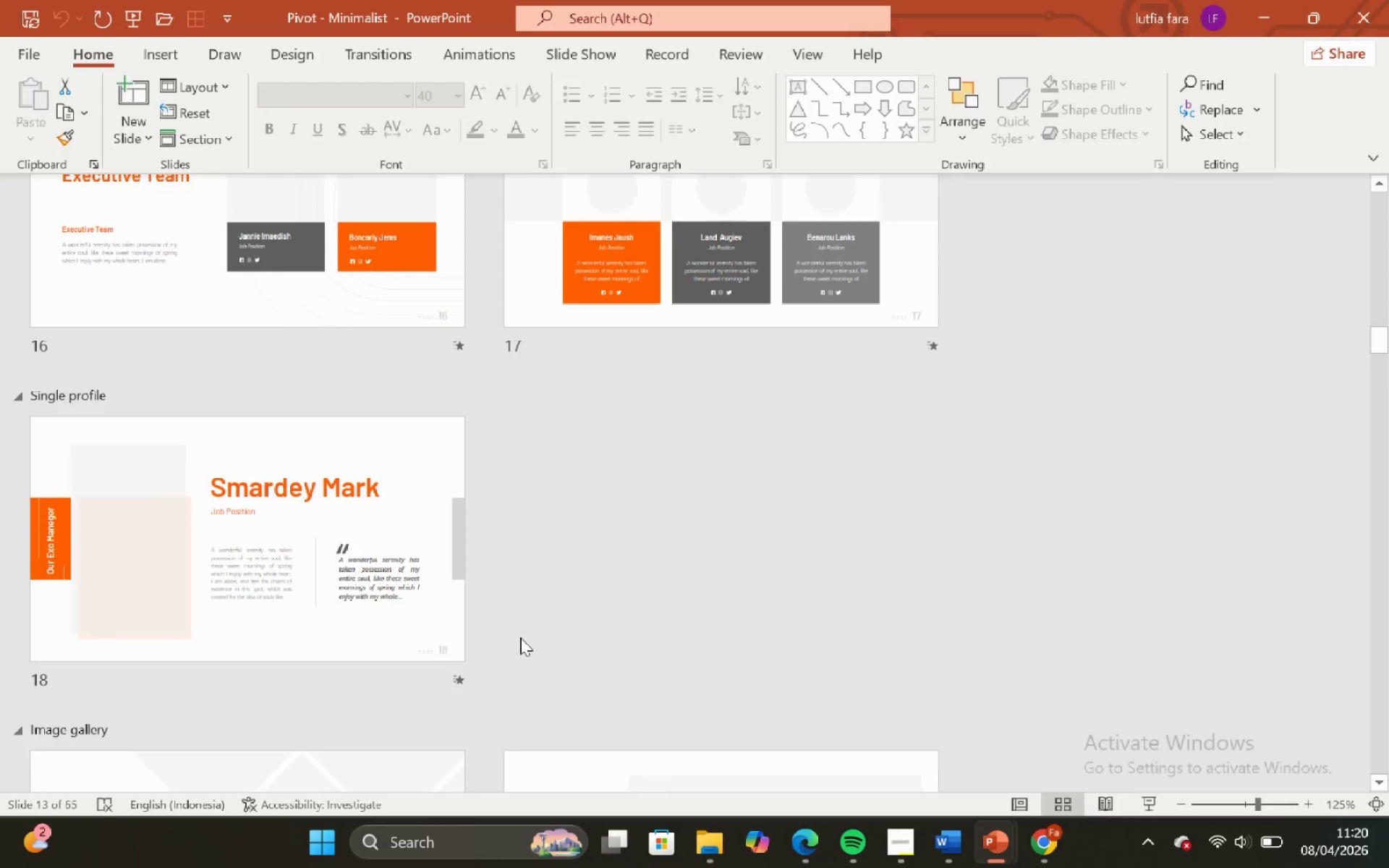 
scroll: coordinate [520, 638], scroll_direction: none, amount: 0.0
 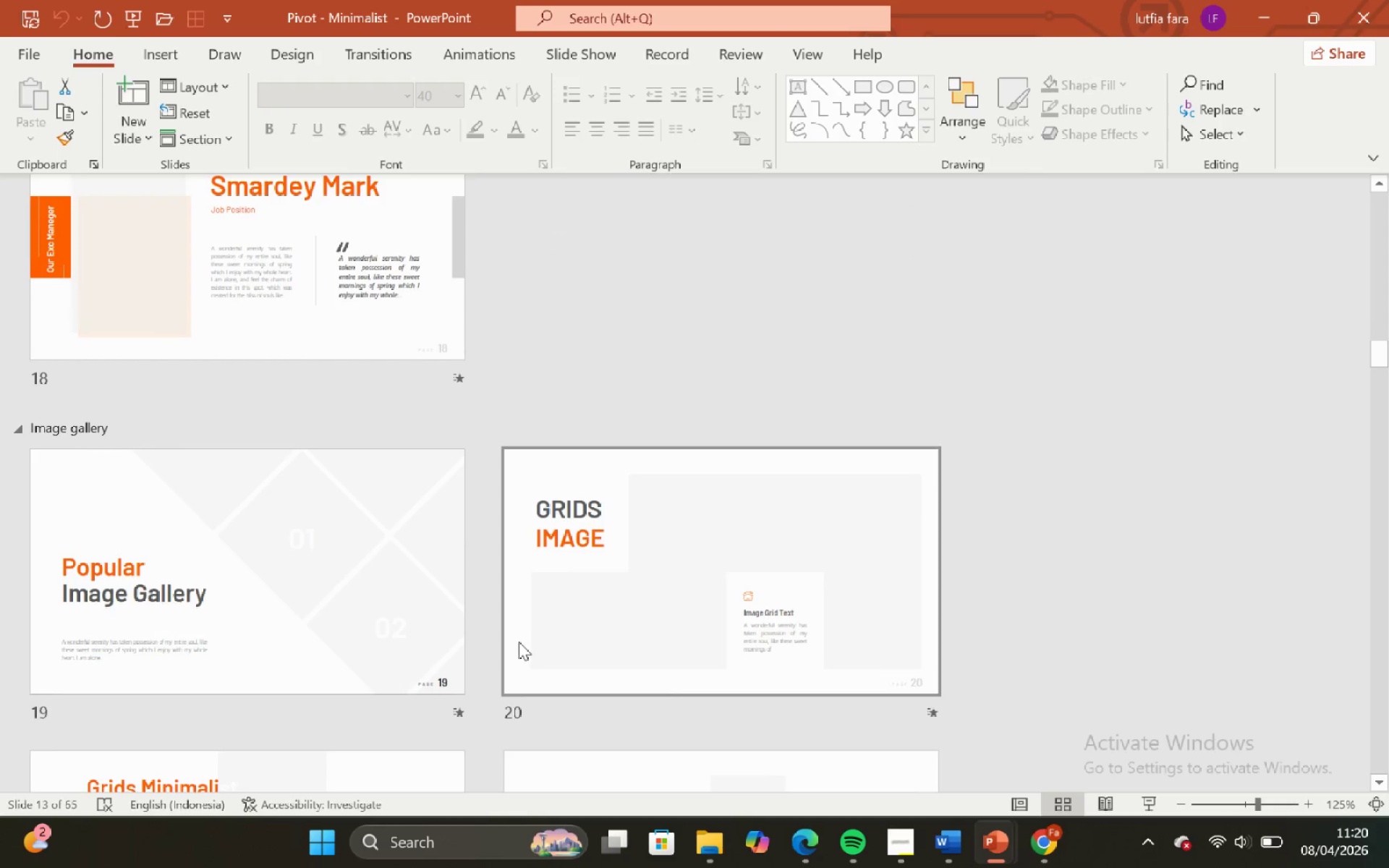 
scroll: coordinate [516, 648], scroll_direction: down, amount: 5.0
 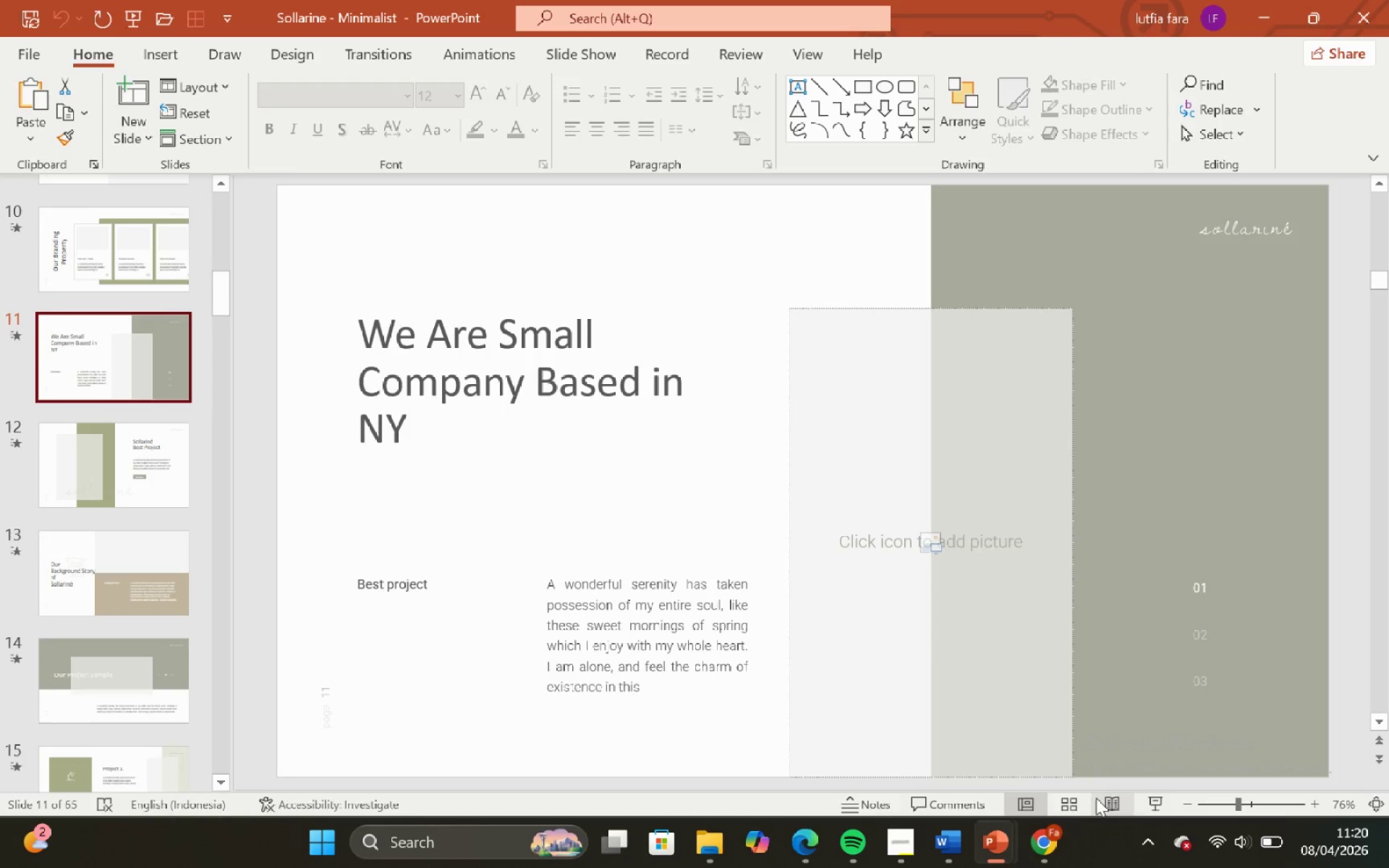 
scroll: coordinate [749, 594], scroll_direction: up, amount: 19.0
 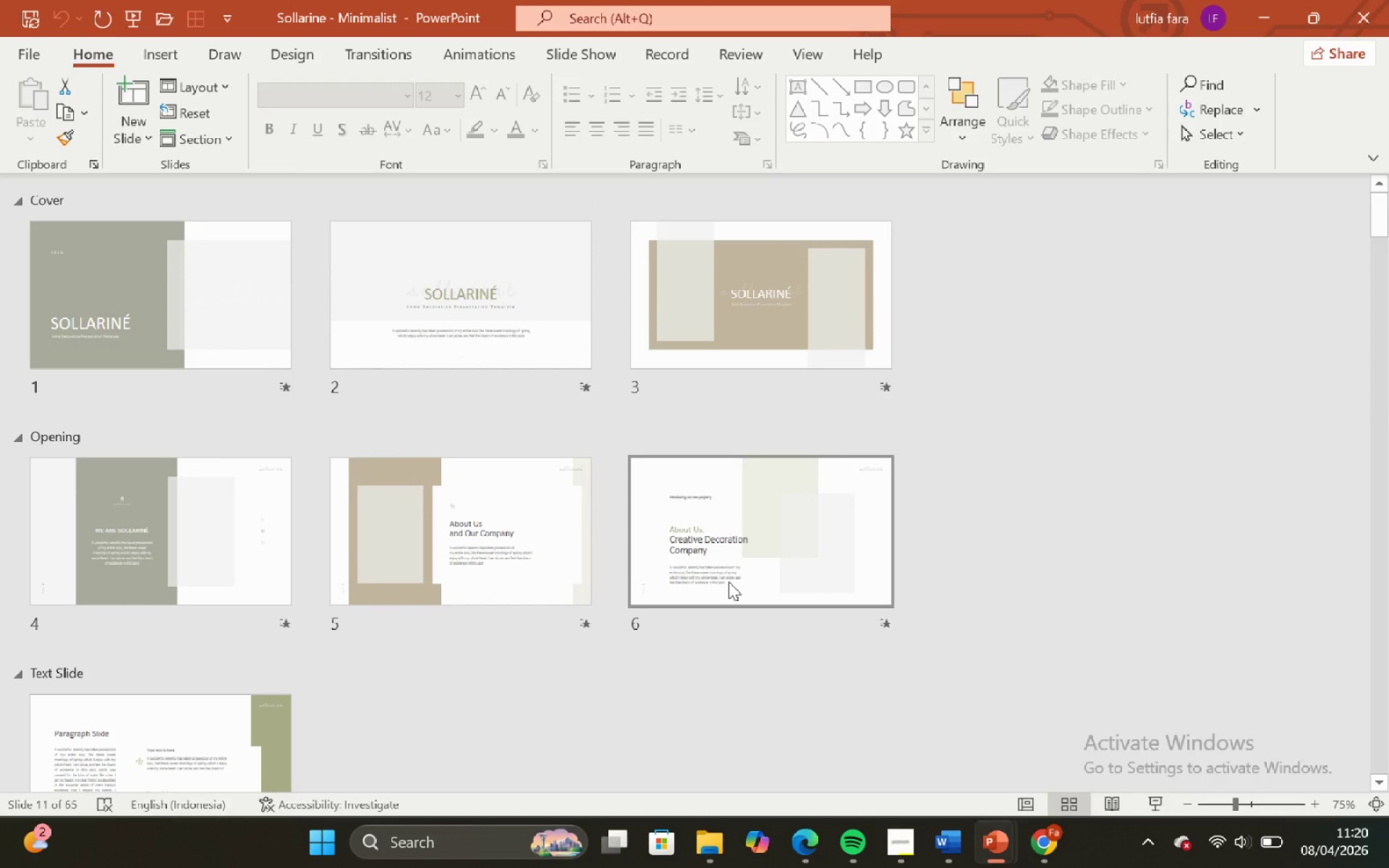 
scroll: coordinate [710, 586], scroll_direction: down, amount: 4.0
 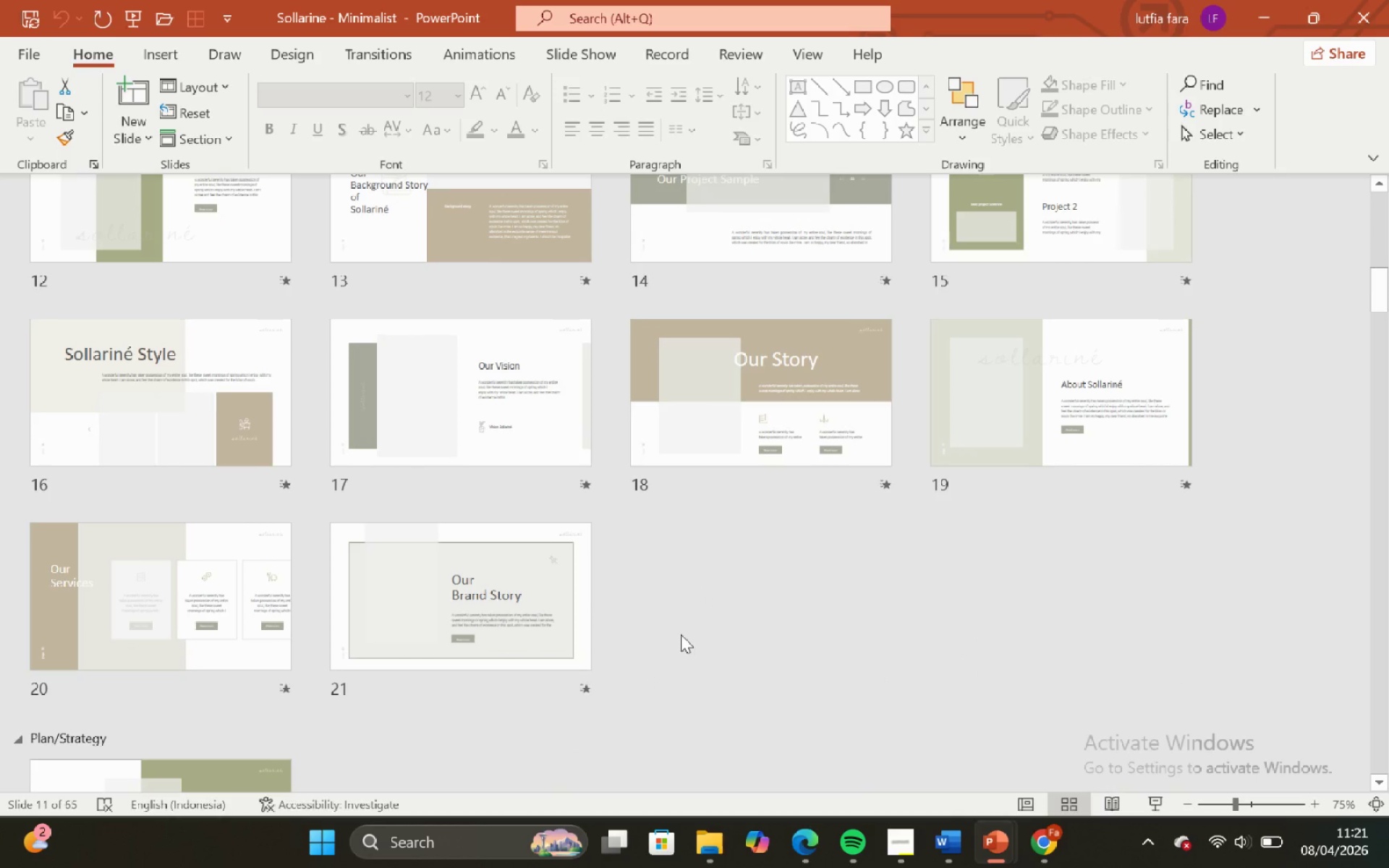 
scroll: coordinate [676, 595], scroll_direction: none, amount: 0.0
 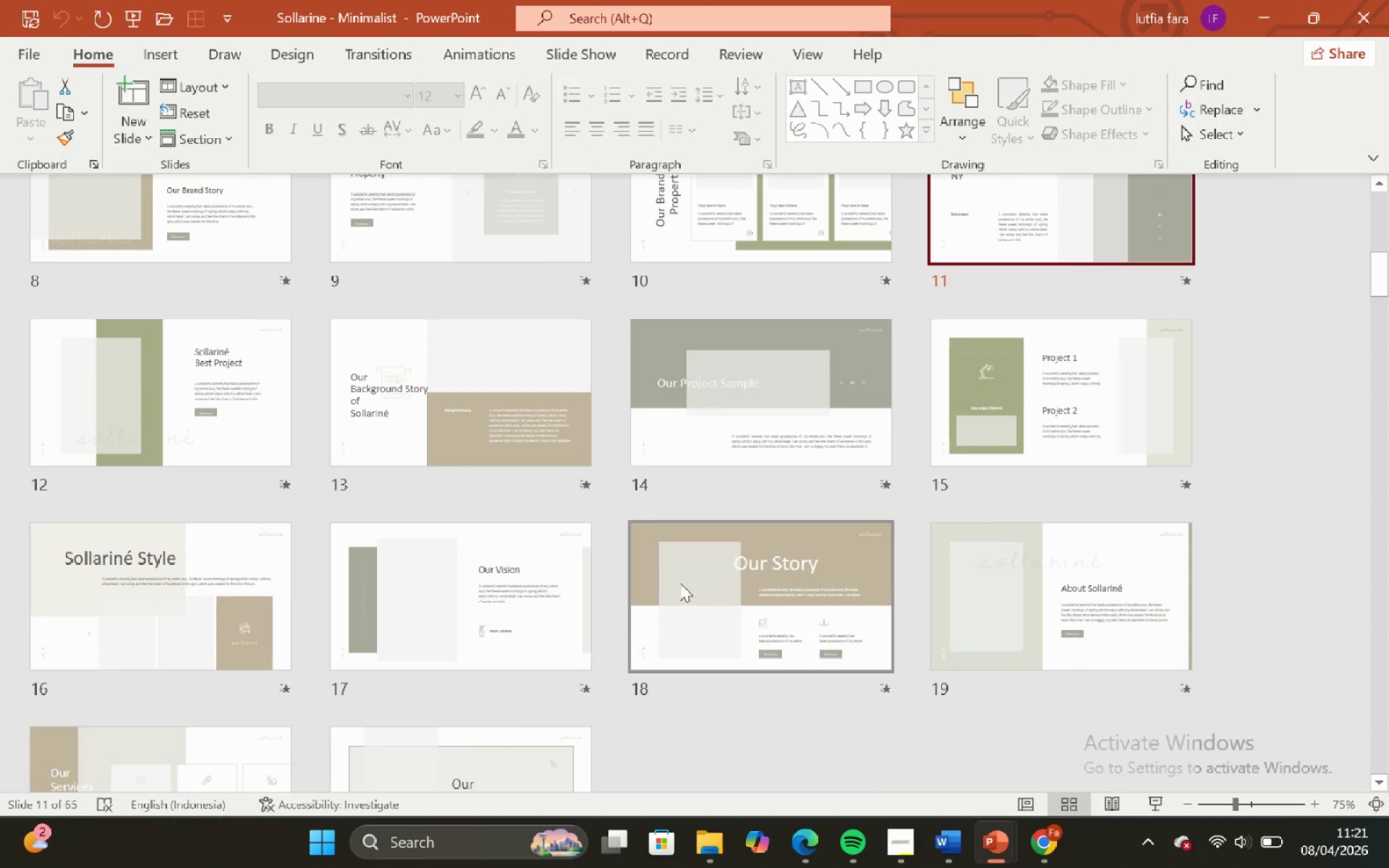 
scroll: coordinate [642, 610], scroll_direction: down, amount: 7.0
 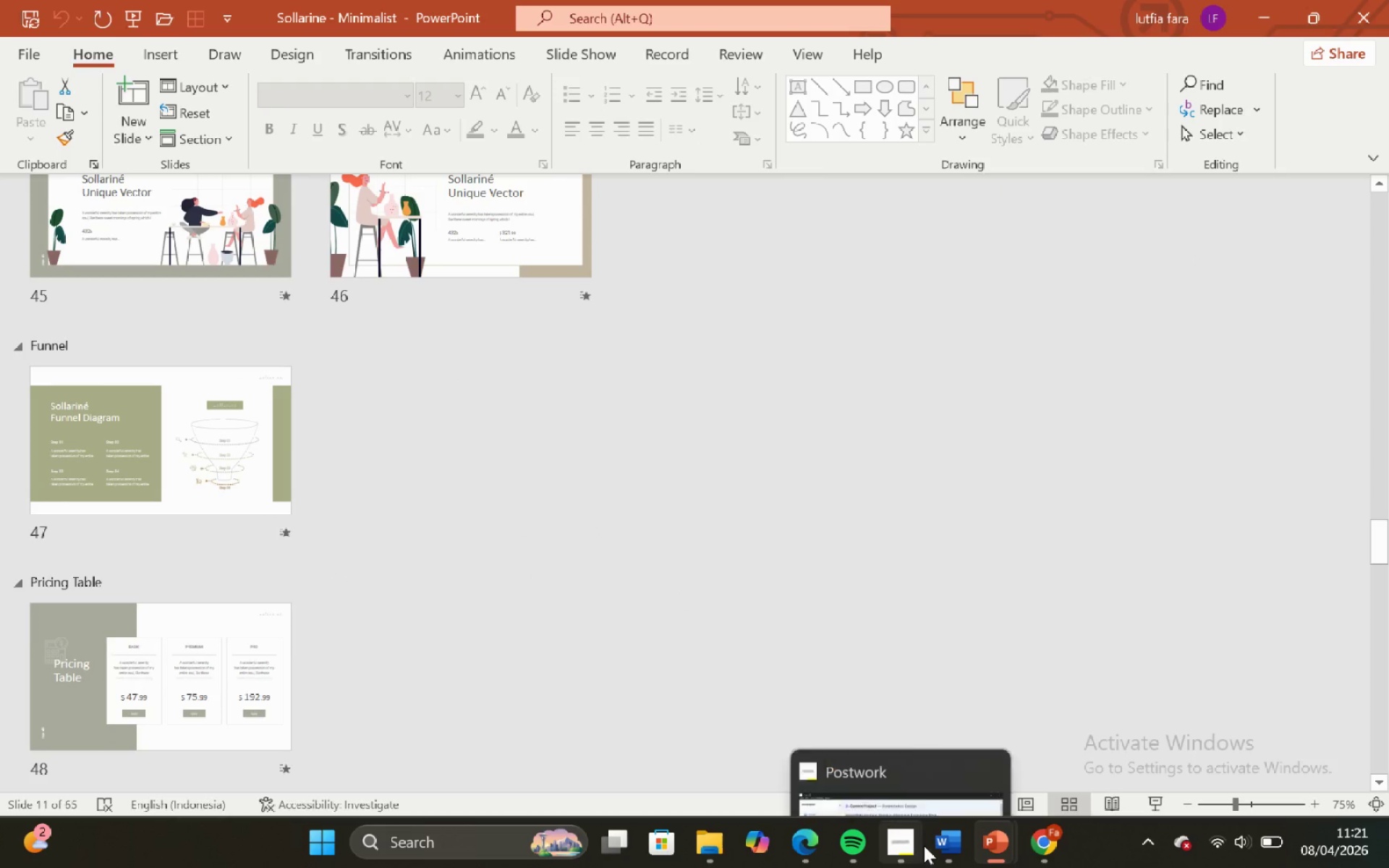 
left_click([941, 848])
 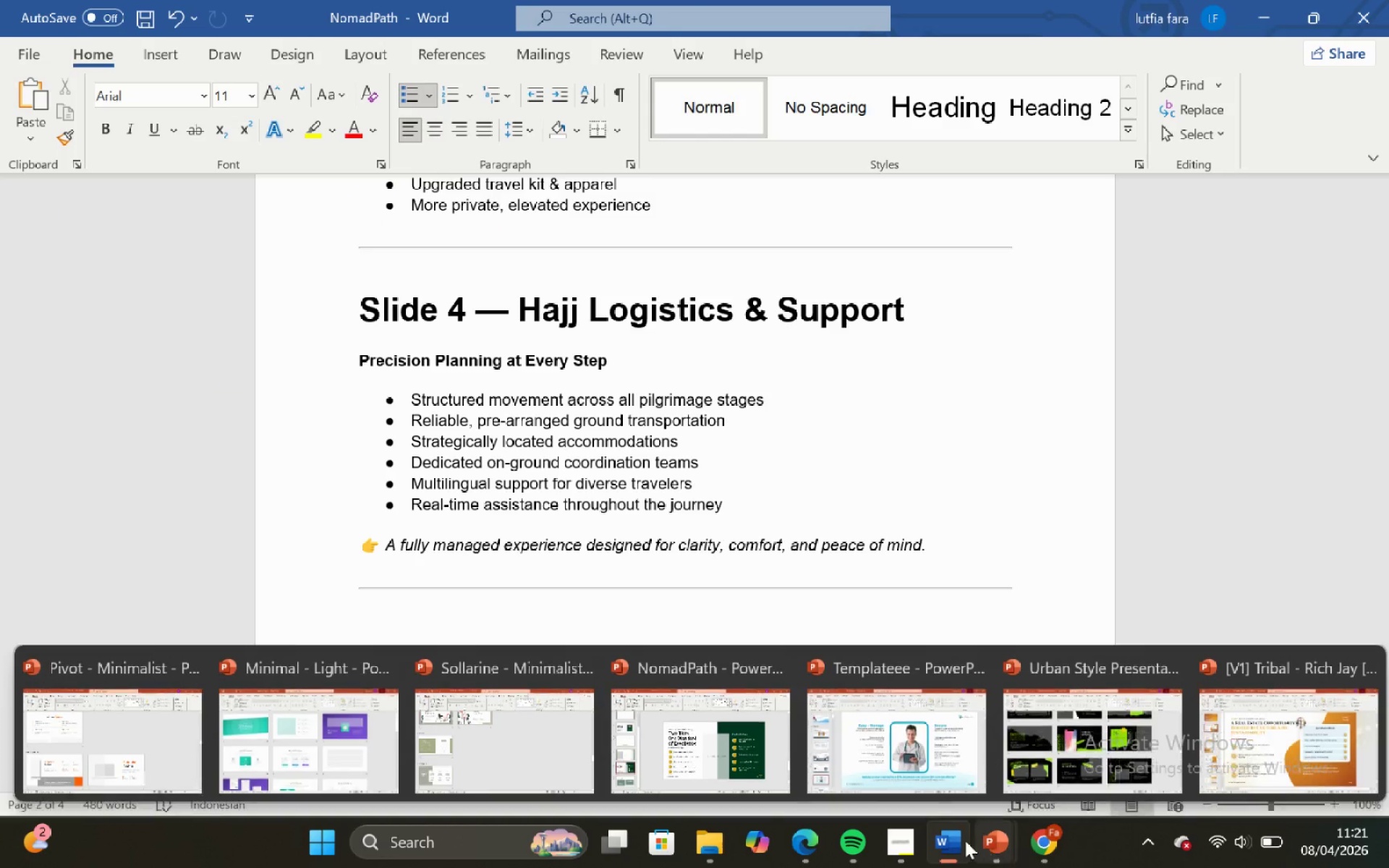 
scroll: coordinate [484, 563], scroll_direction: down, amount: 4.0
 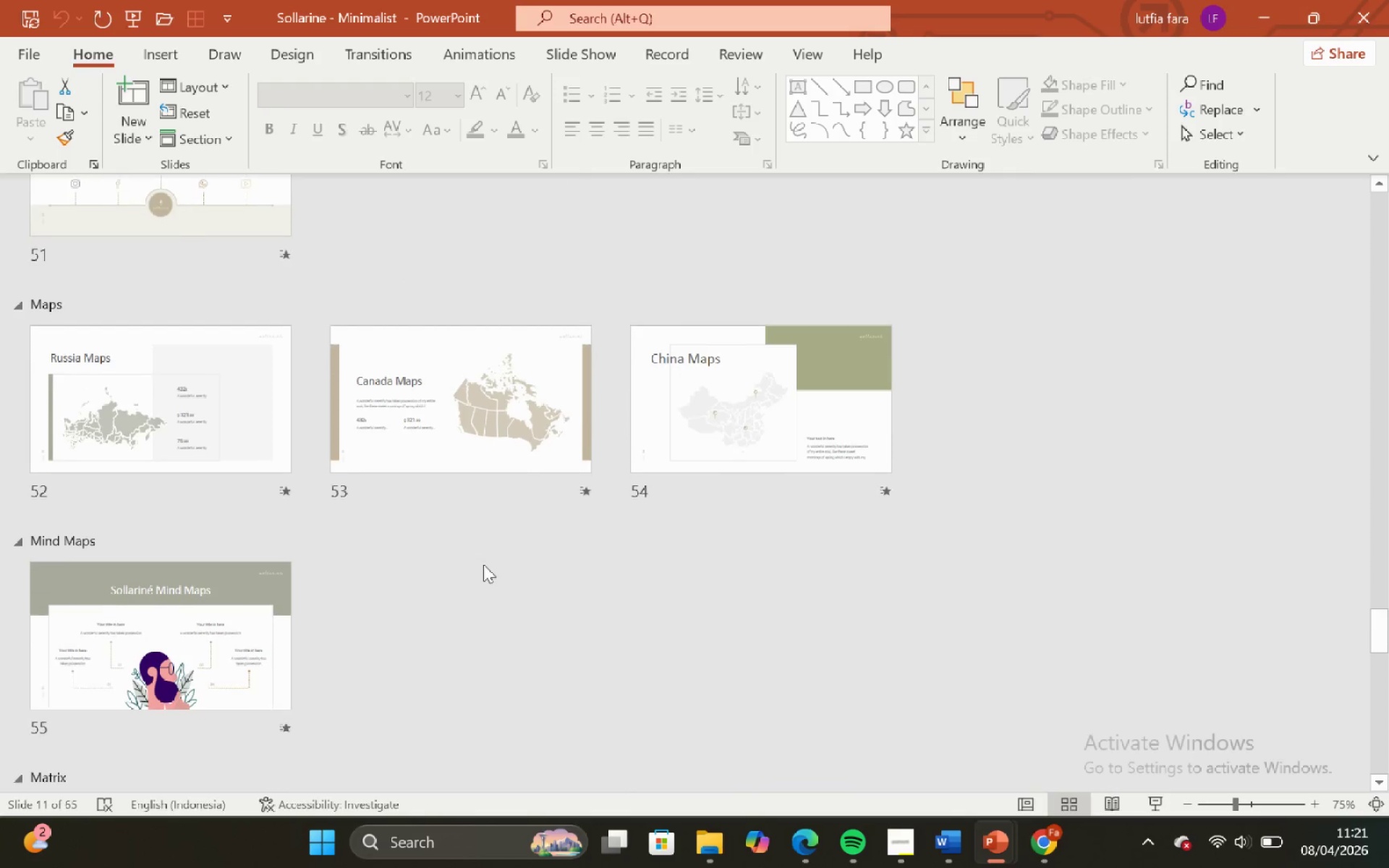 
scroll: coordinate [478, 563], scroll_direction: none, amount: 0.0
 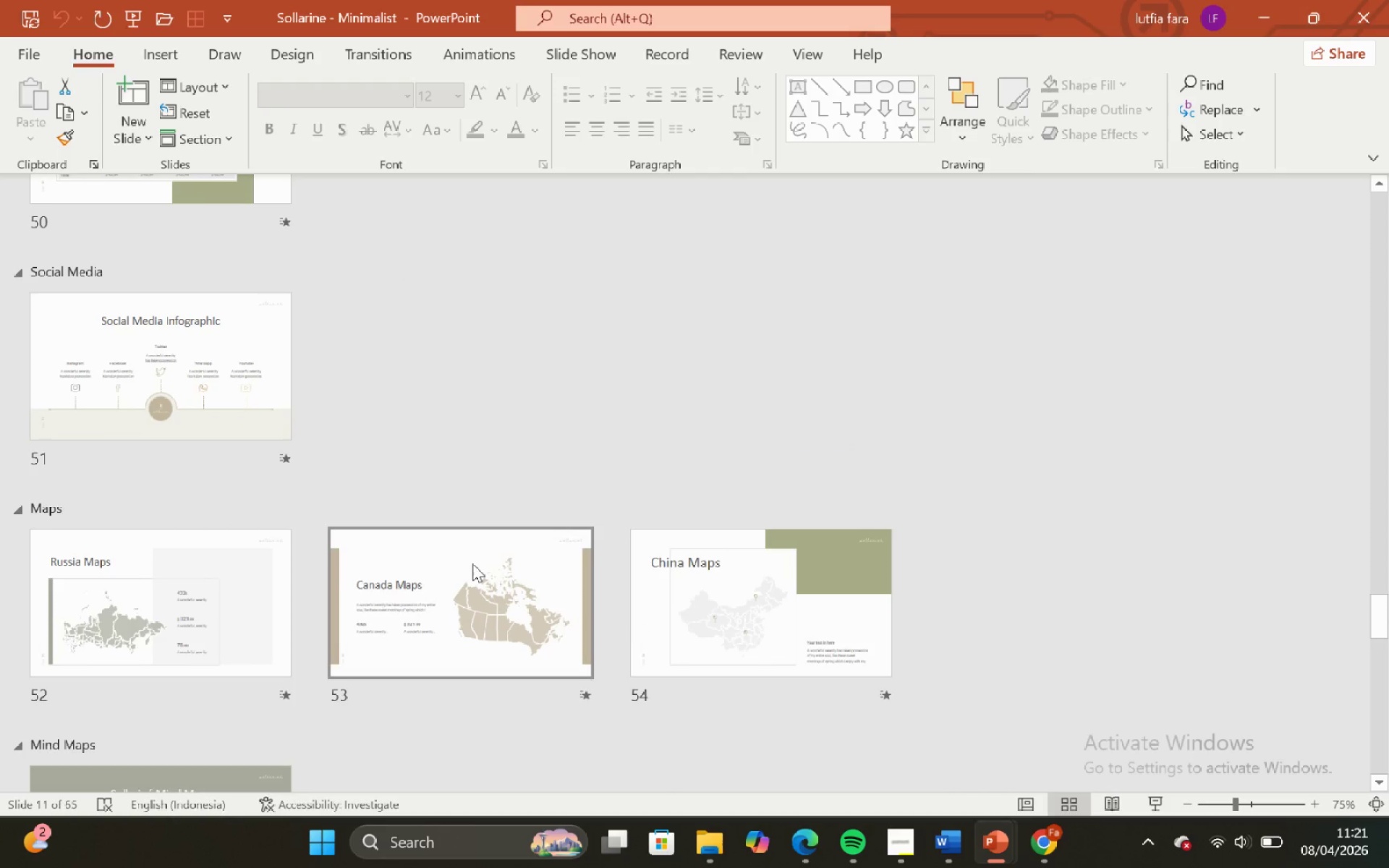 
scroll: coordinate [472, 563], scroll_direction: down, amount: 5.0
 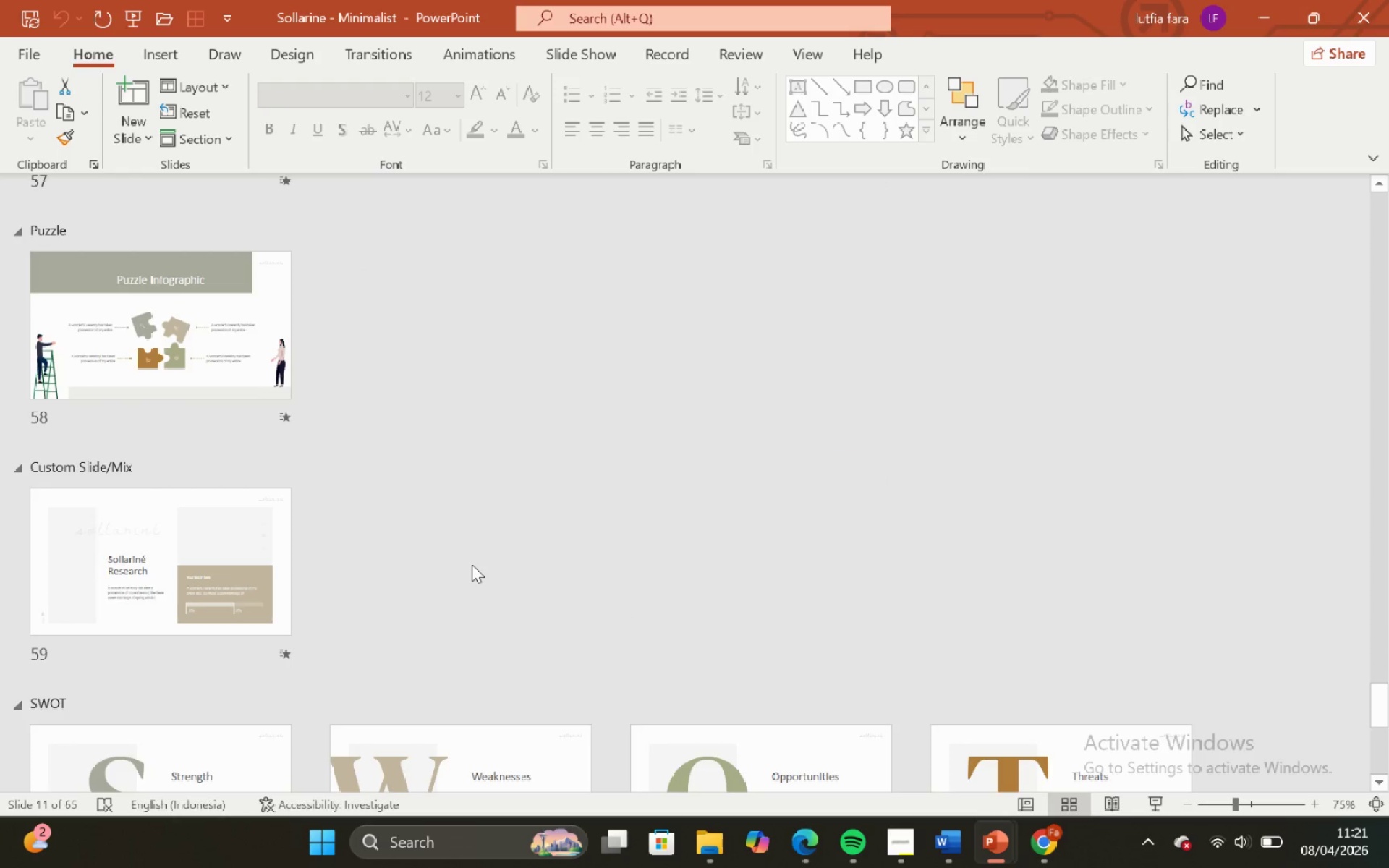 
scroll: coordinate [436, 526], scroll_direction: up, amount: 45.0
 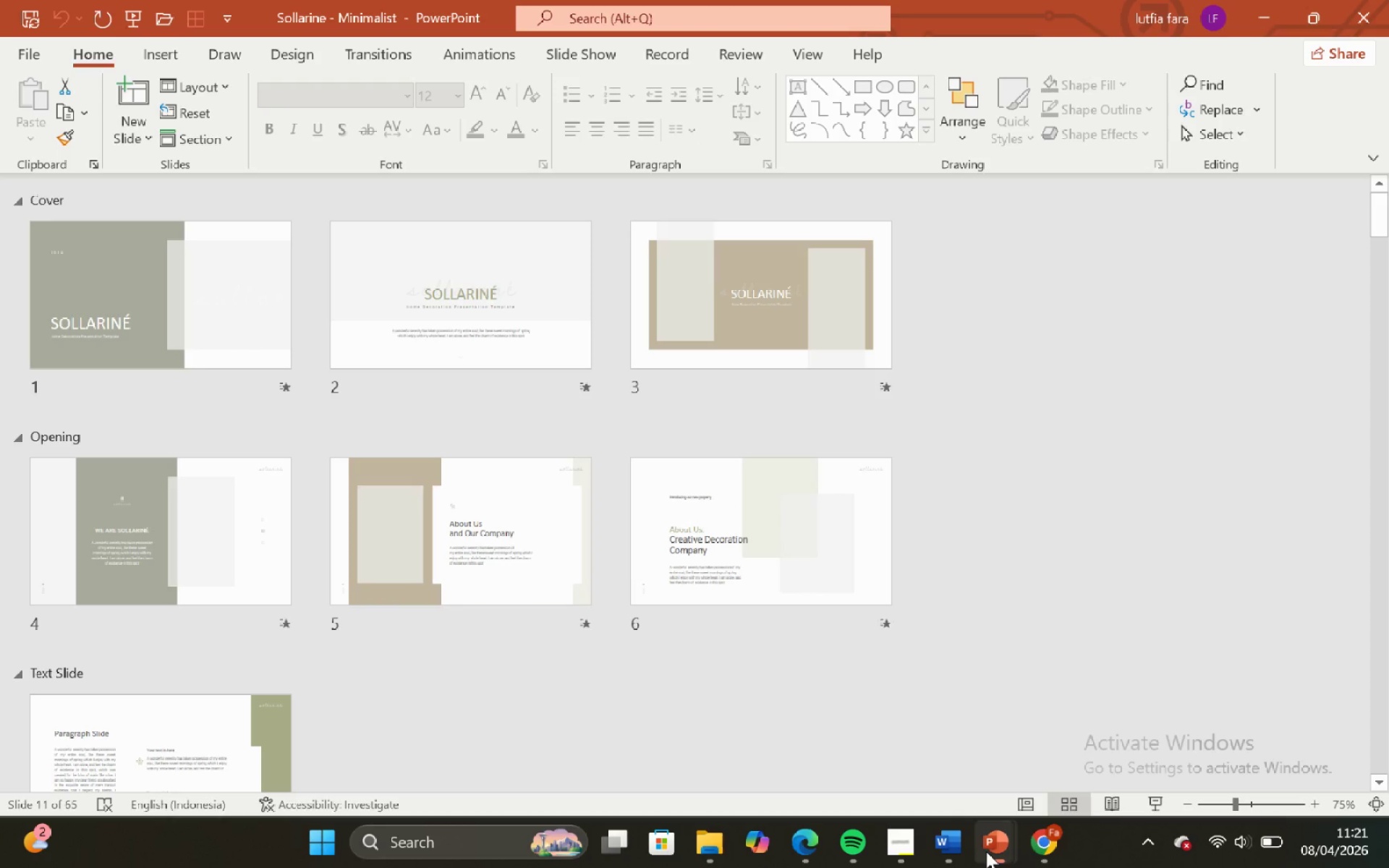 
wait(5.57)
 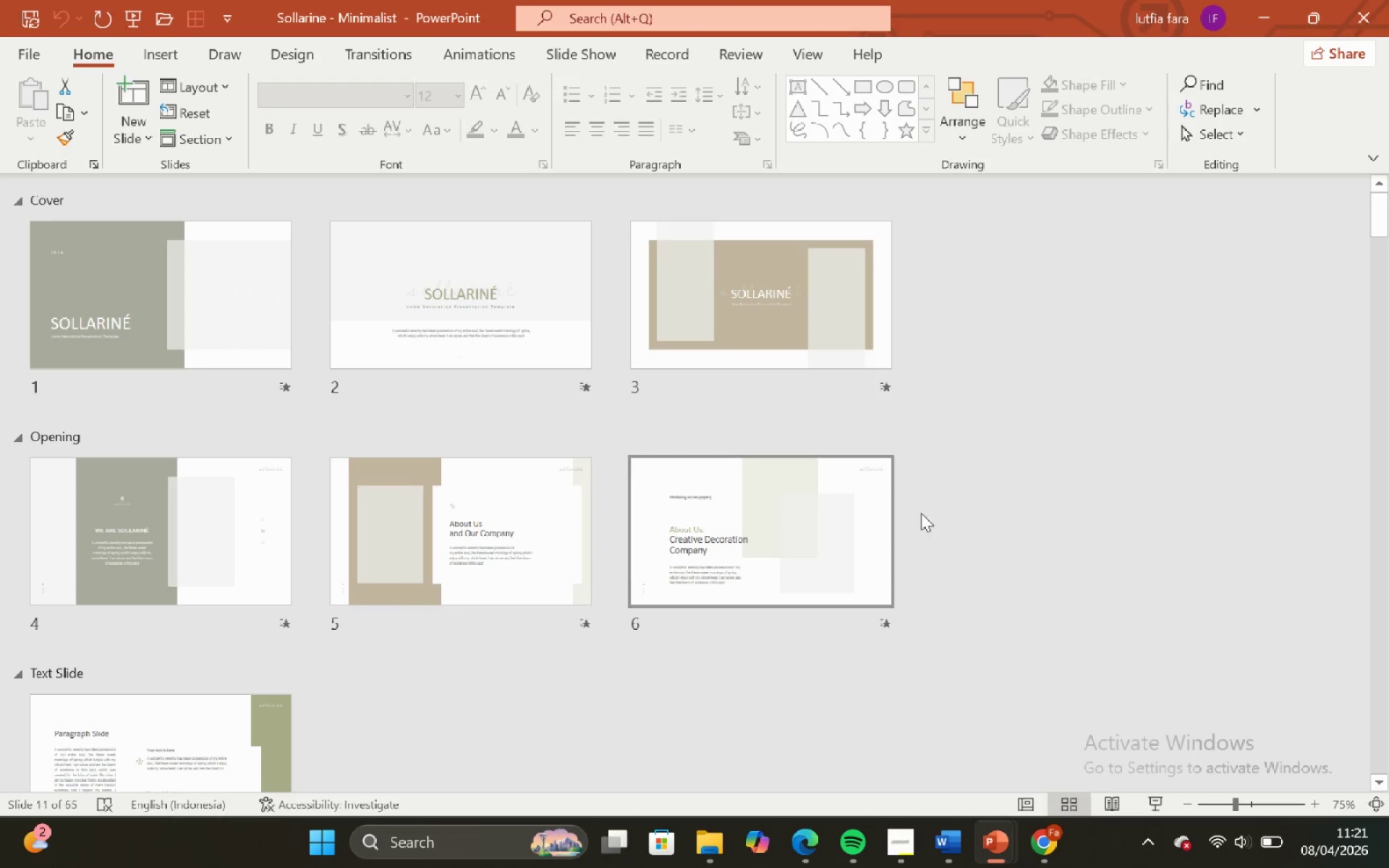 
left_click([335, 715])
 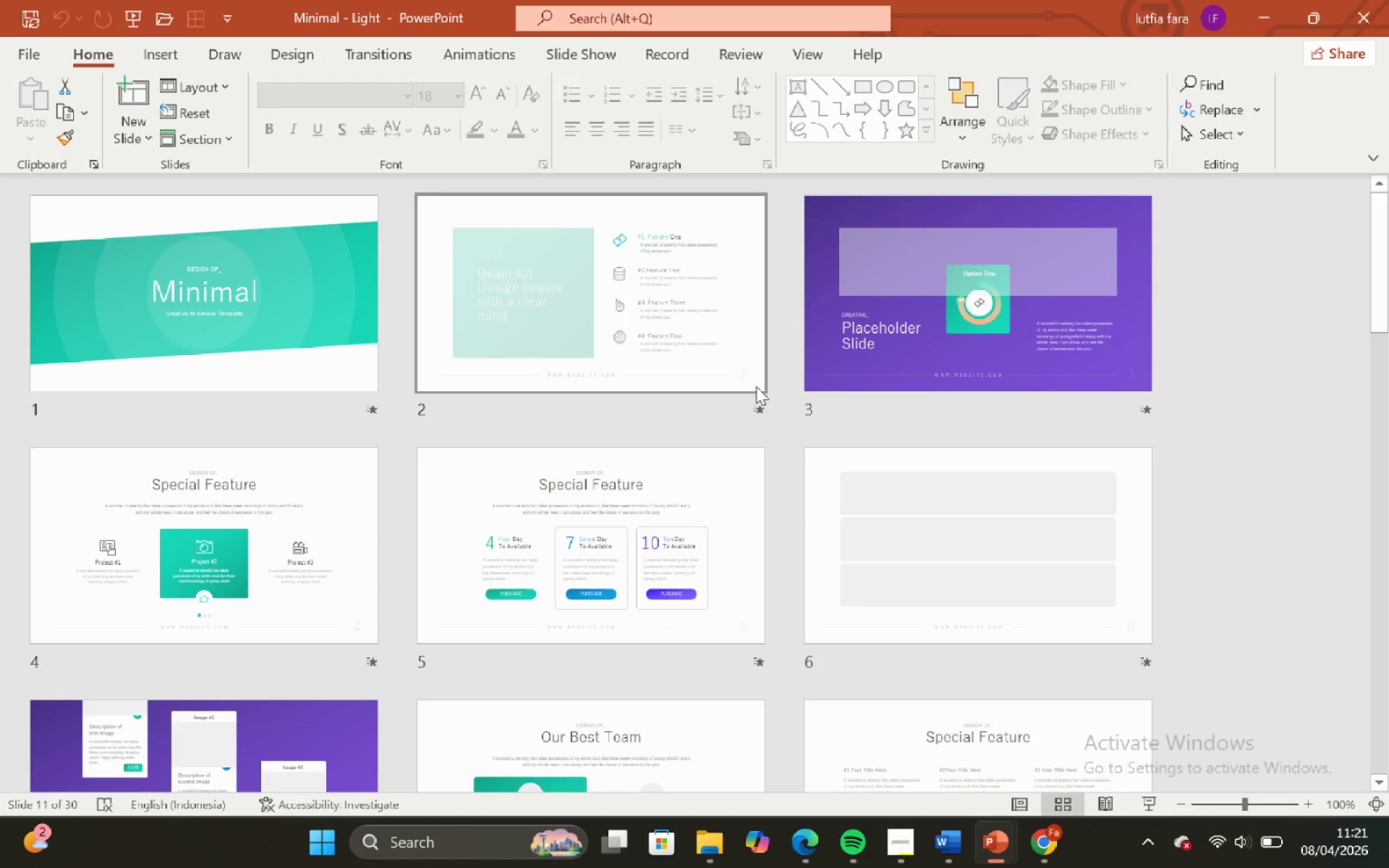 
scroll: coordinate [764, 376], scroll_direction: up, amount: 13.0
 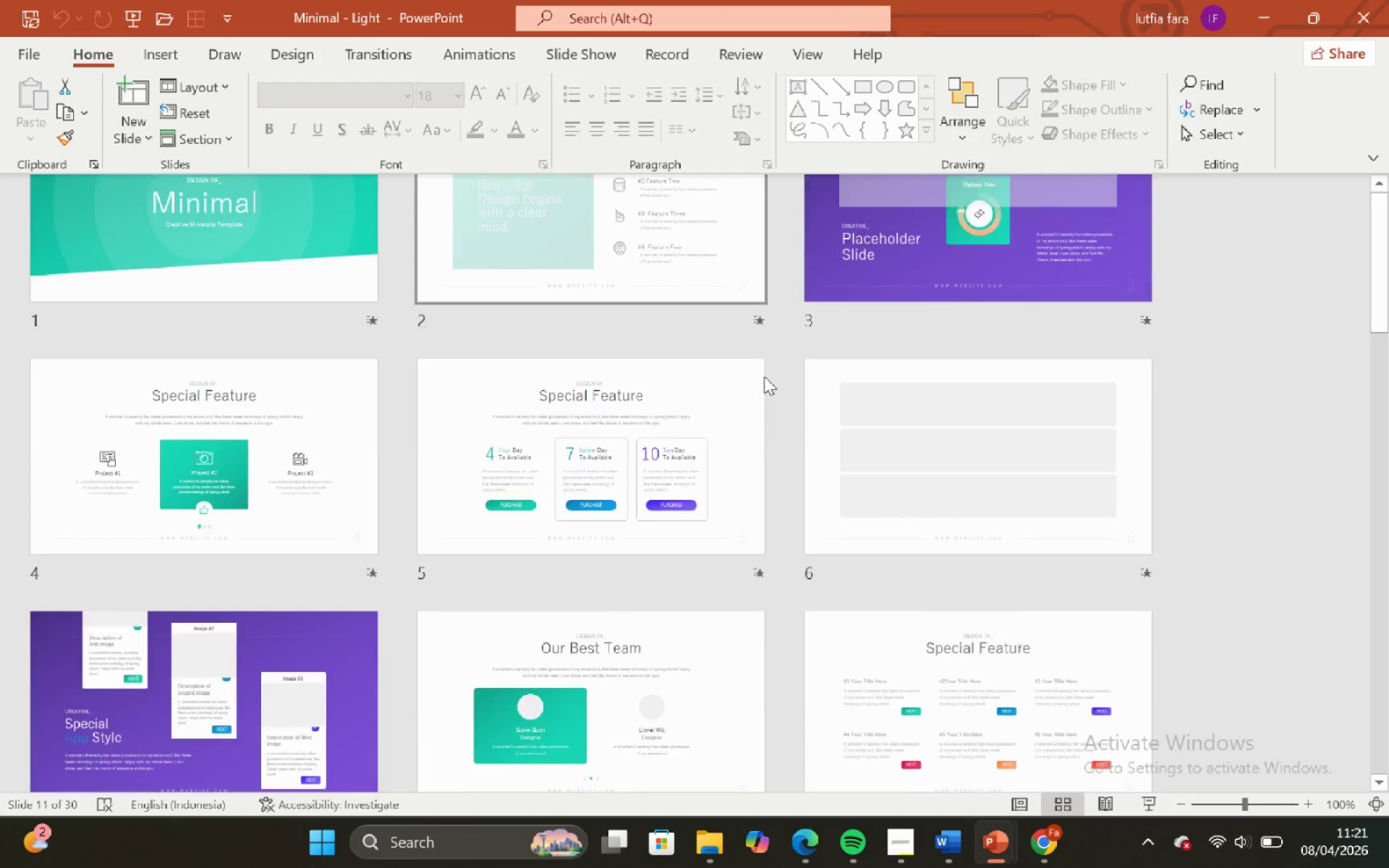 
scroll: coordinate [733, 396], scroll_direction: down, amount: 5.0
 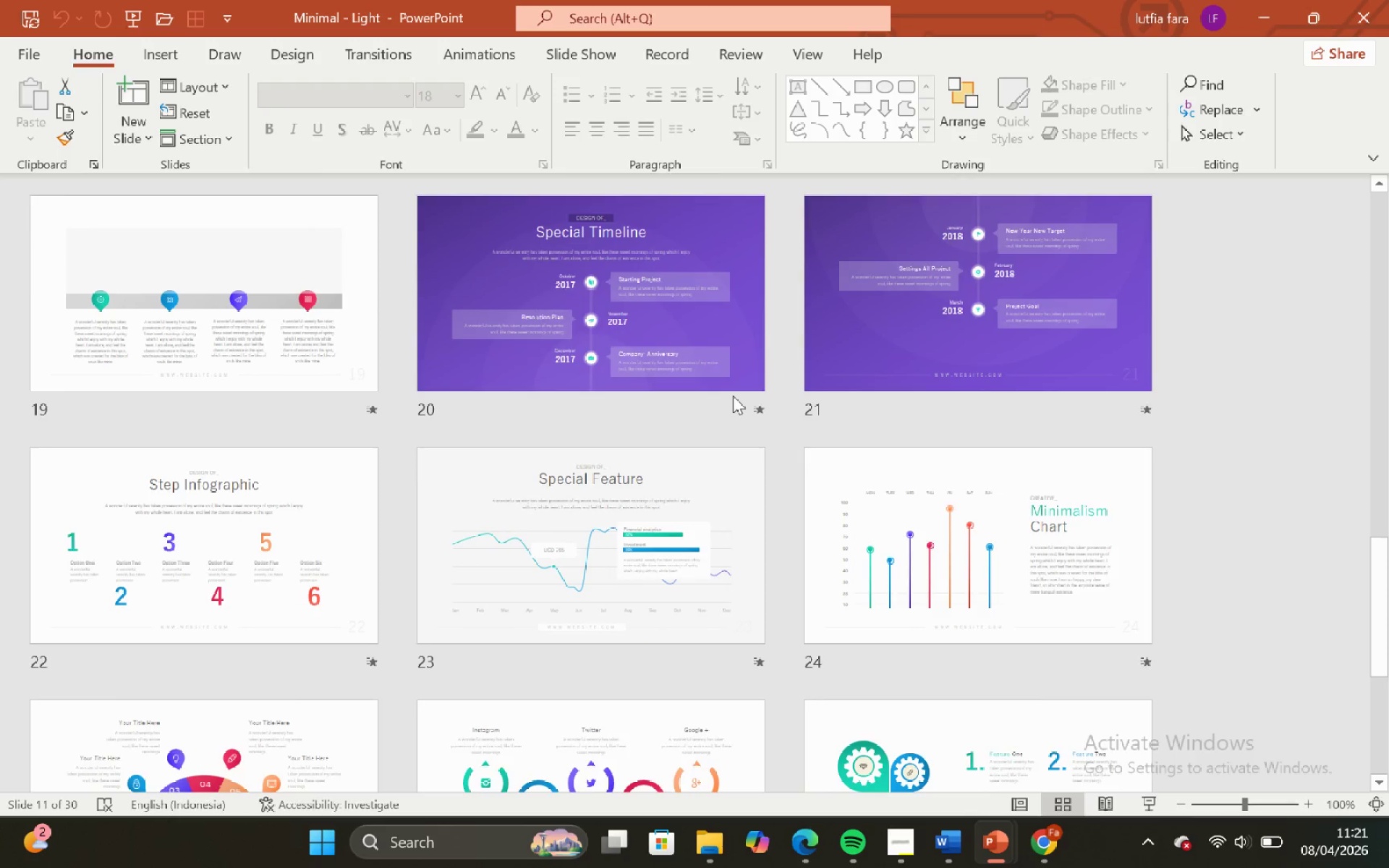 
scroll: coordinate [725, 422], scroll_direction: down, amount: 9.0
 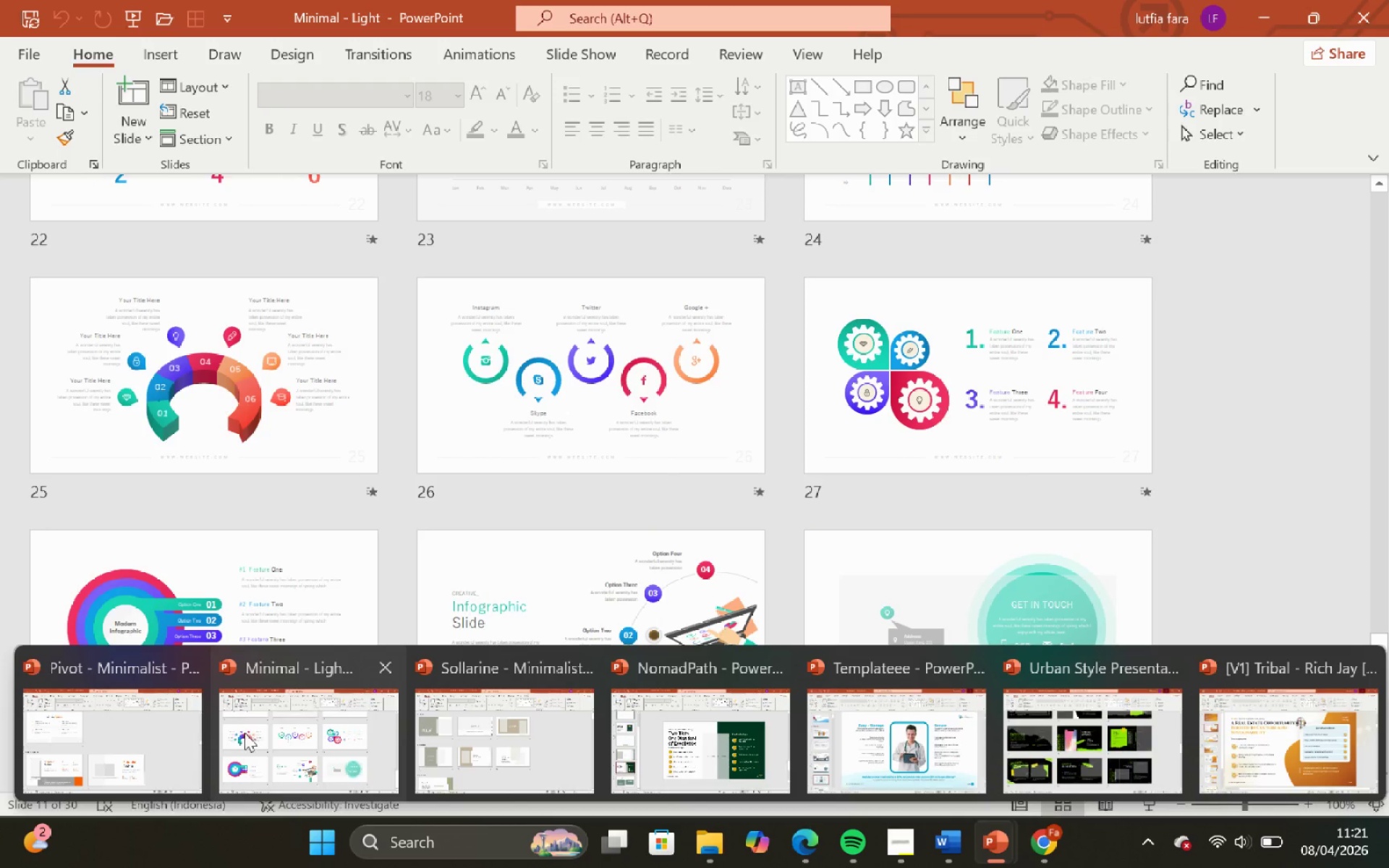 
wait(5.65)
 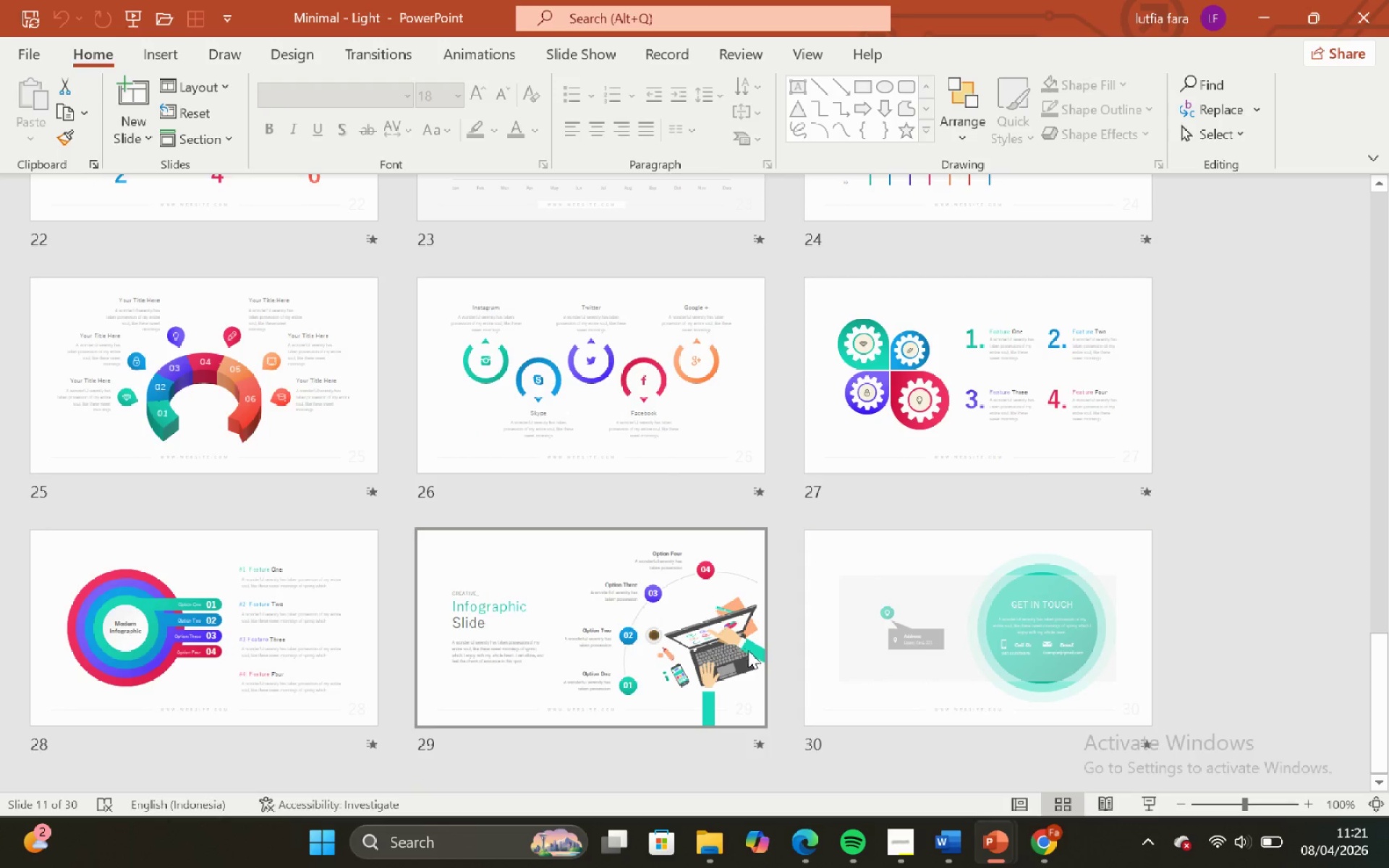 
scroll: coordinate [803, 496], scroll_direction: up, amount: 16.0
 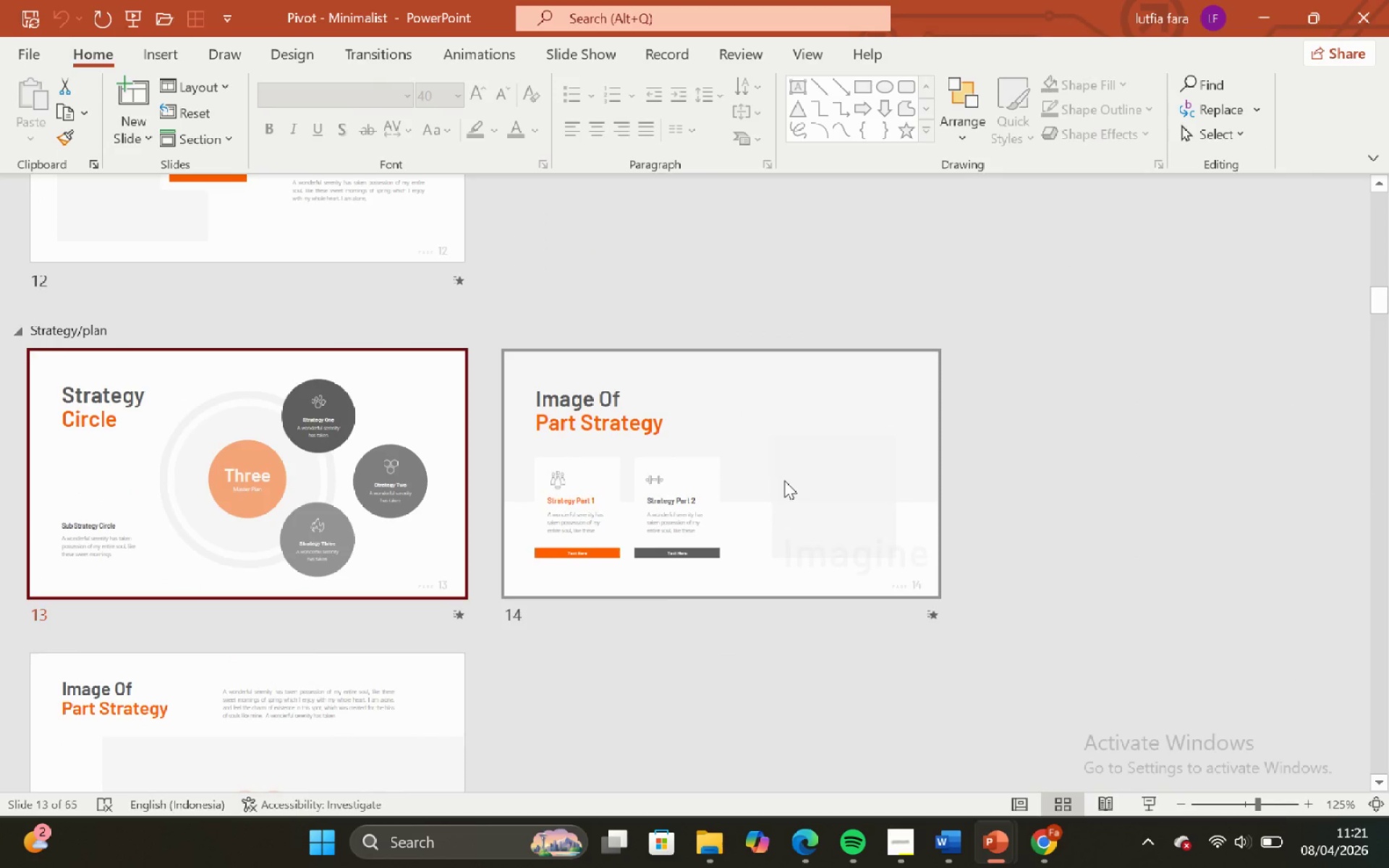 
scroll: coordinate [775, 477], scroll_direction: down, amount: 9.0
 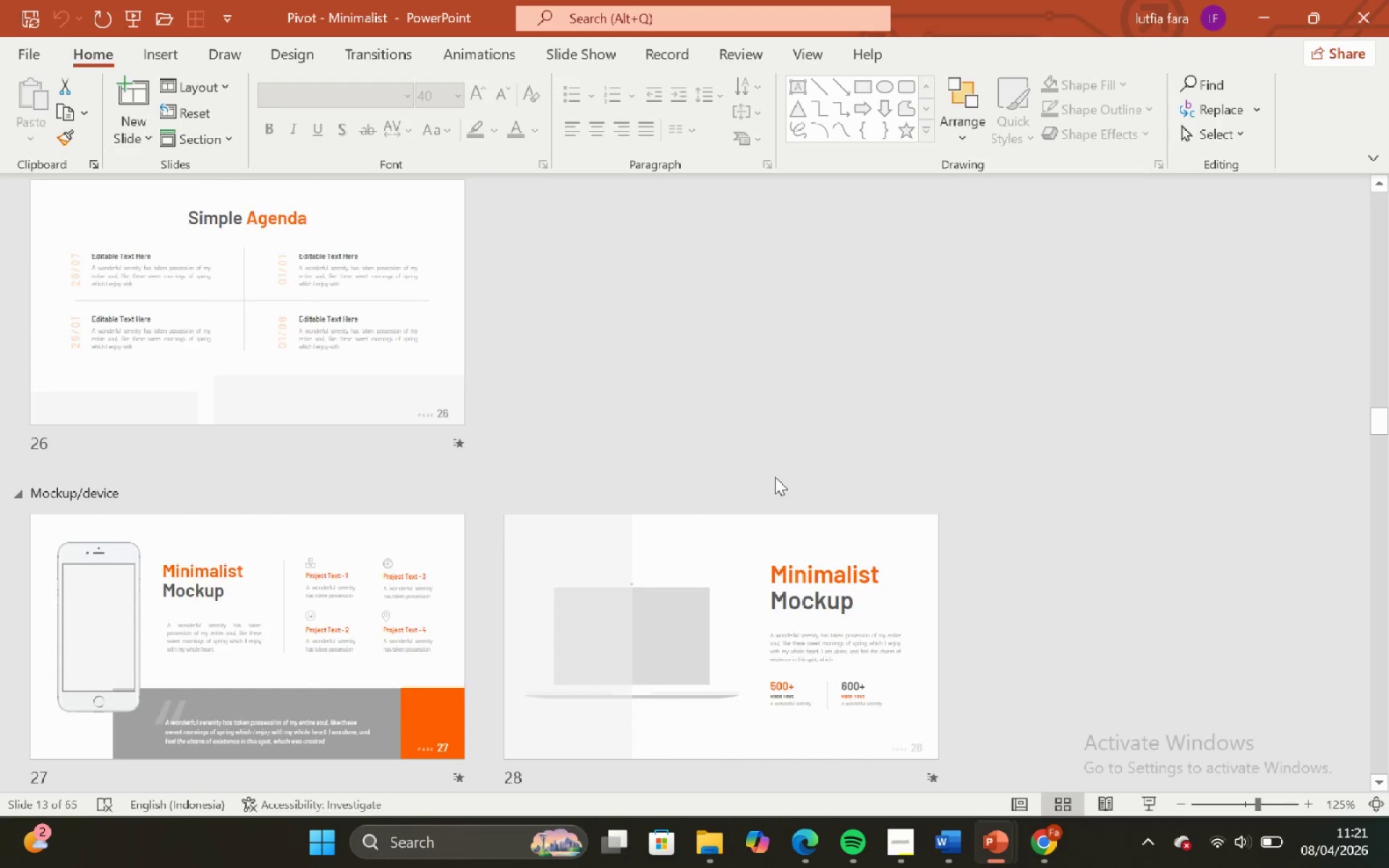 
scroll: coordinate [774, 478], scroll_direction: down, amount: 1.0
 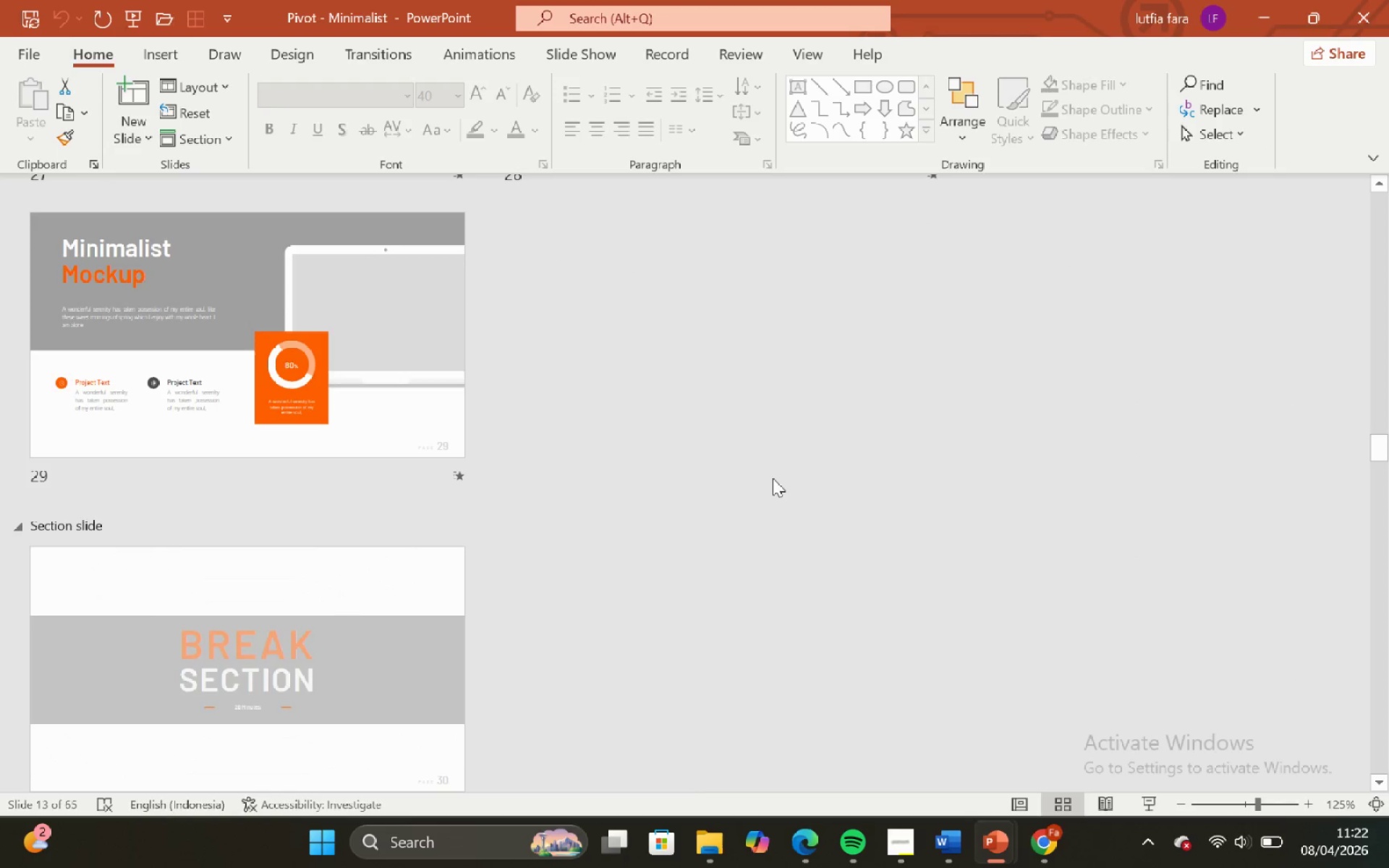 
scroll: coordinate [766, 468], scroll_direction: none, amount: 0.0
 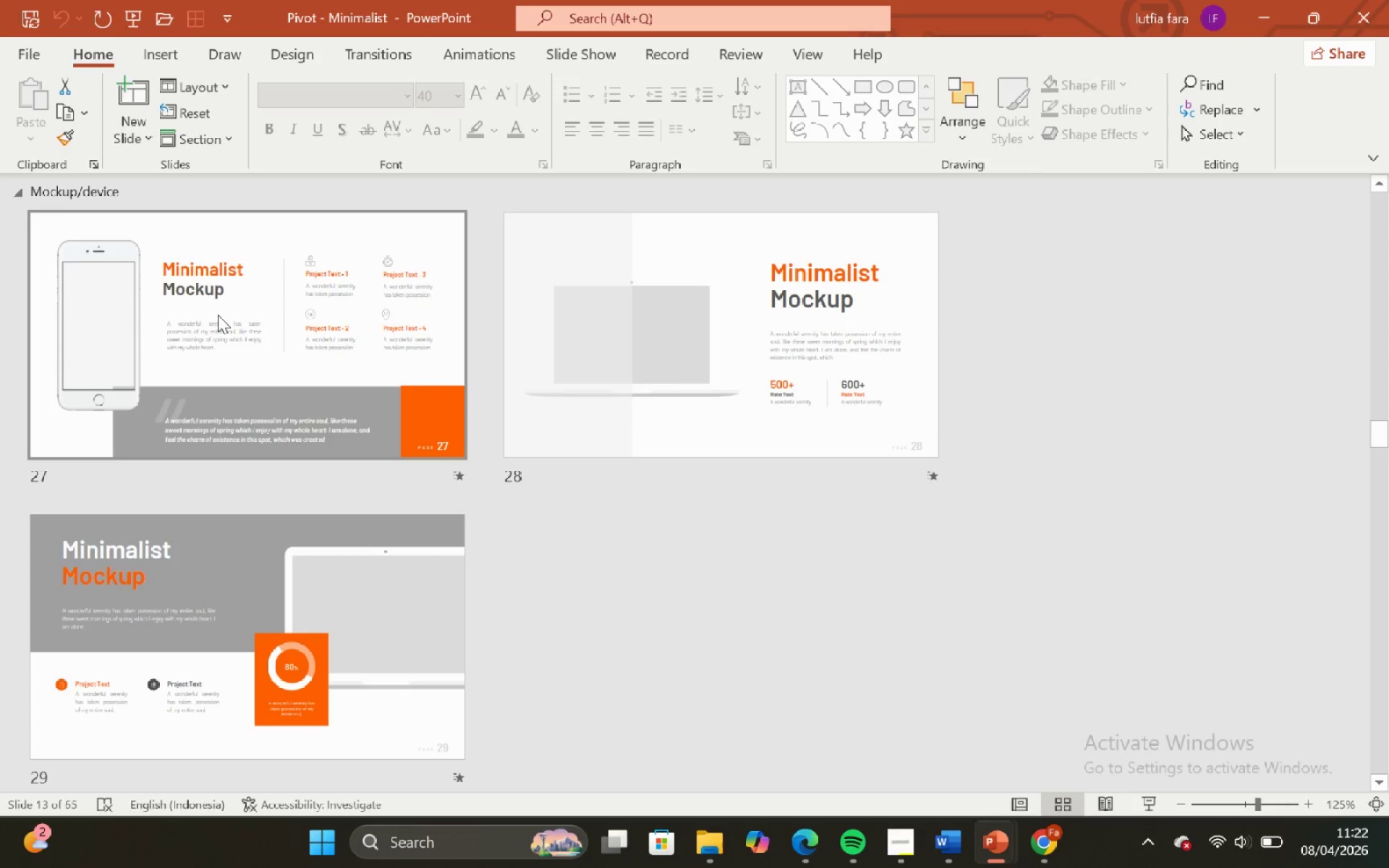 
scroll: coordinate [638, 480], scroll_direction: down, amount: 10.0
 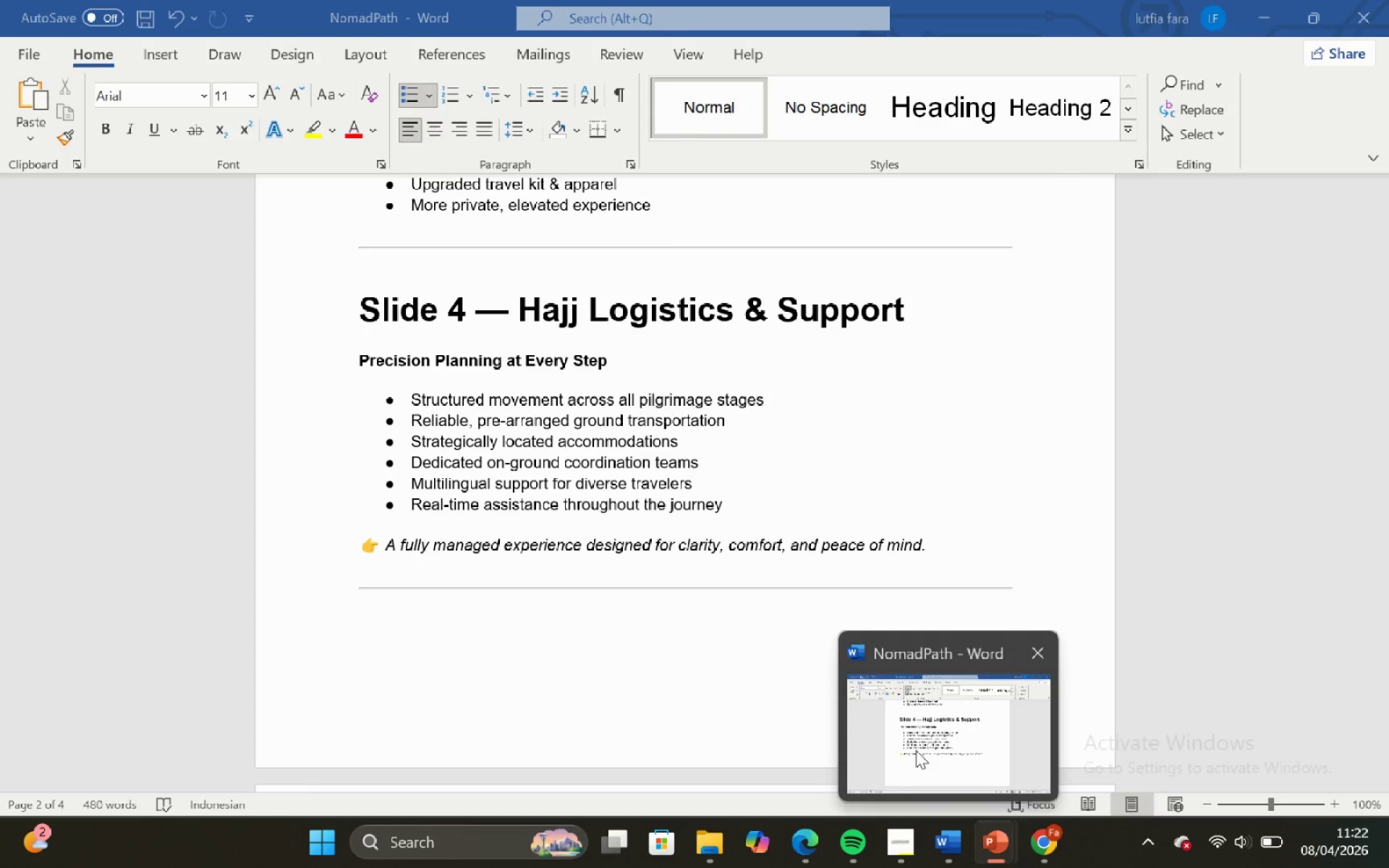 
wait(7.28)
 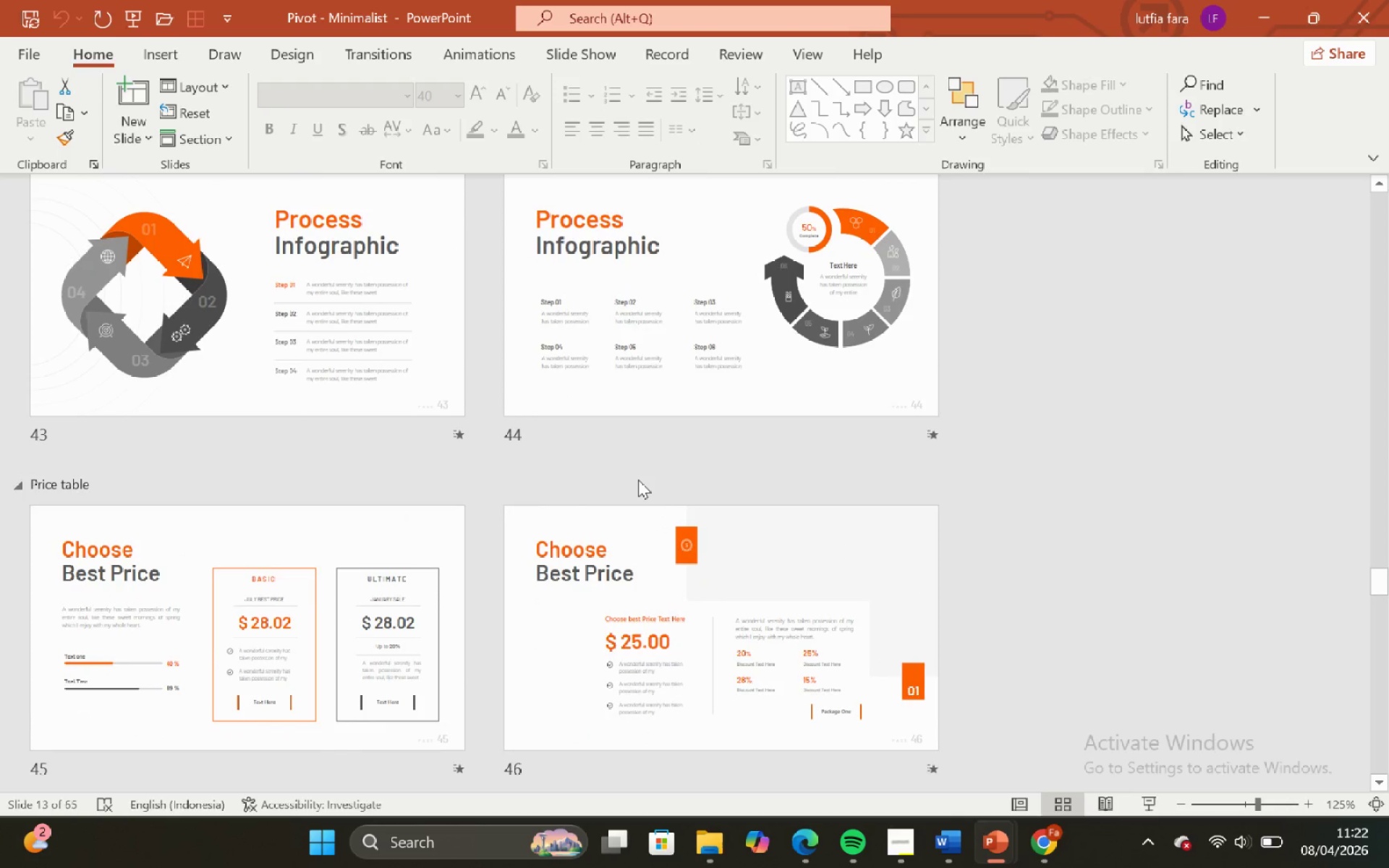 
double_click([612, 299])
 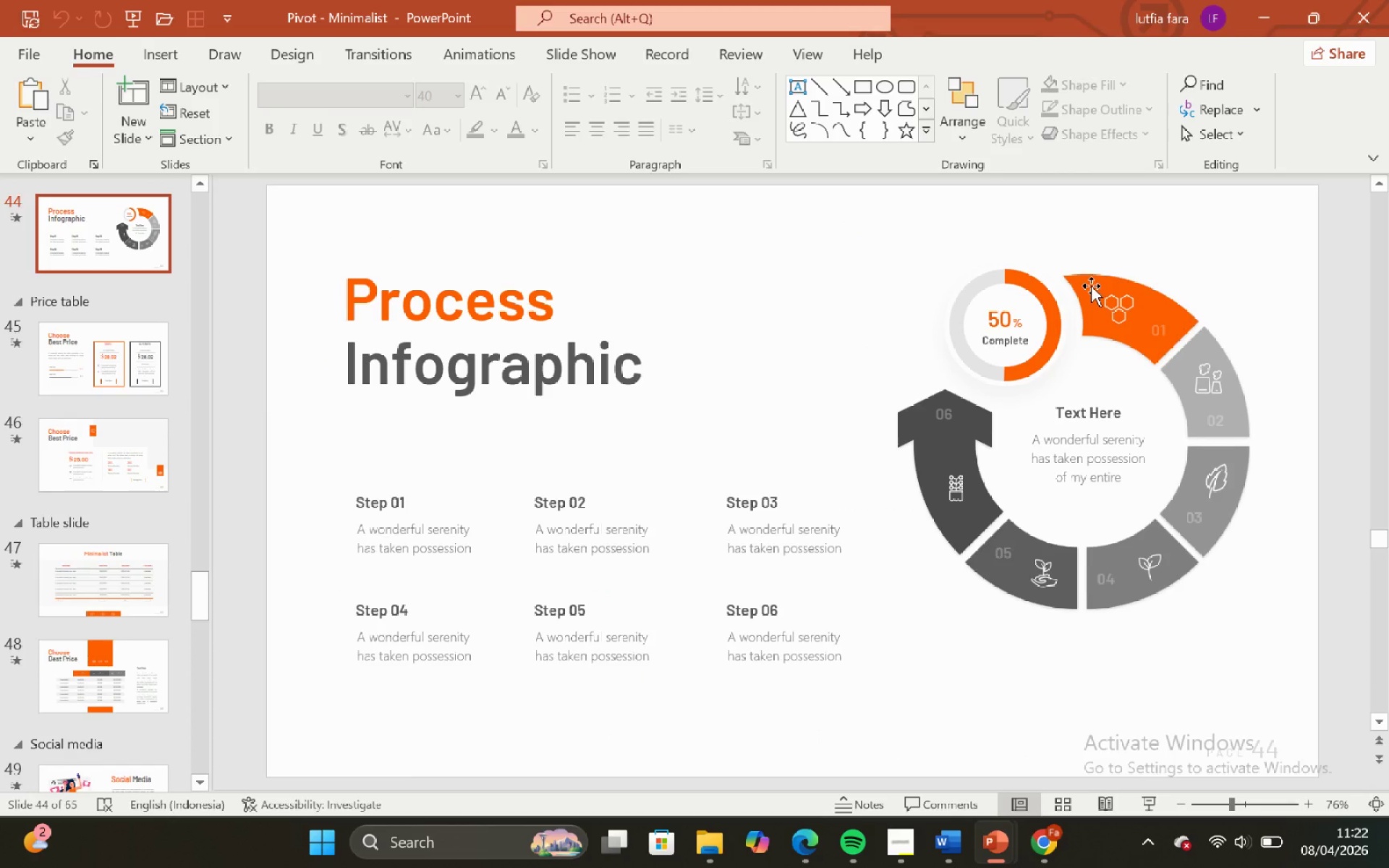 
left_click([1114, 303])
 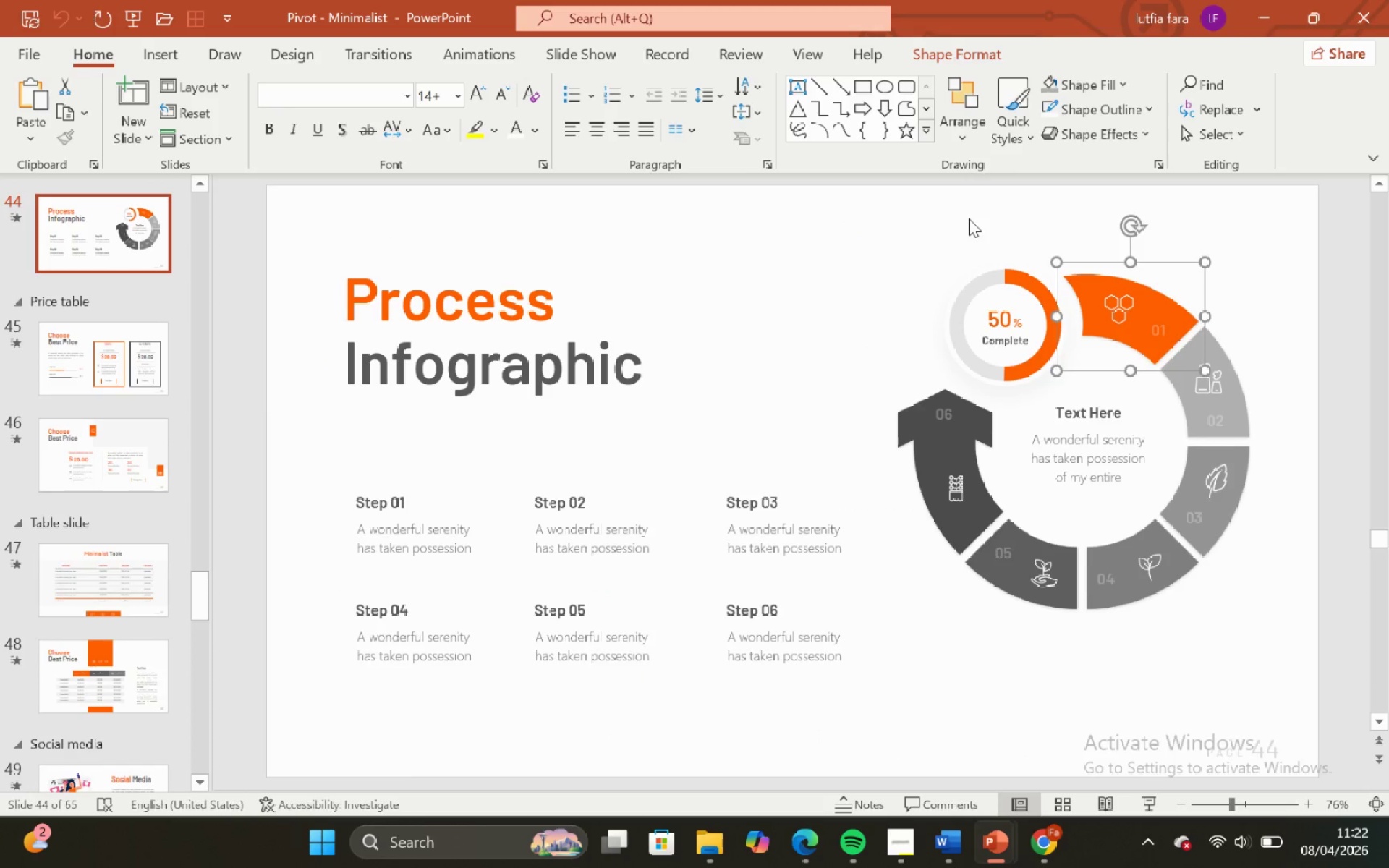 
left_click([969, 218])
 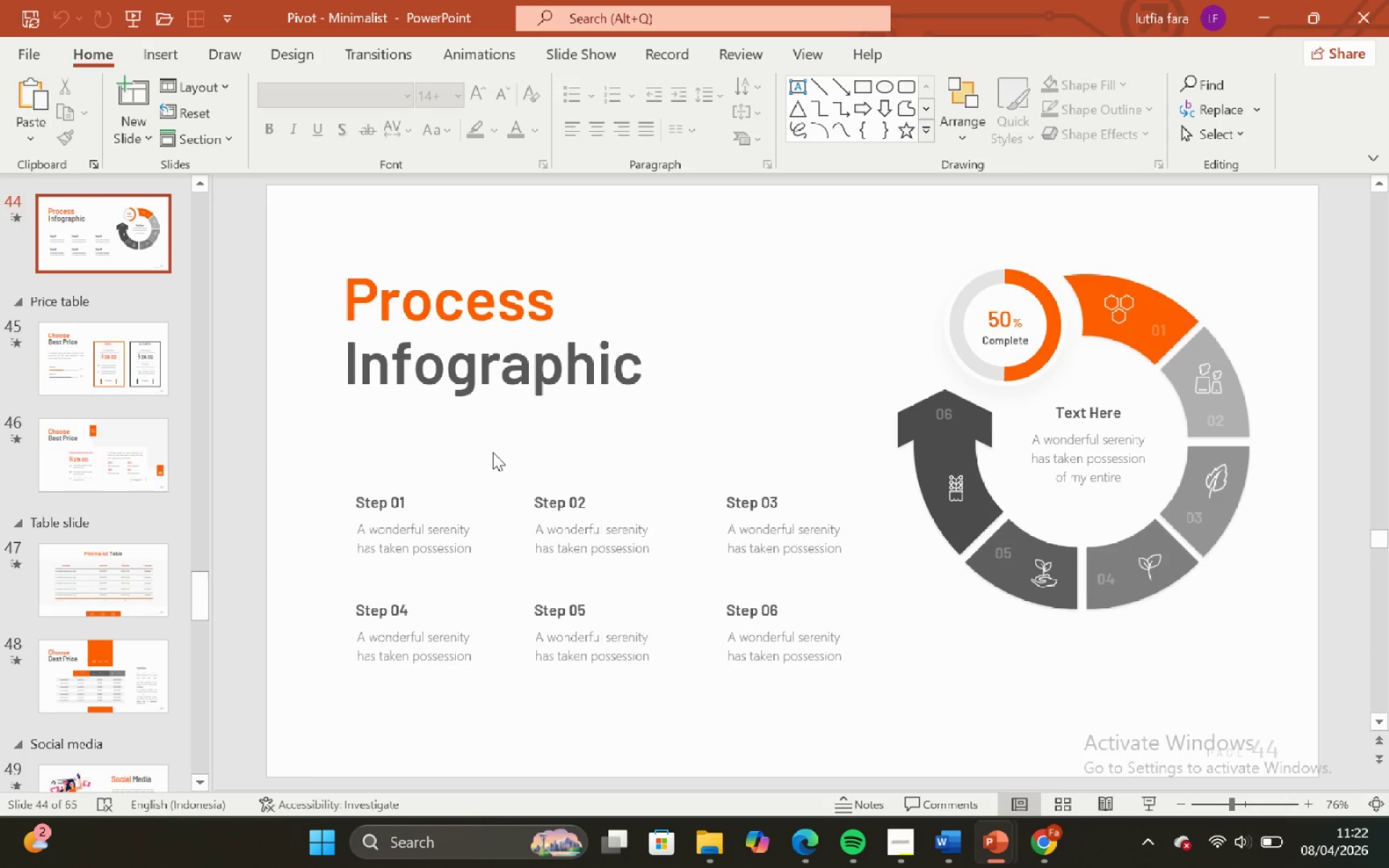 
wait(6.47)
 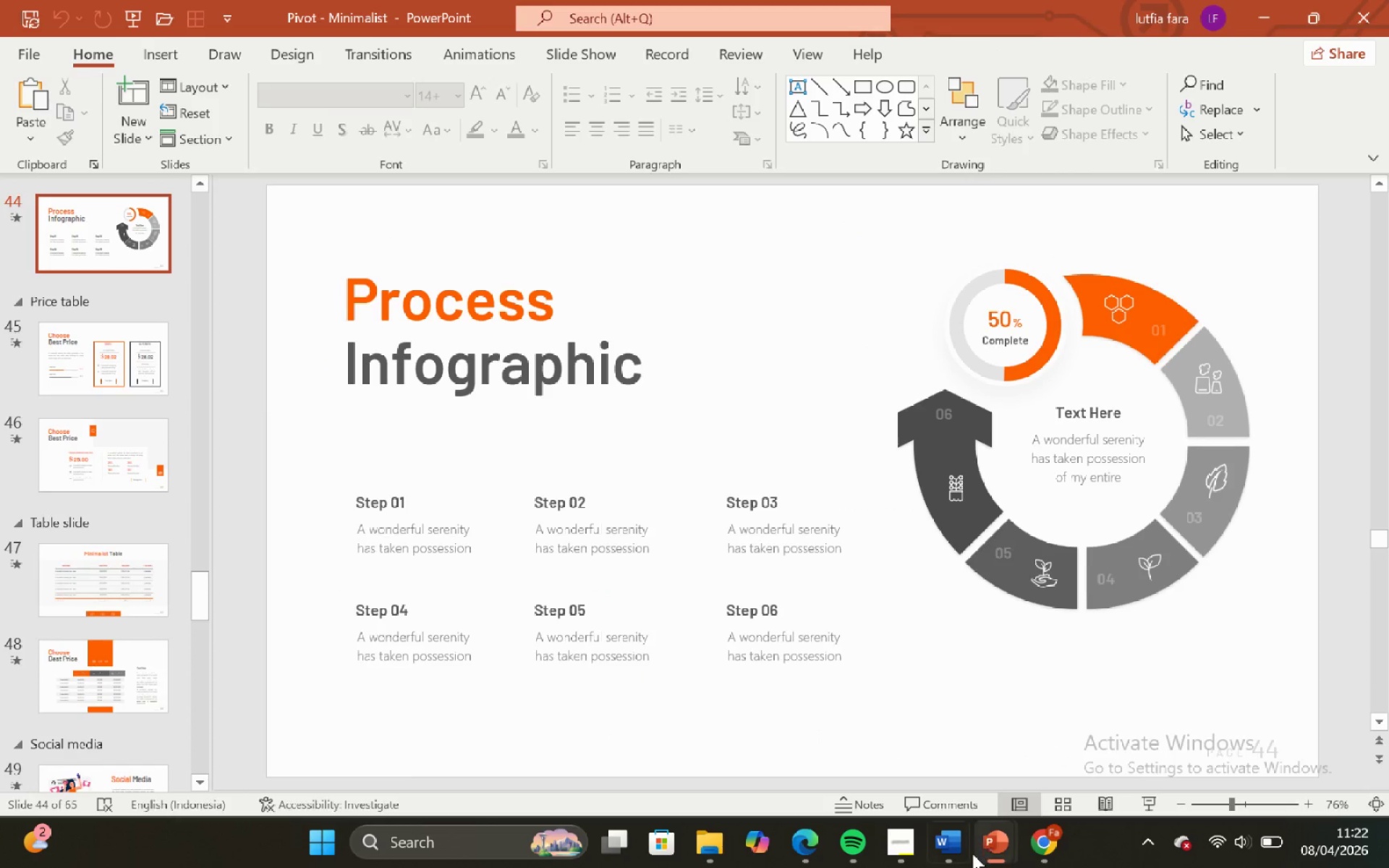 
left_click([108, 226])
 